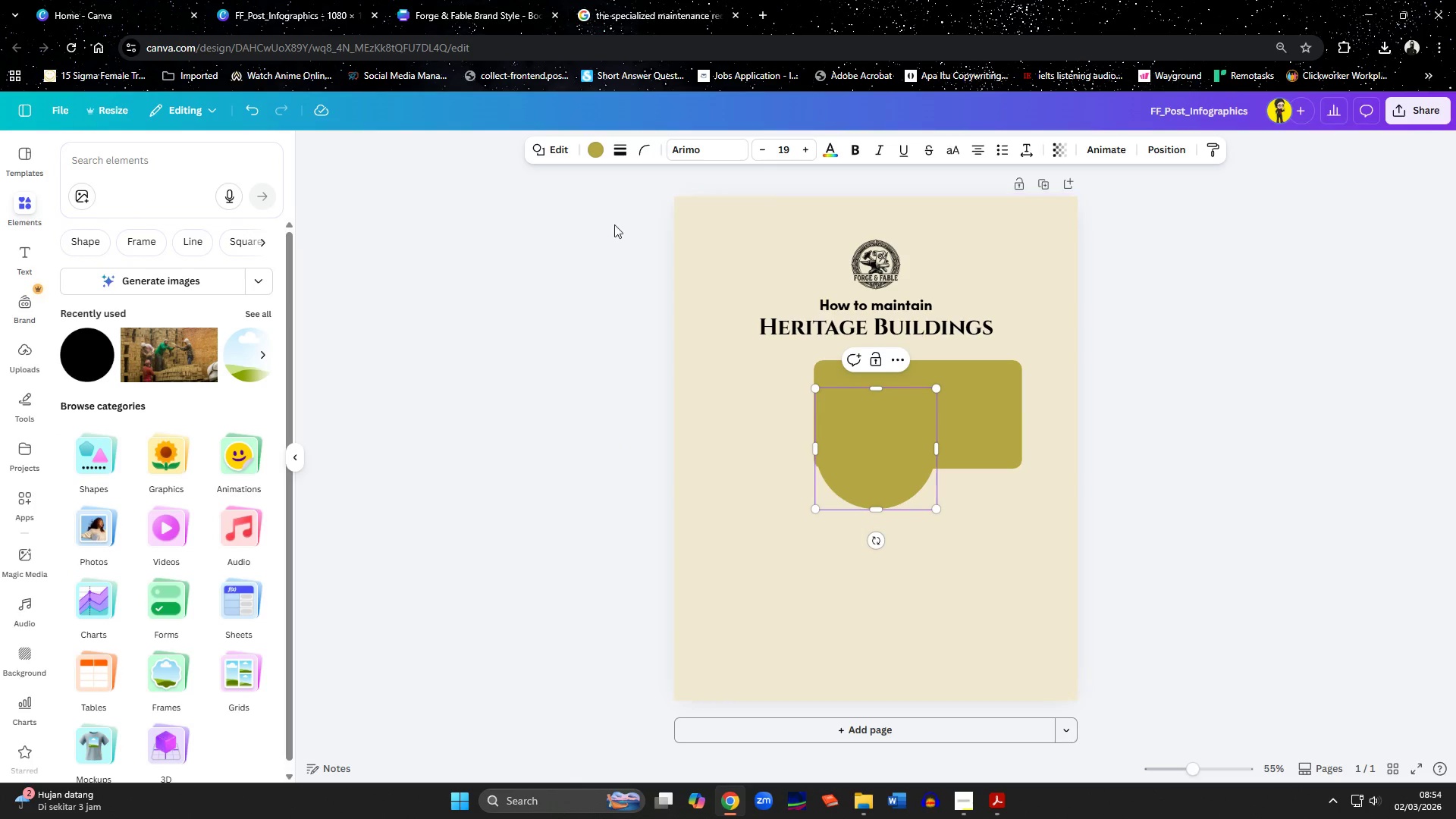 
left_click([598, 146])
 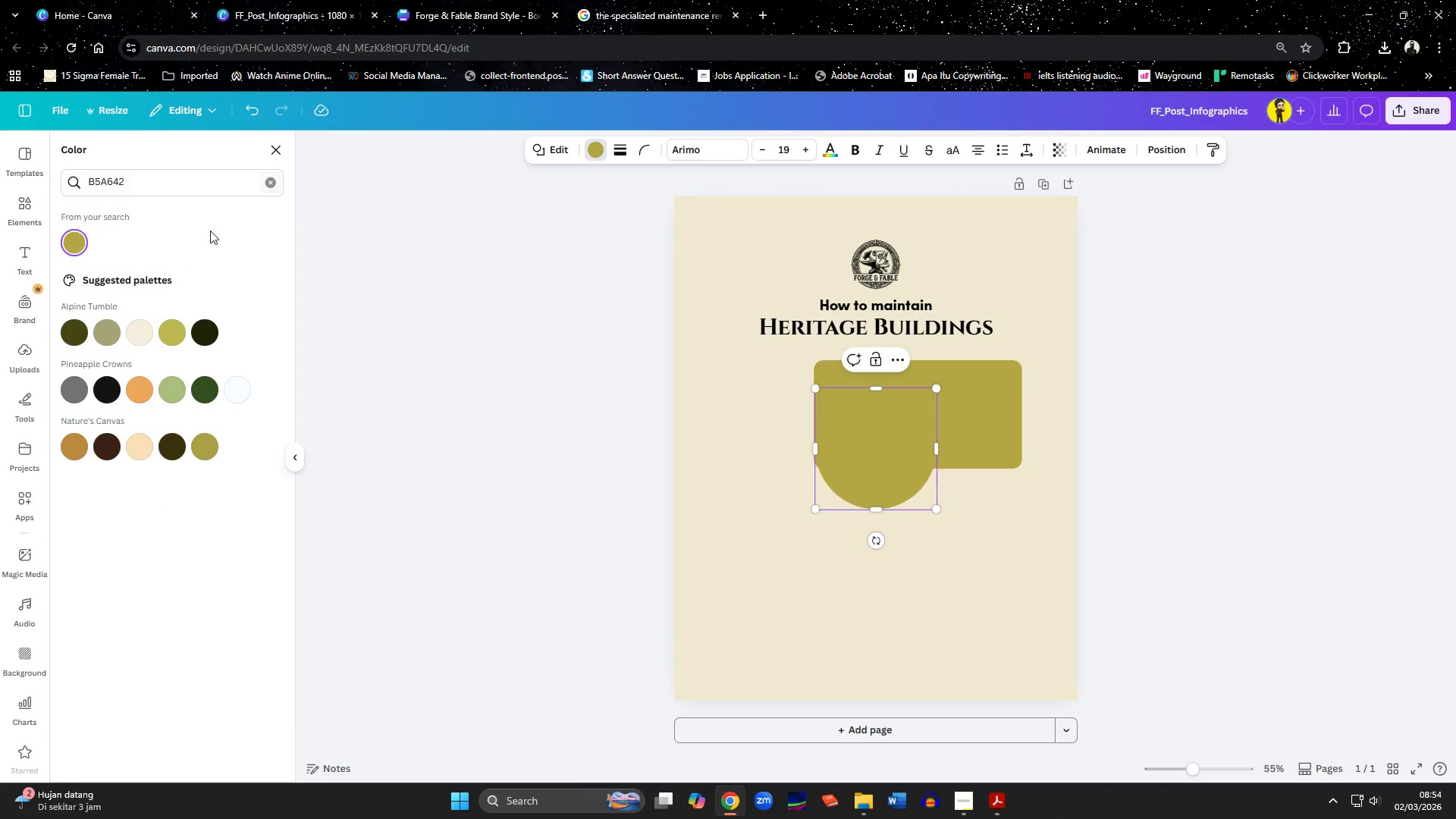 
left_click([271, 179])
 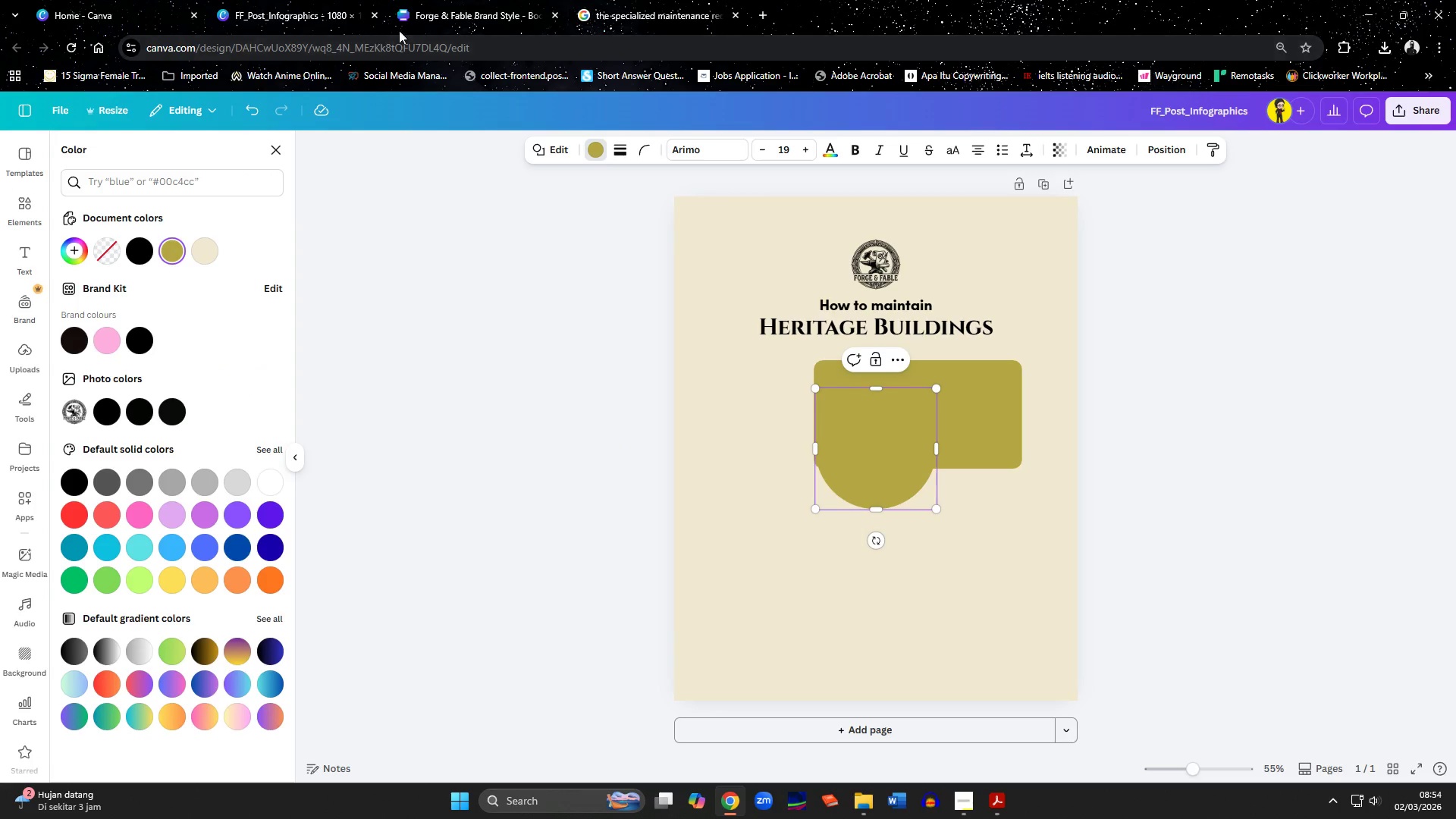 
left_click([474, 3])
 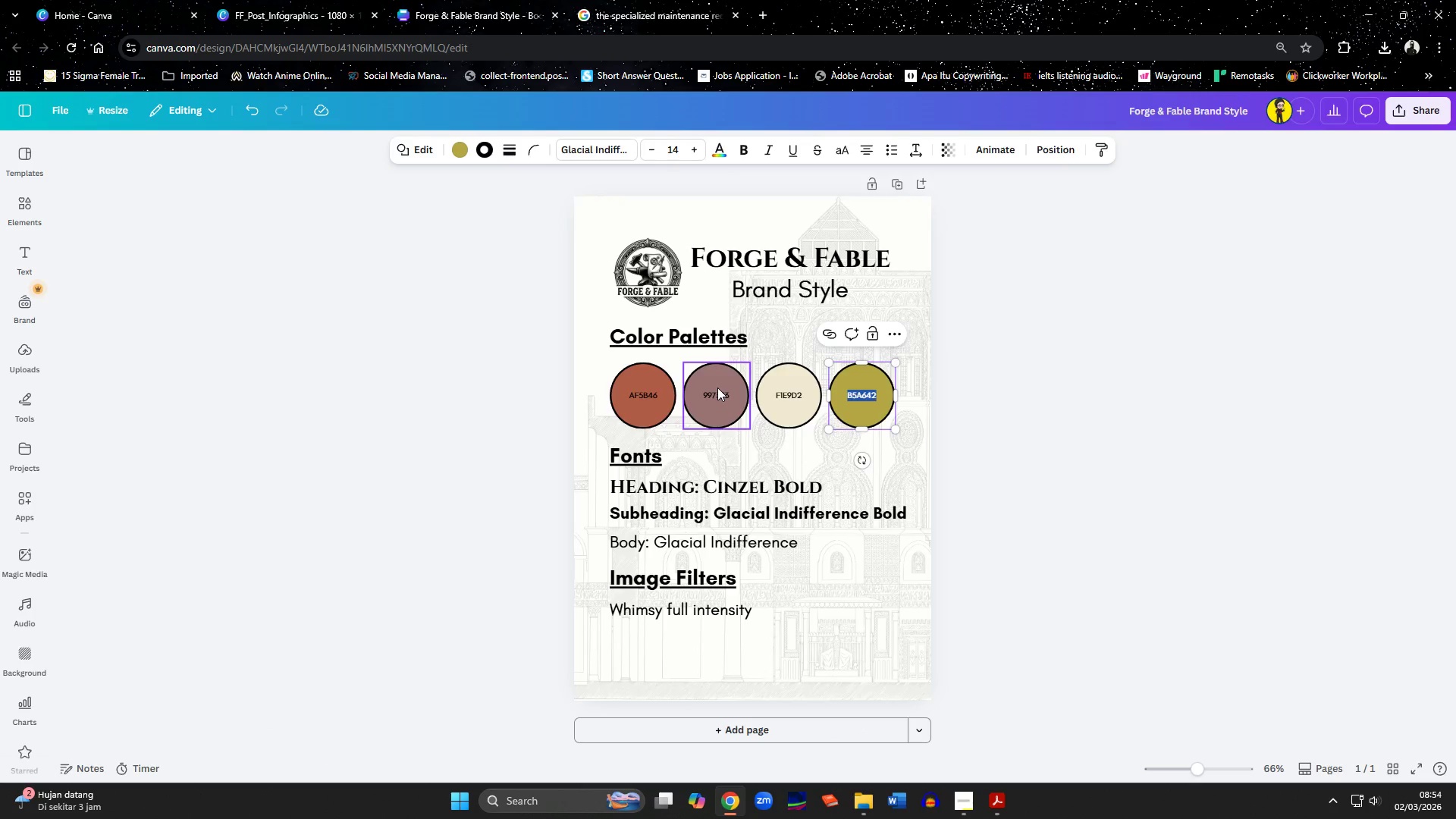 
double_click([717, 391])
 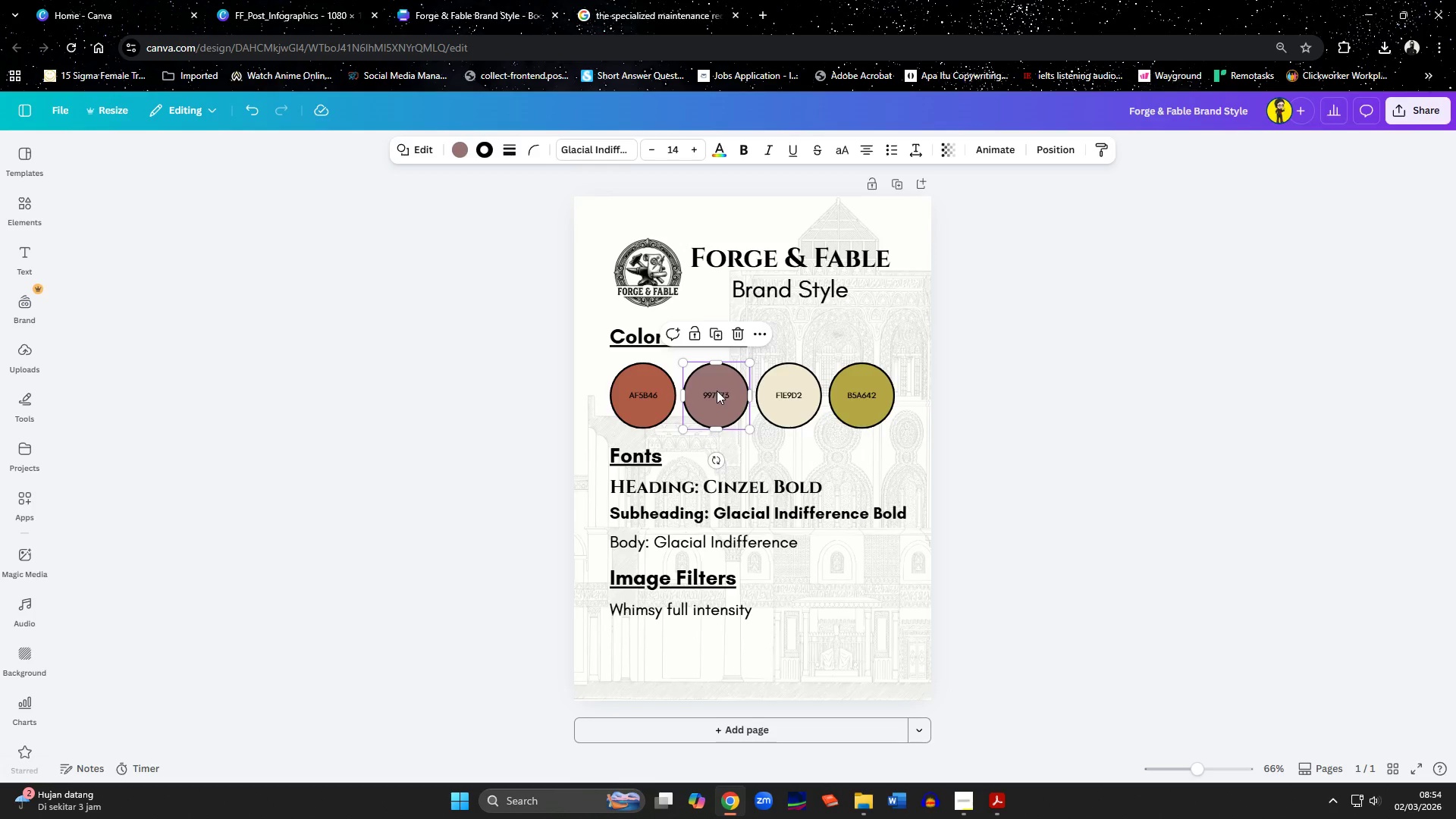 
triple_click([717, 391])
 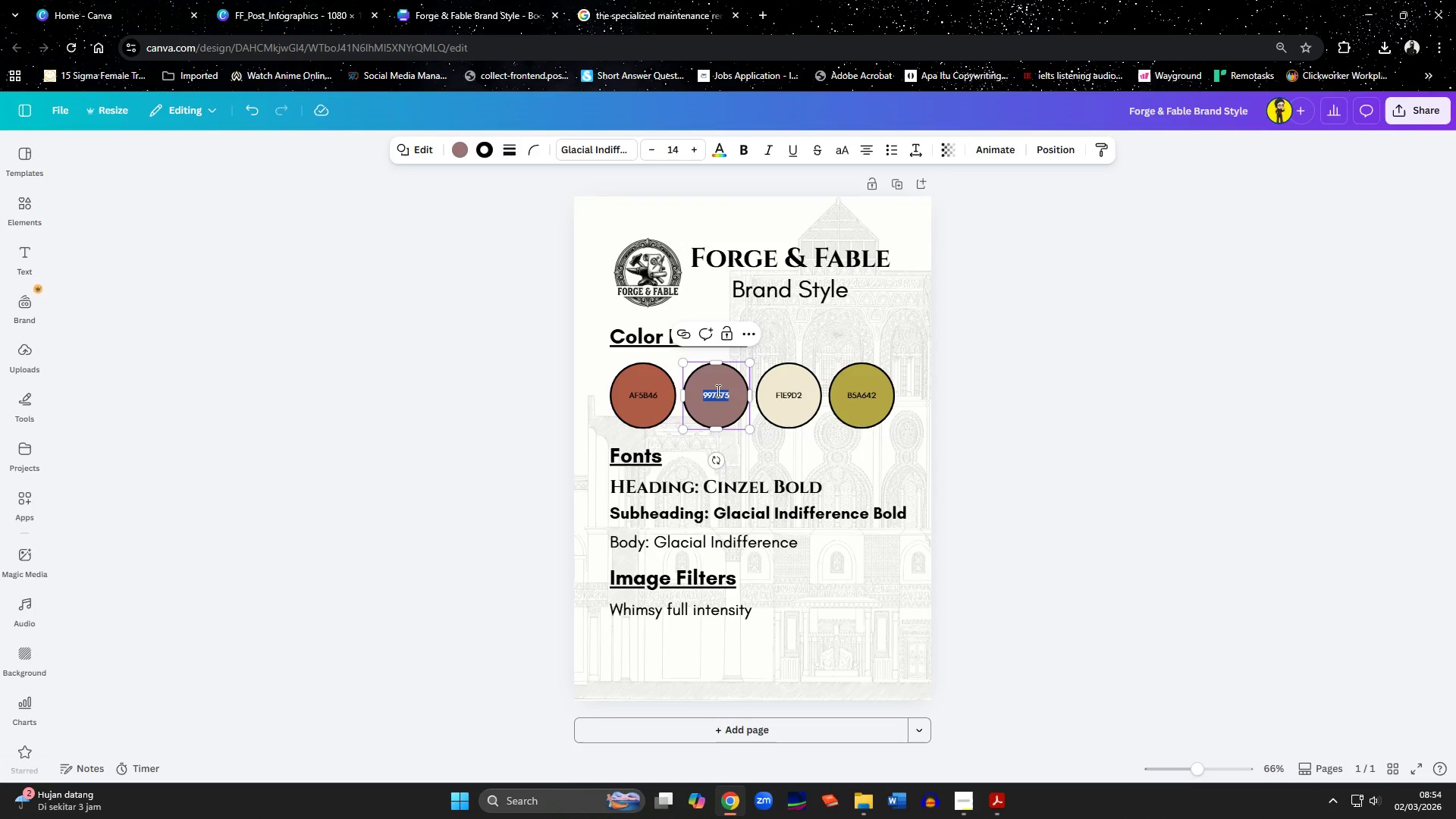 
key(Control+C)
 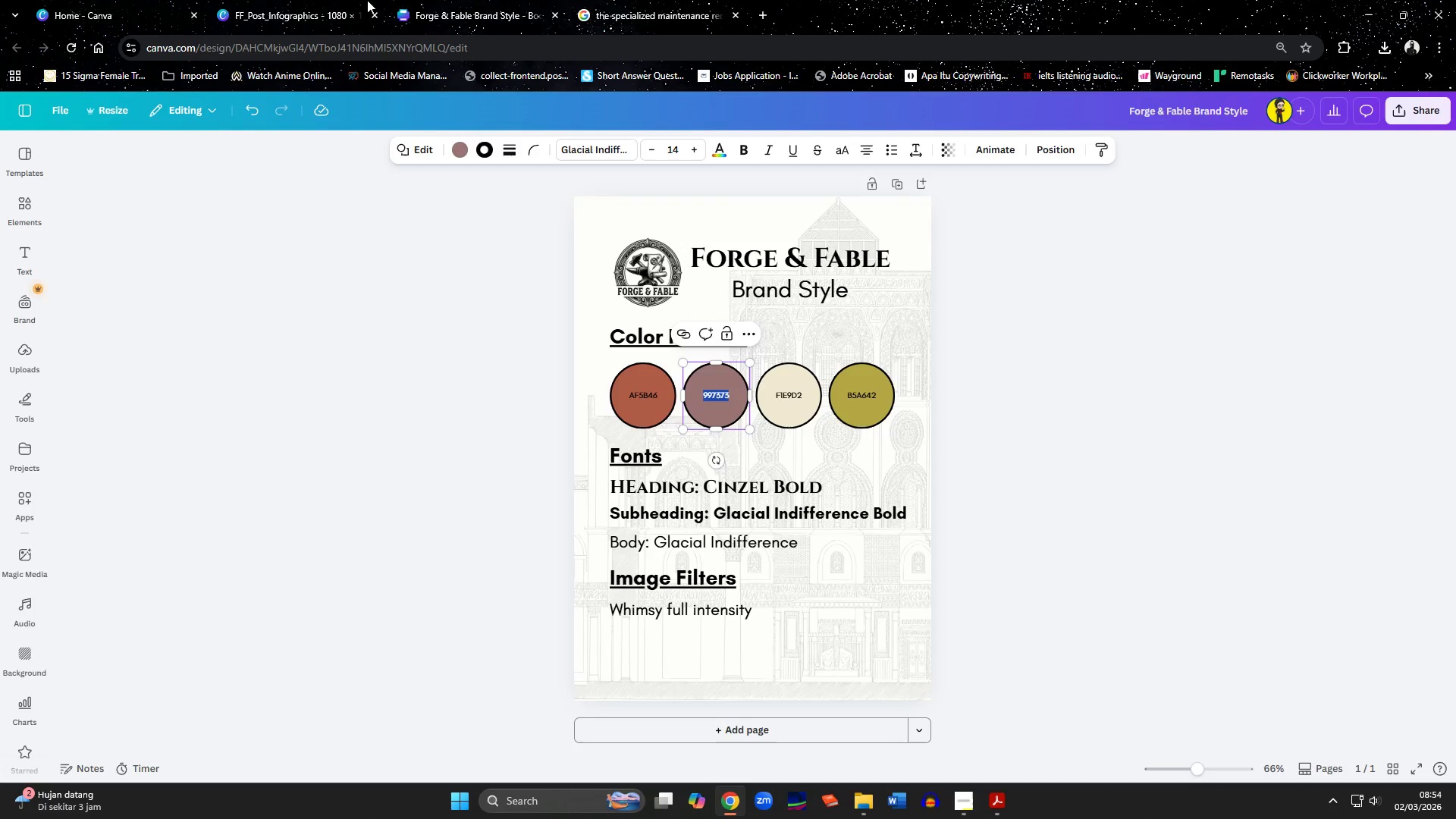 
left_click([329, 0])
 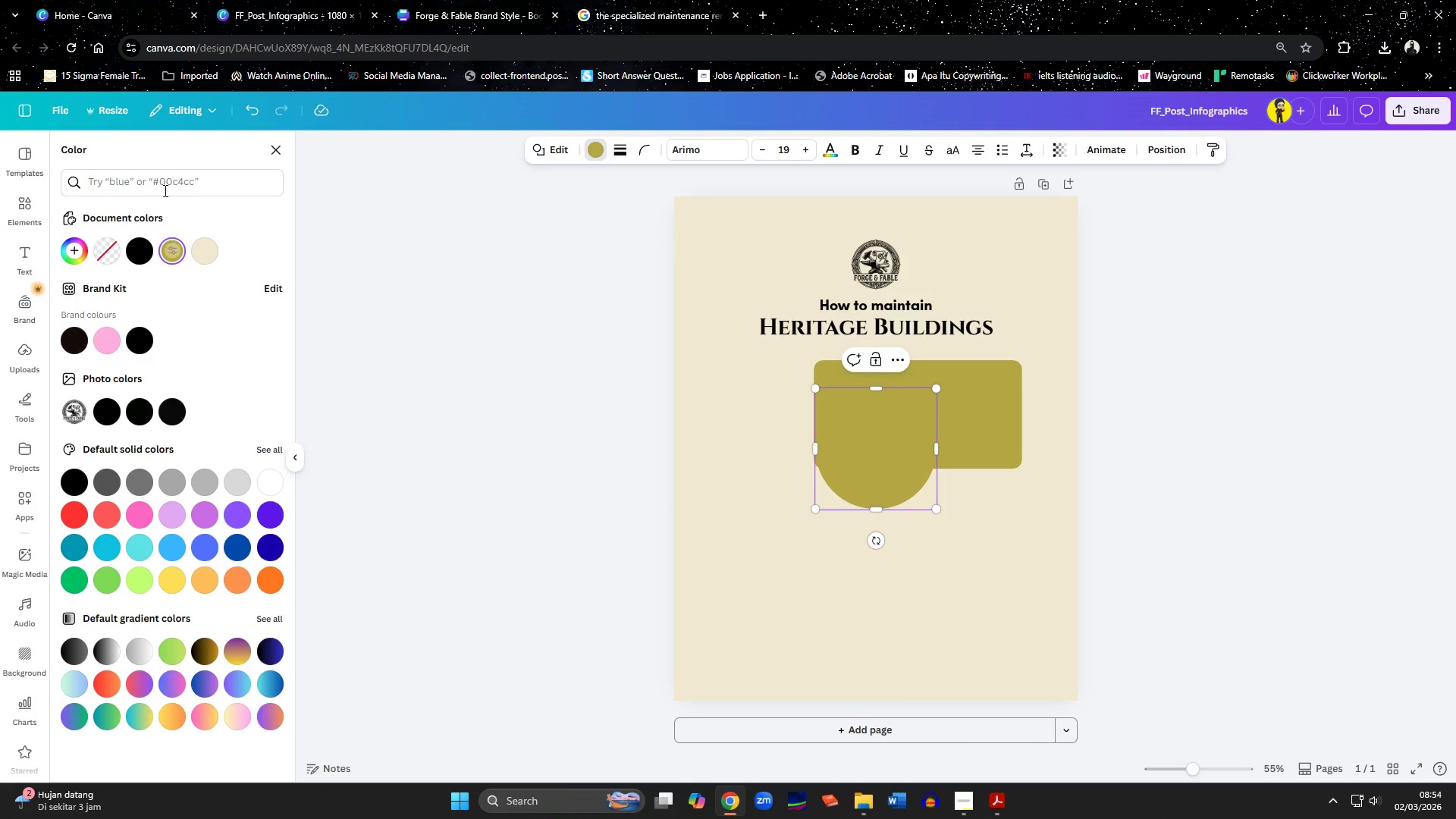 
left_click([164, 186])
 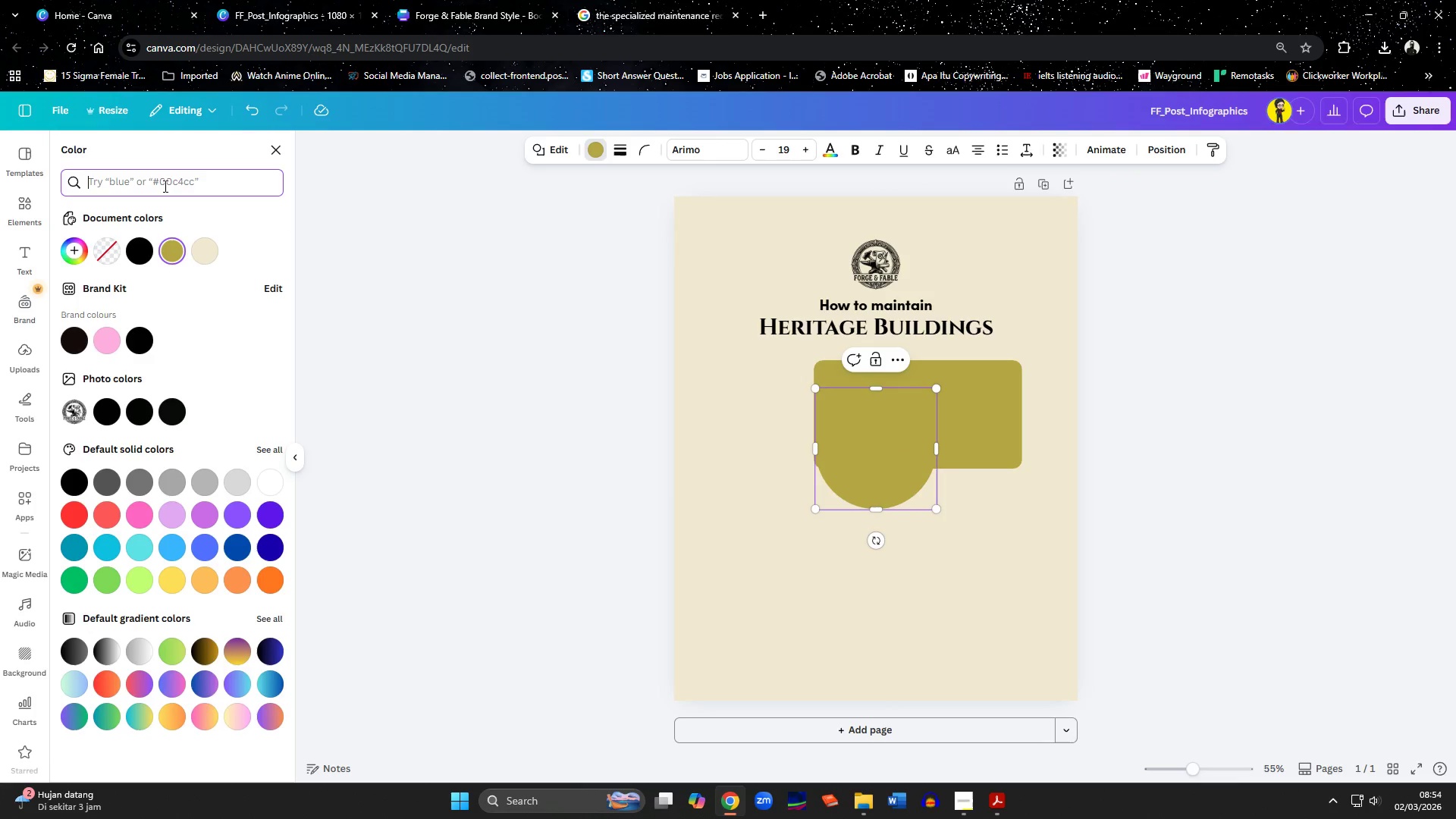 
key(Control+ControlLeft)
 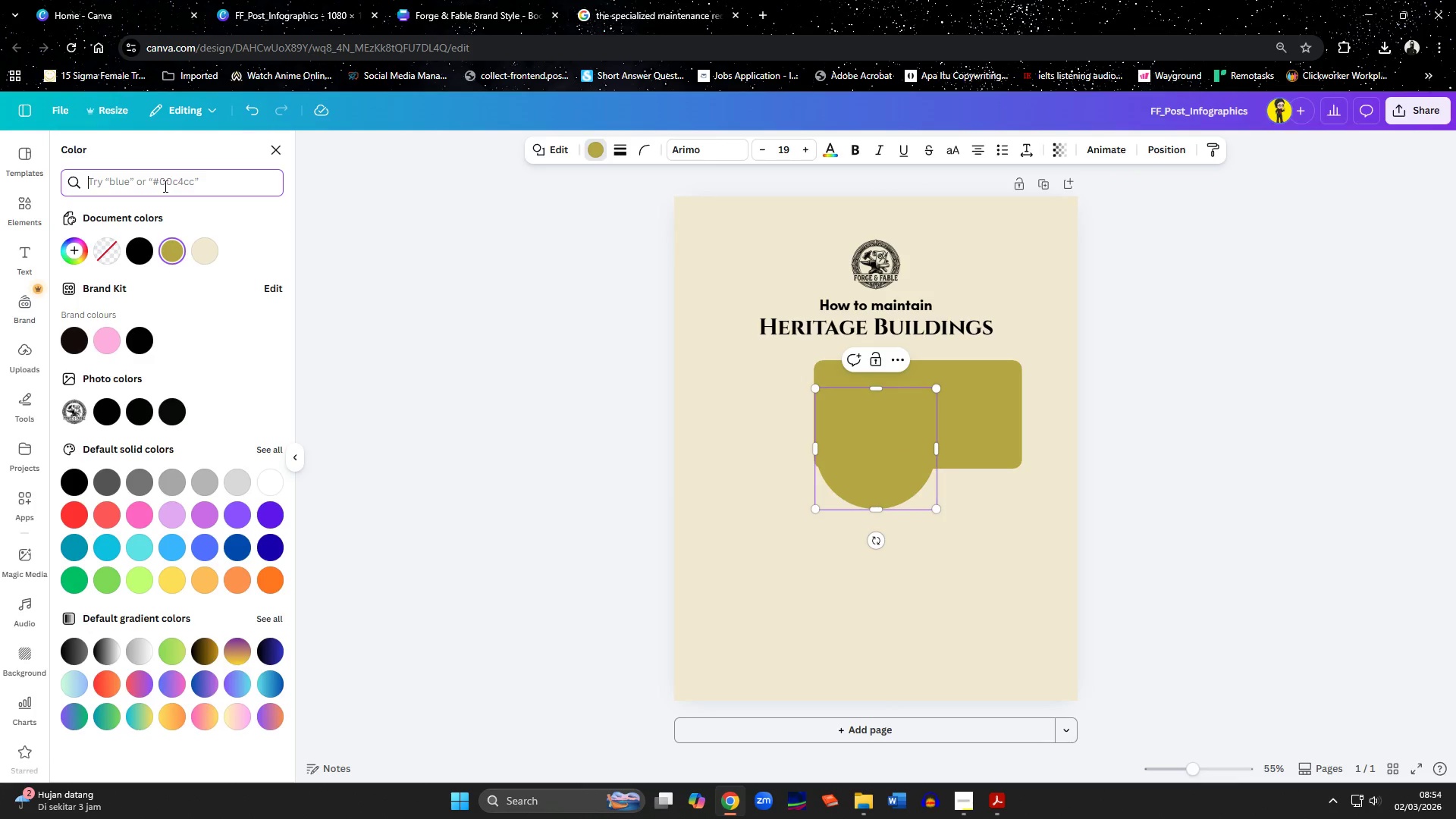 
key(Control+V)
 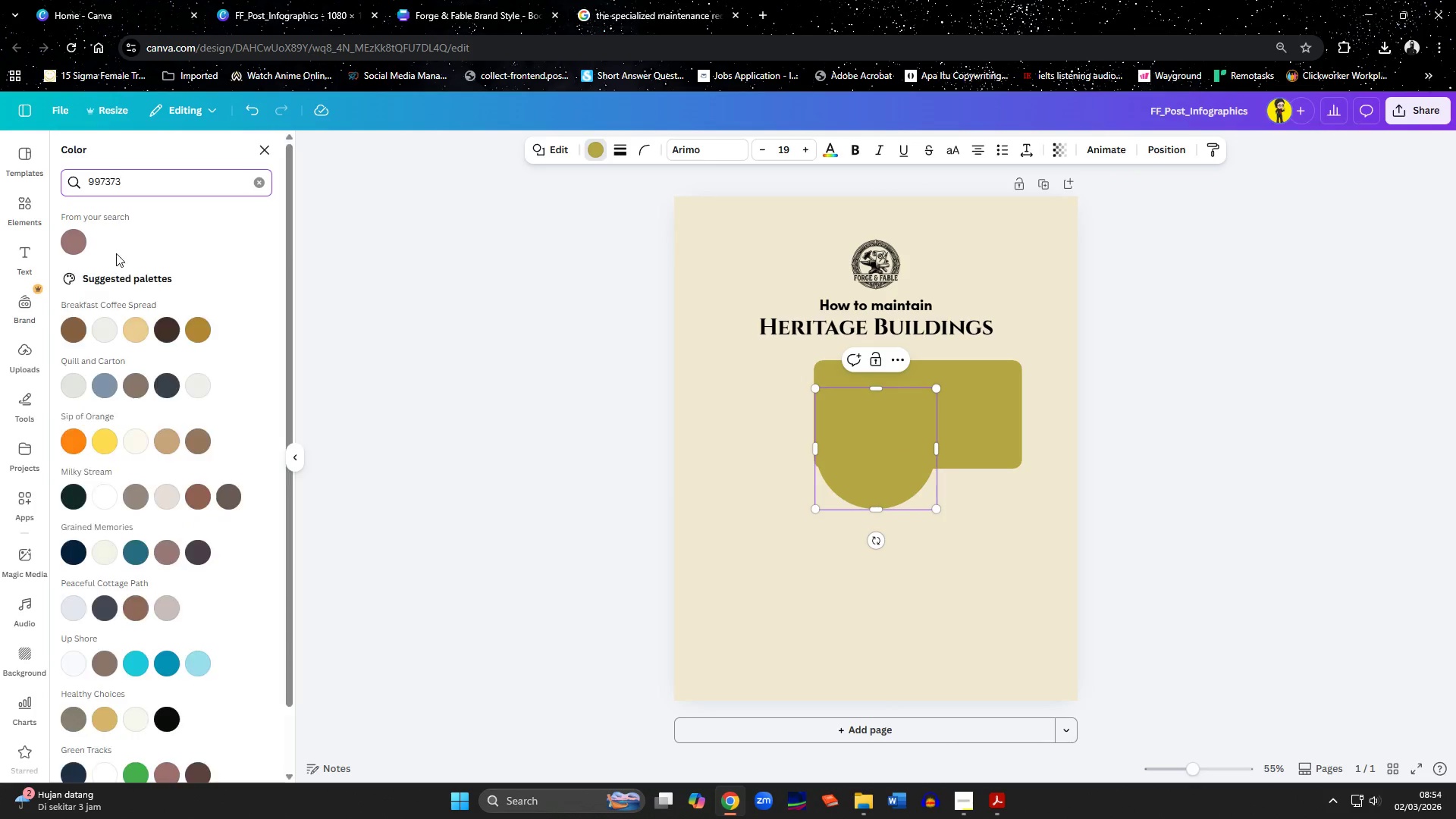 
left_click([85, 246])
 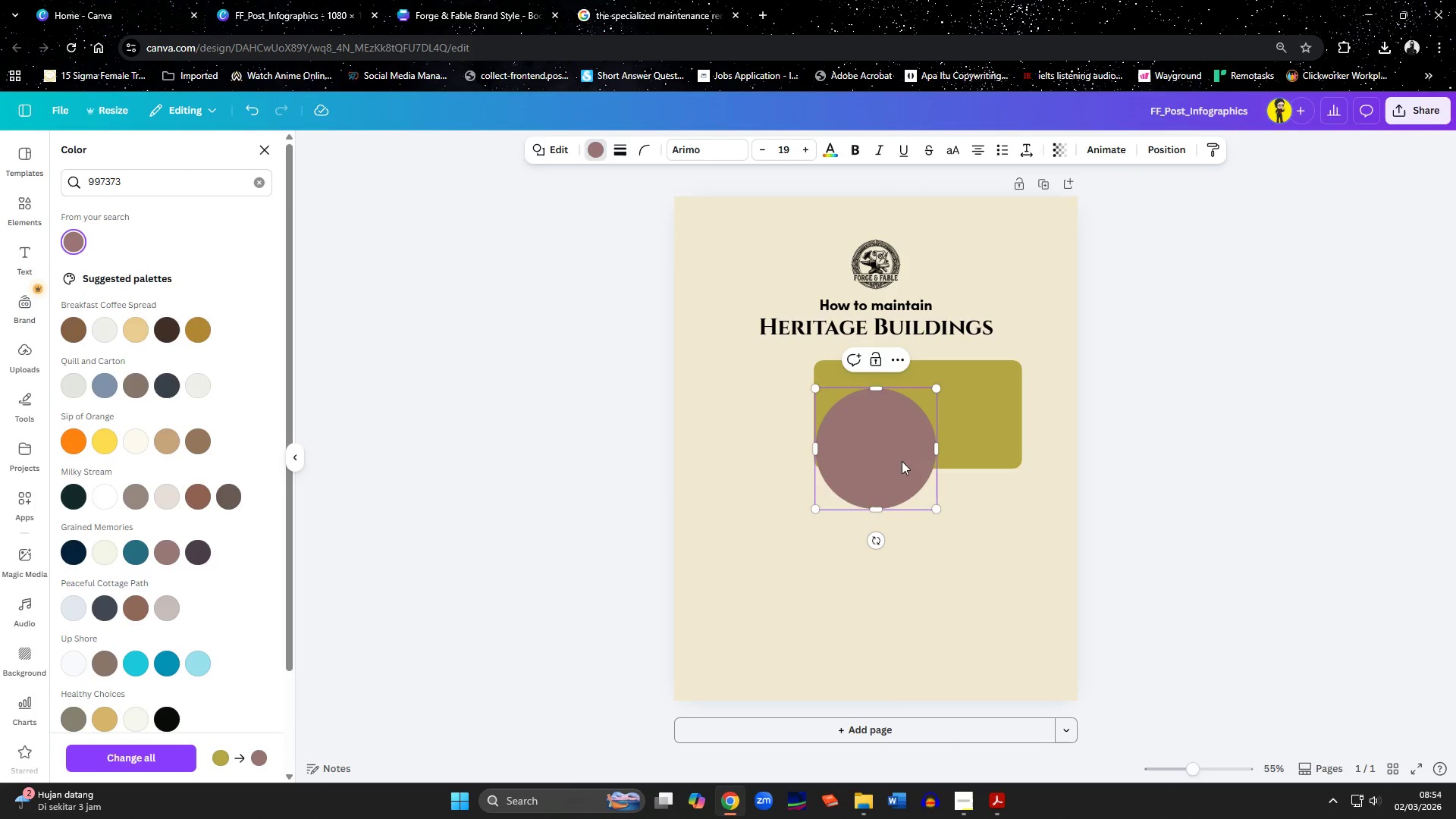 
left_click_drag(start_coordinate=[869, 467], to_coordinate=[783, 434])
 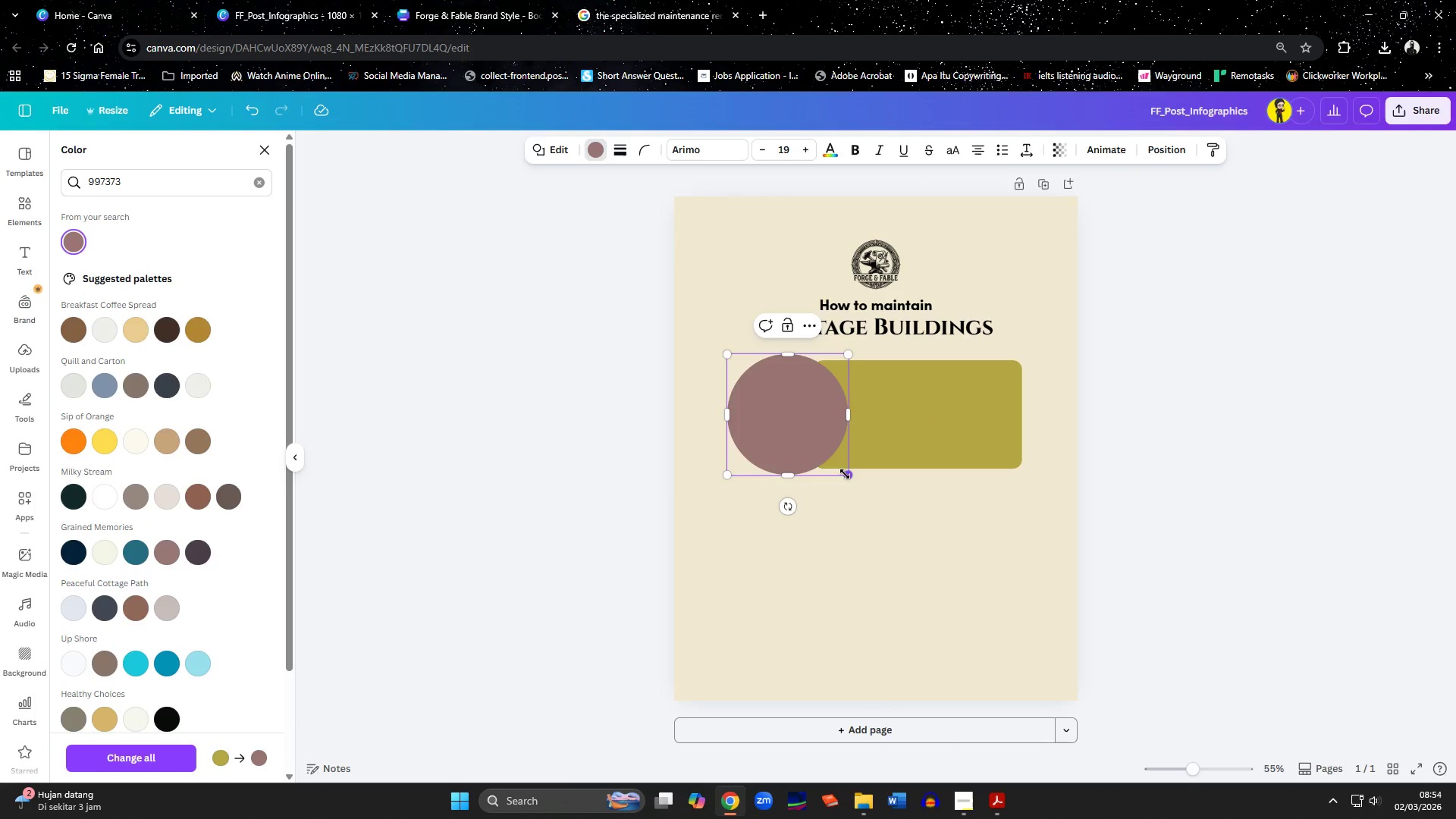 
left_click_drag(start_coordinate=[825, 456], to_coordinate=[833, 456])
 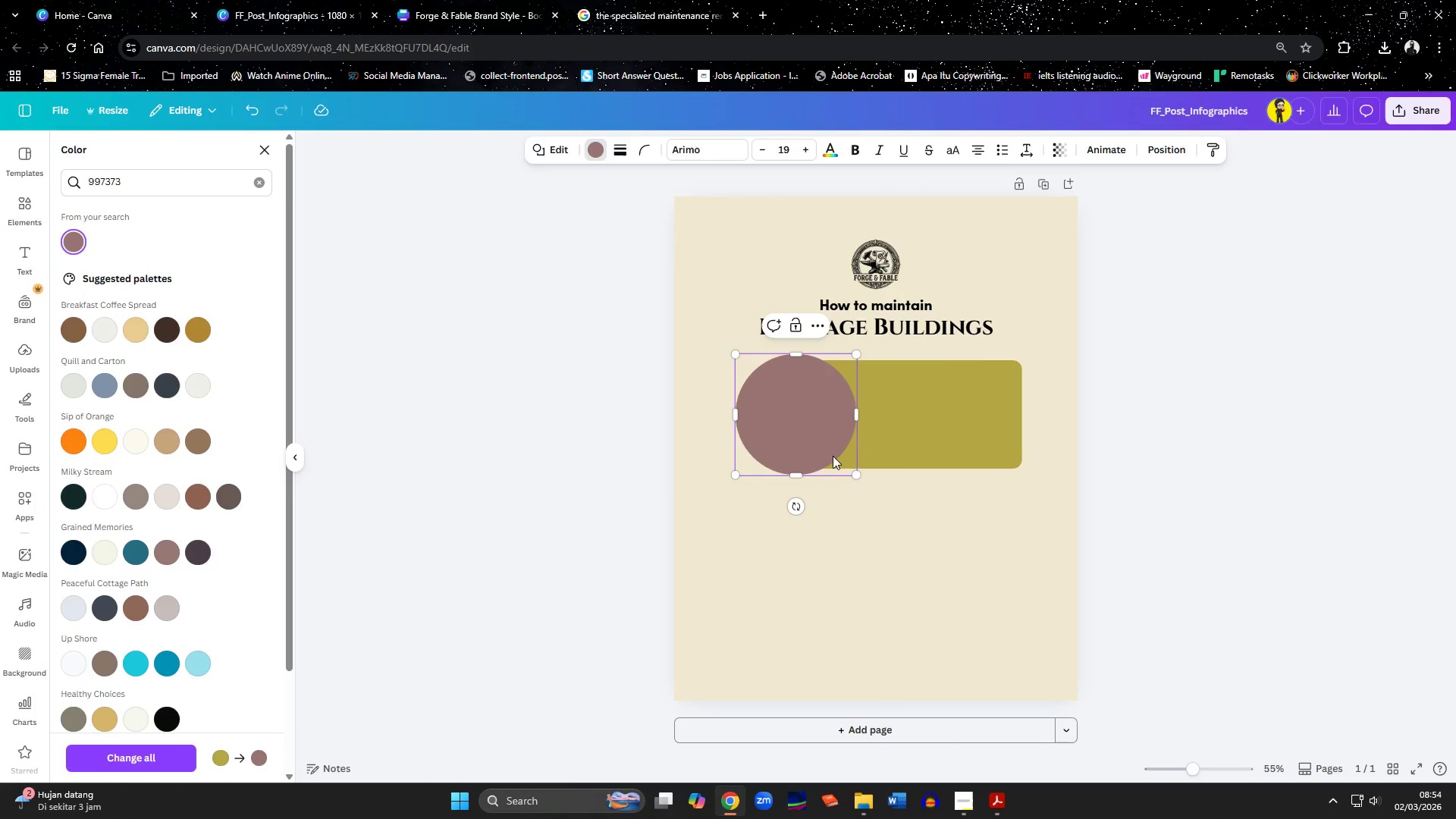 
hold_key(key=ShiftLeft, duration=0.72)
left_click_drag(start_coordinate=[895, 444], to_coordinate=[888, 444])
 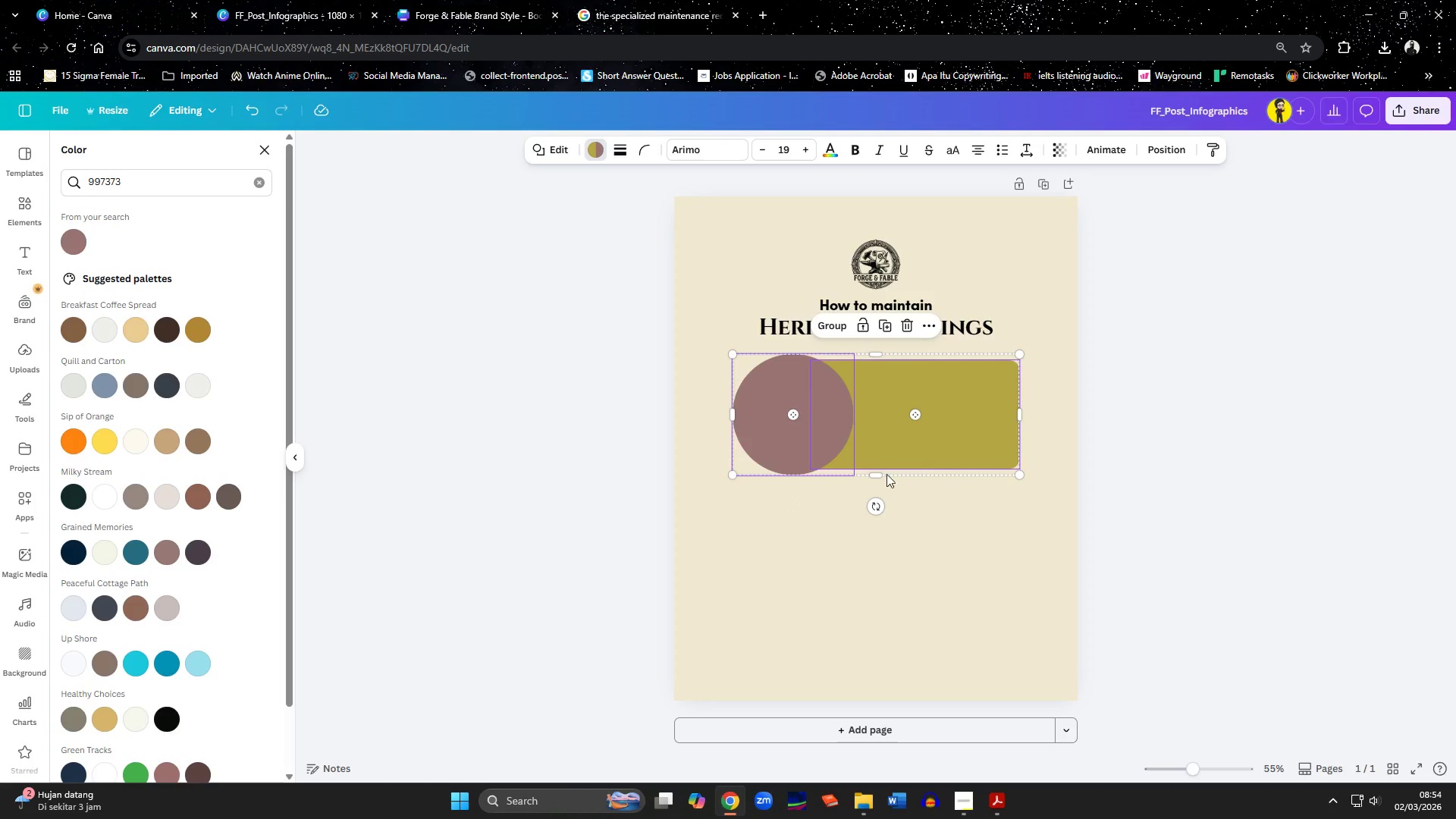 
left_click([886, 526])
 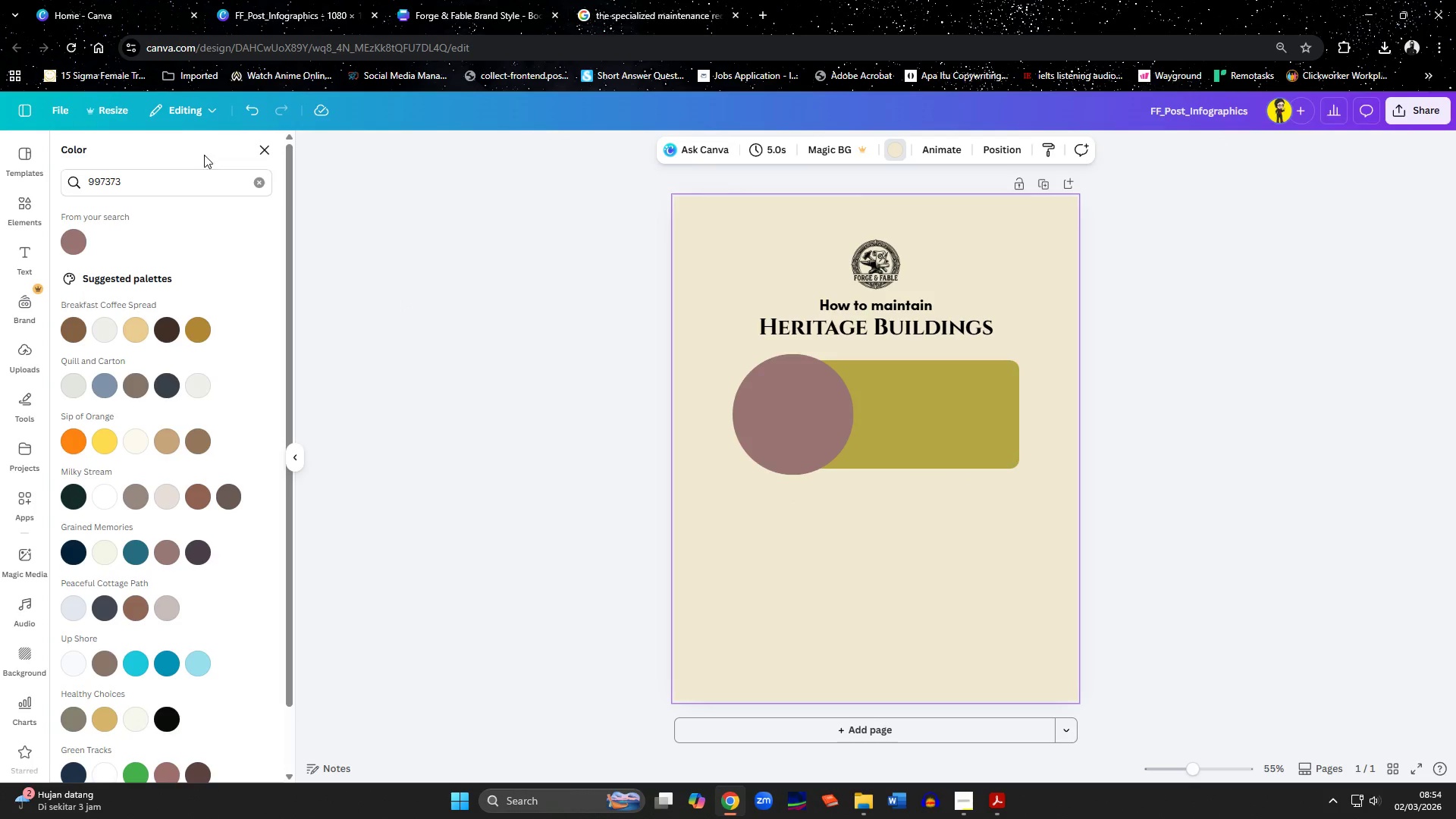 
left_click([261, 183])
 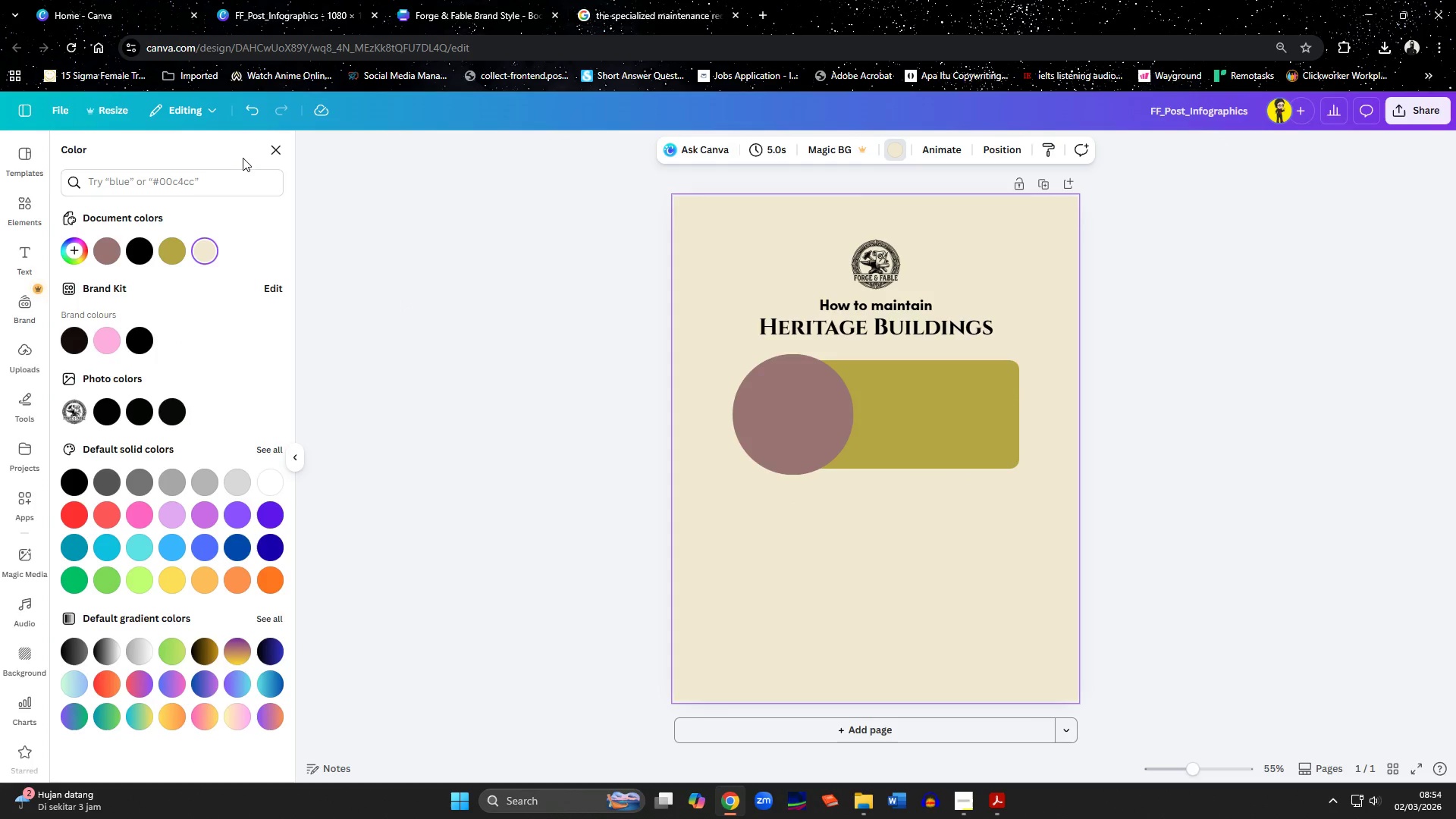 
left_click([273, 147])
 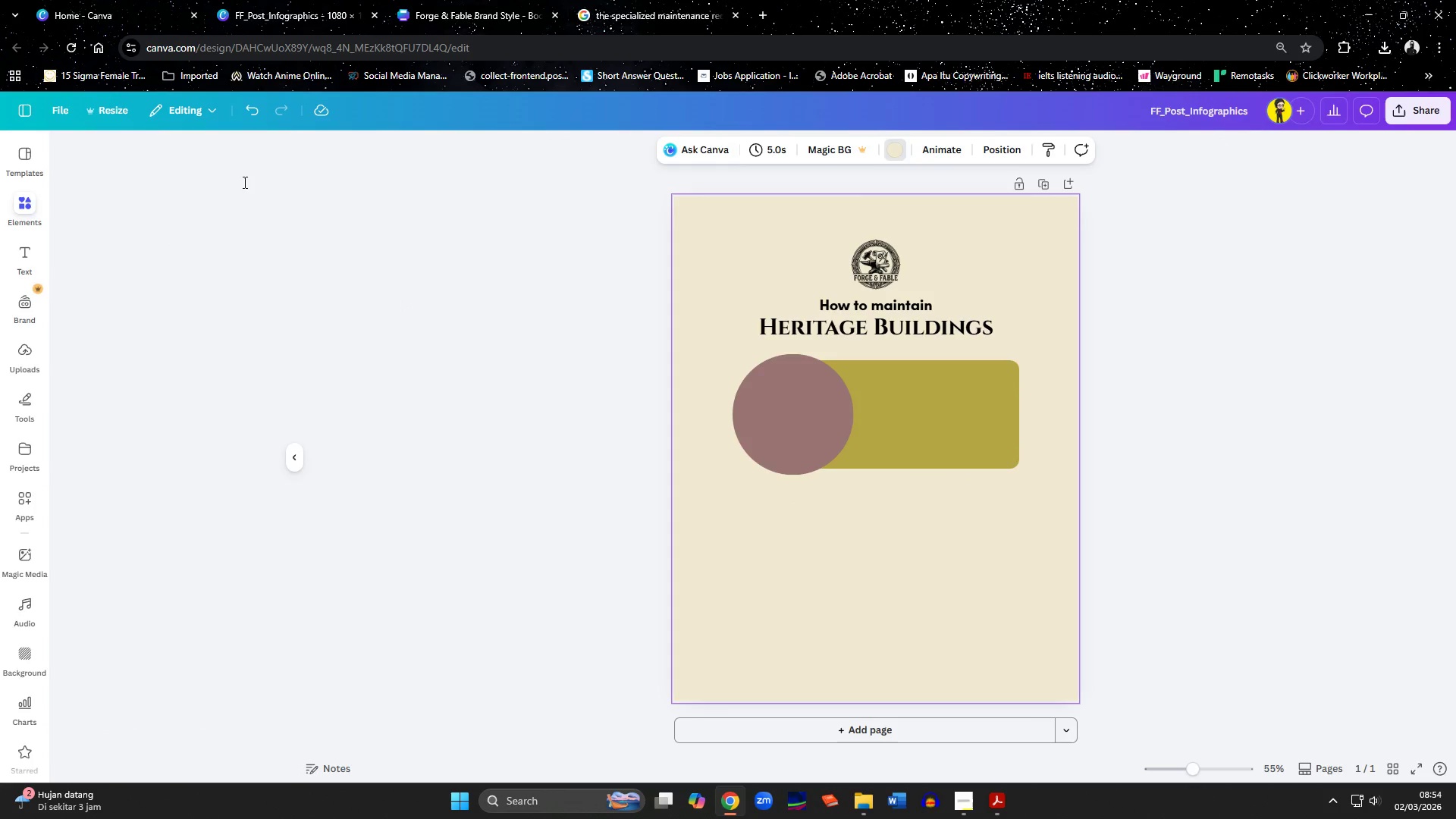 
mouse_move([158, 231])
 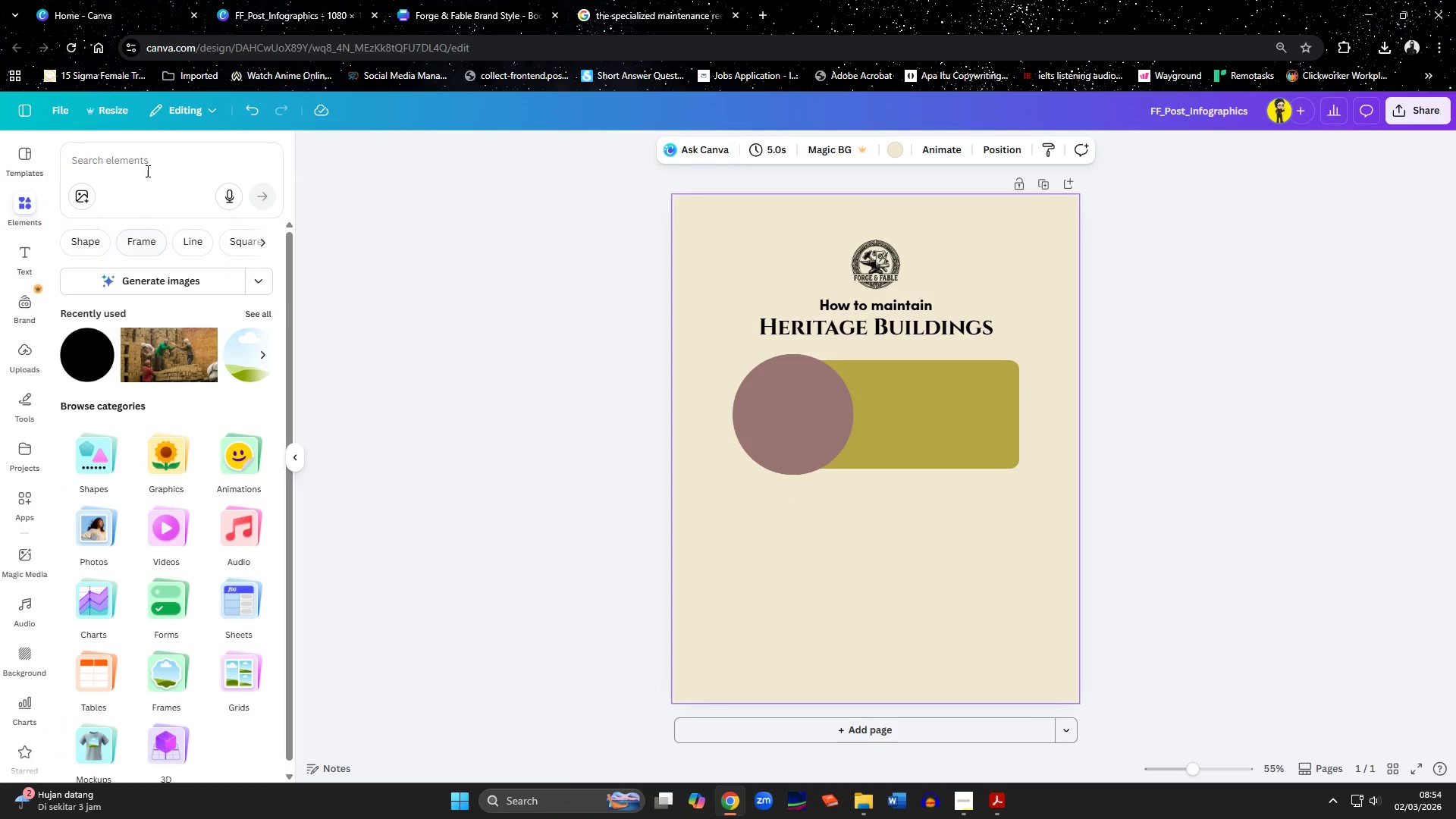 
left_click([142, 160])
 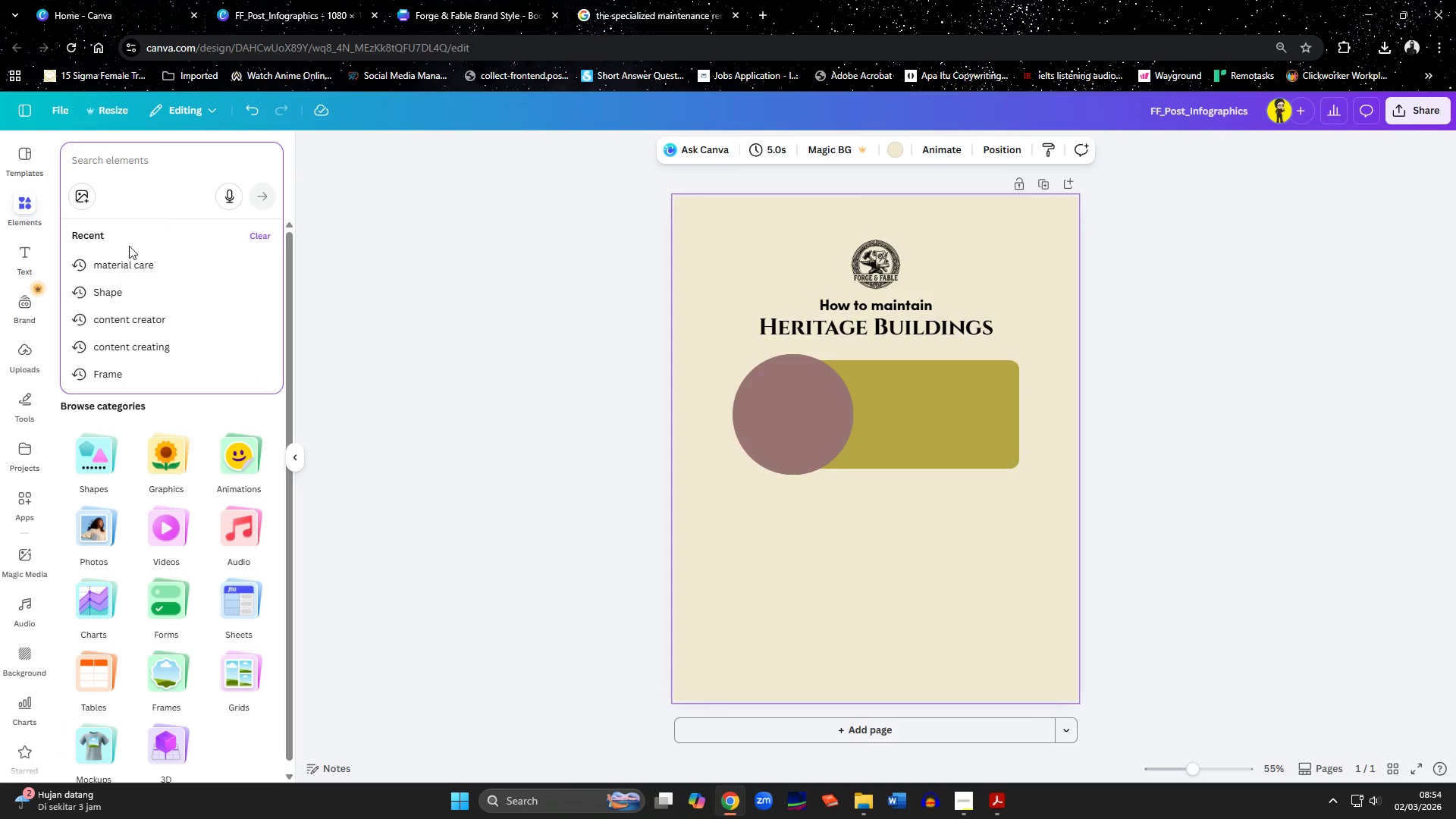 
left_click([127, 266])
 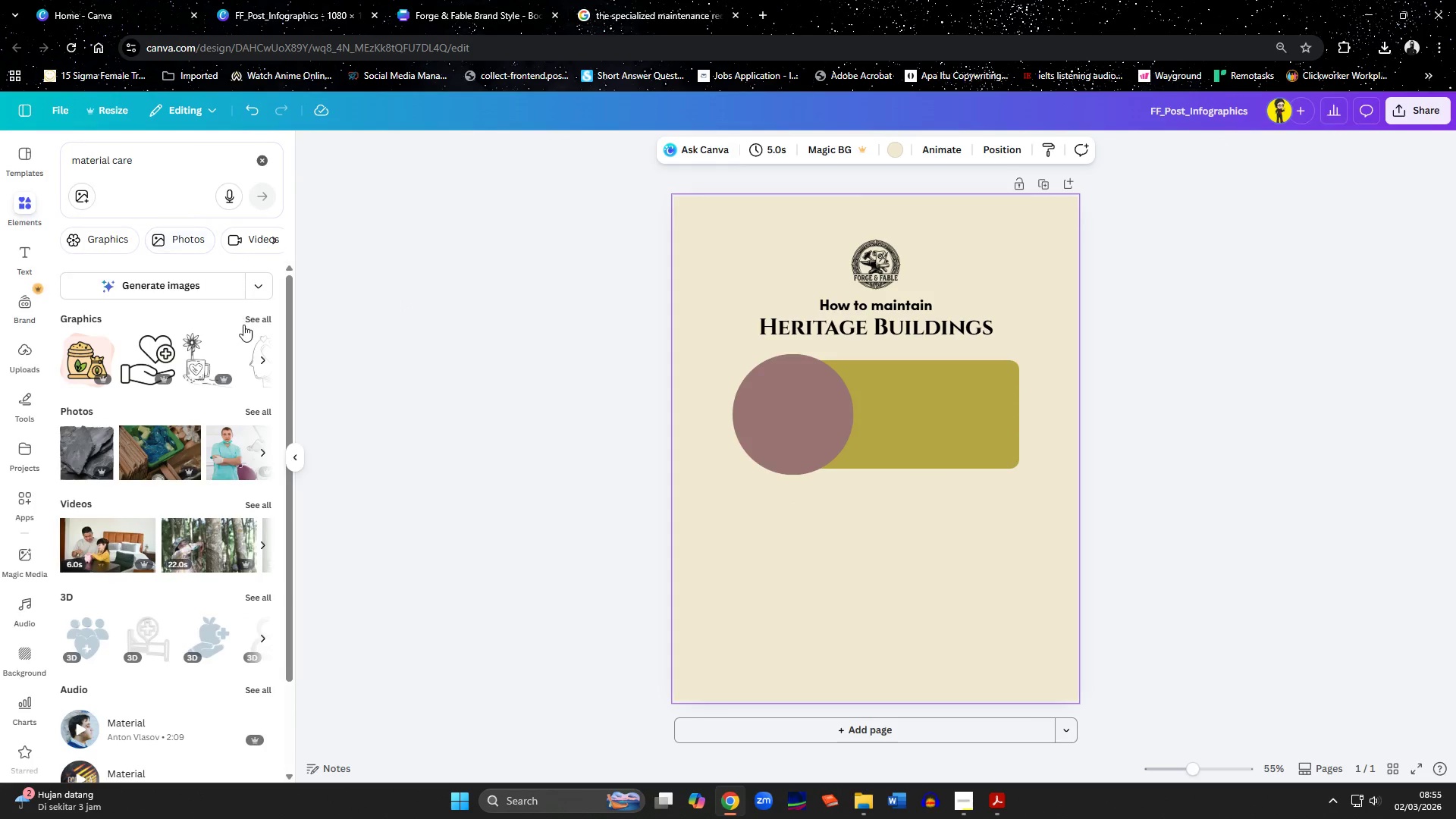 
left_click([249, 322])
 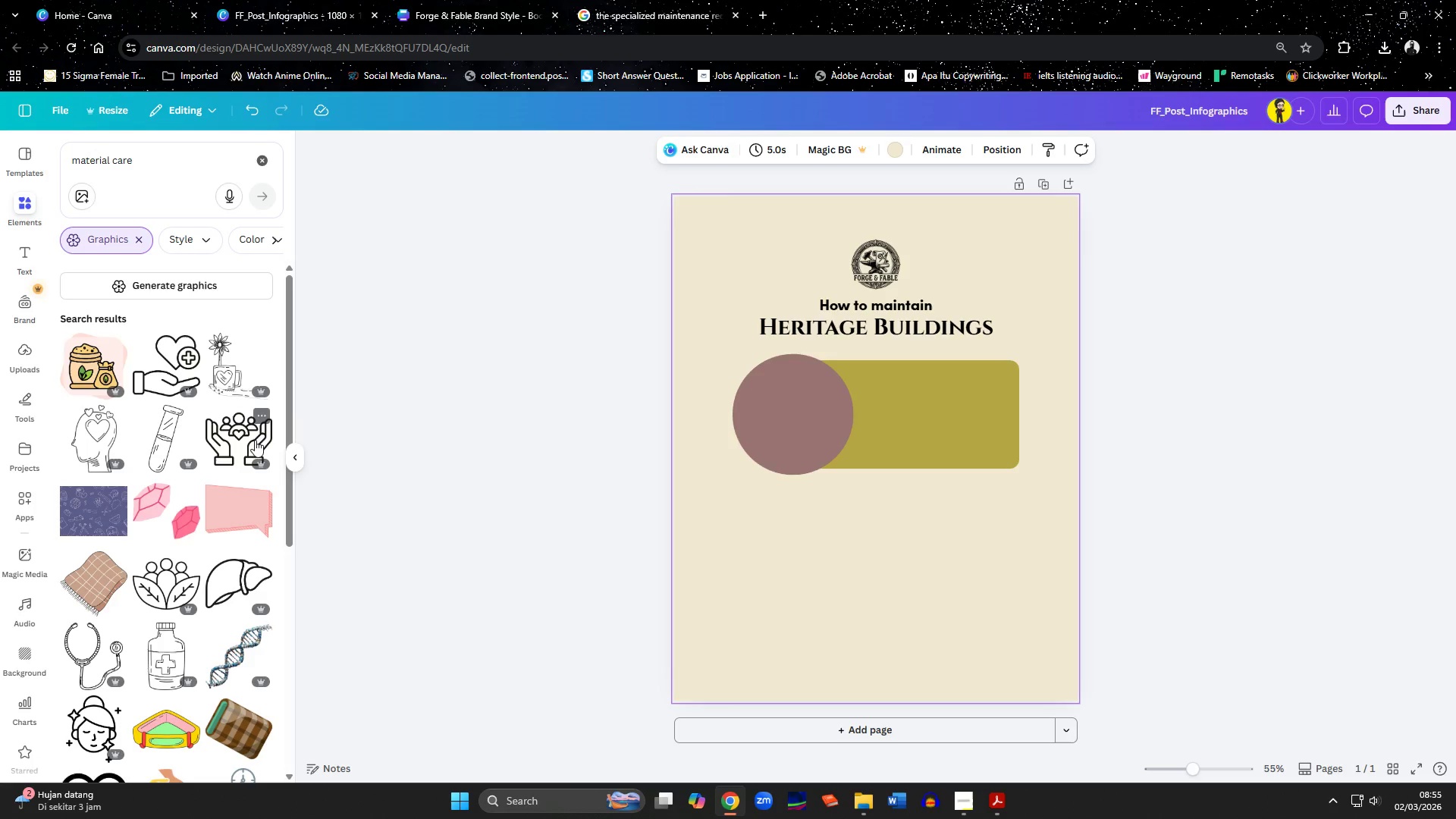 
scroll: coordinate [193, 579], scroll_direction: down, amount: 7.0
 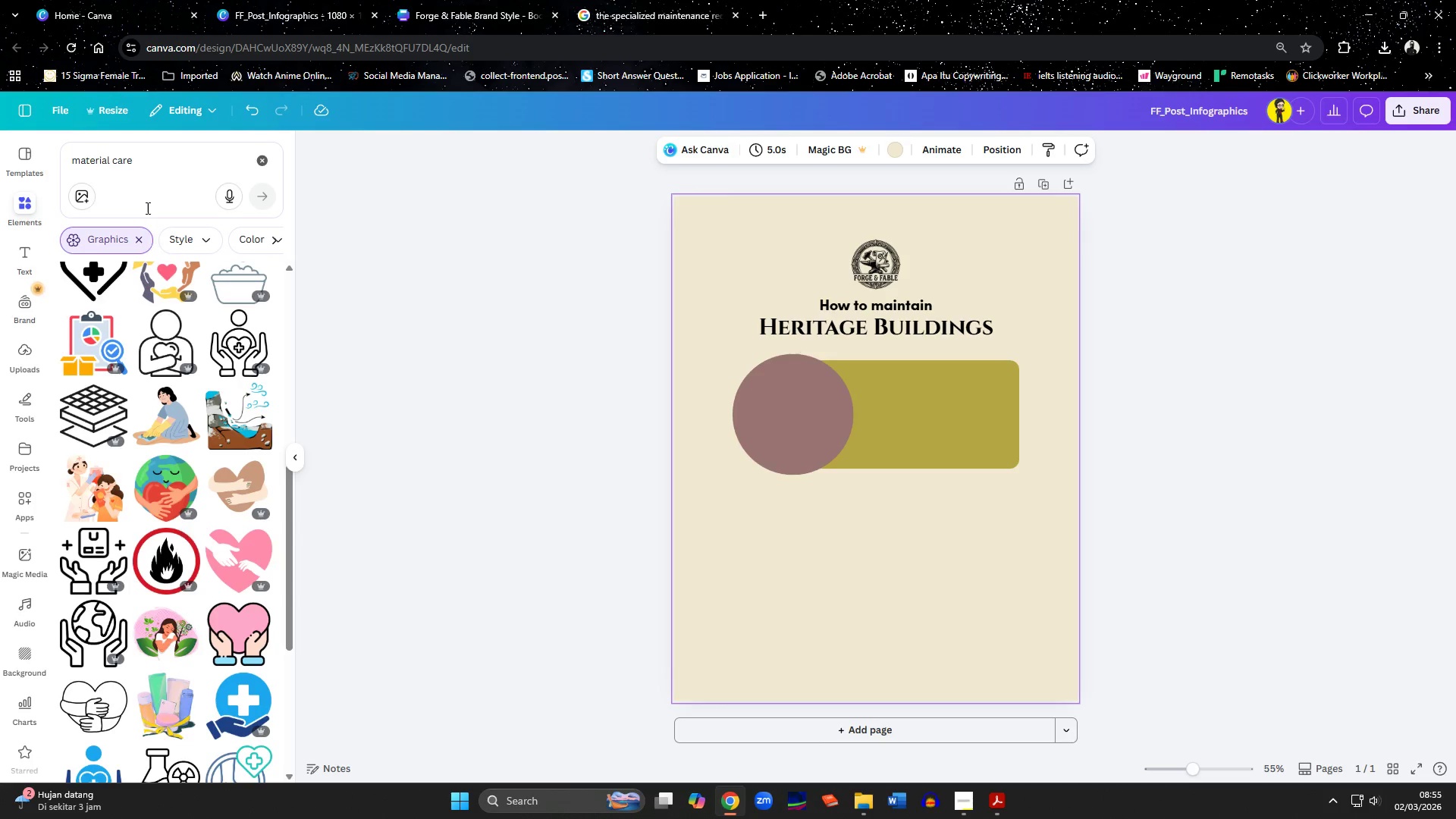 
left_click_drag(start_coordinate=[132, 155], to_coordinate=[109, 158])
 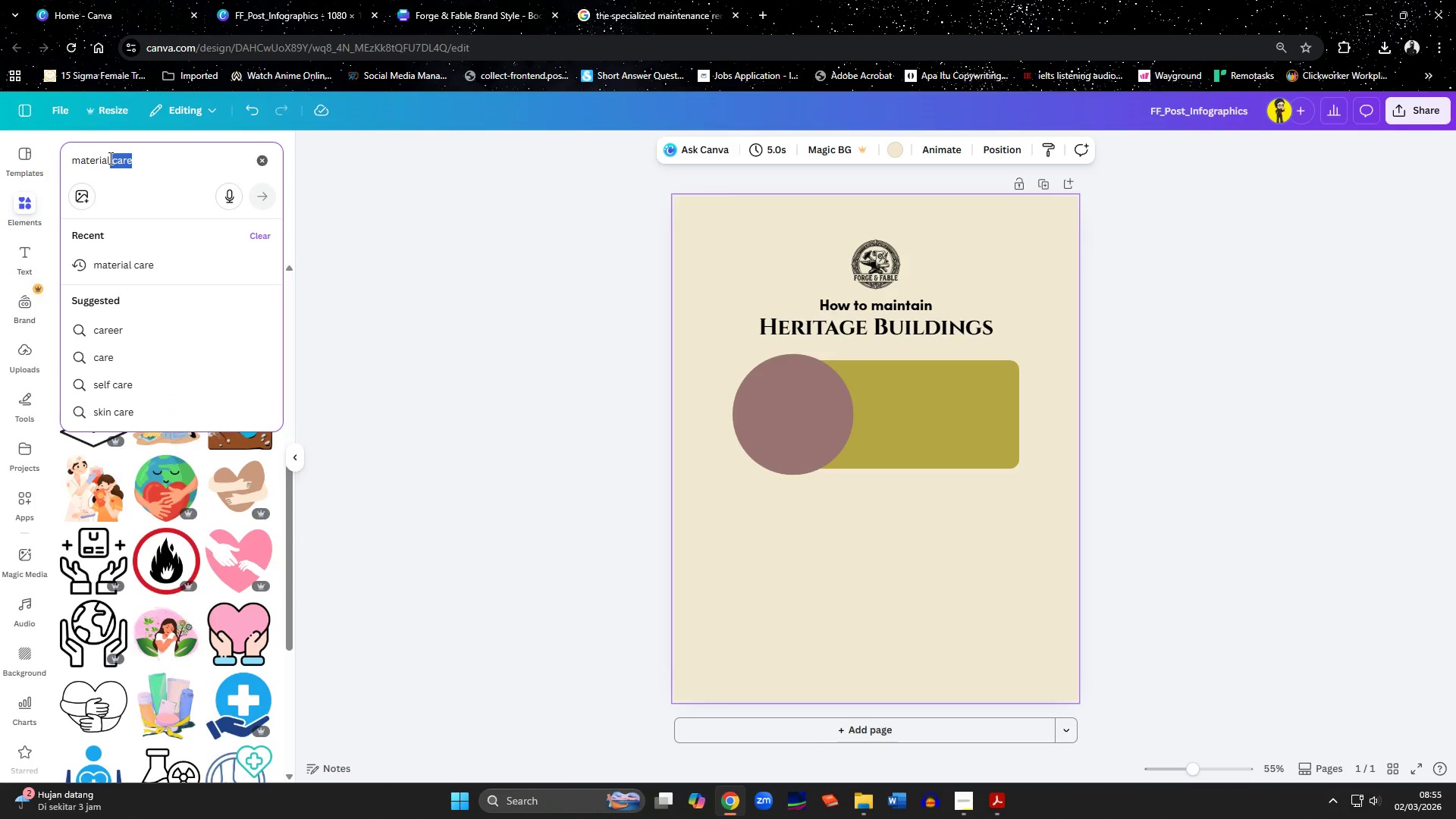 
key(Backspace)
 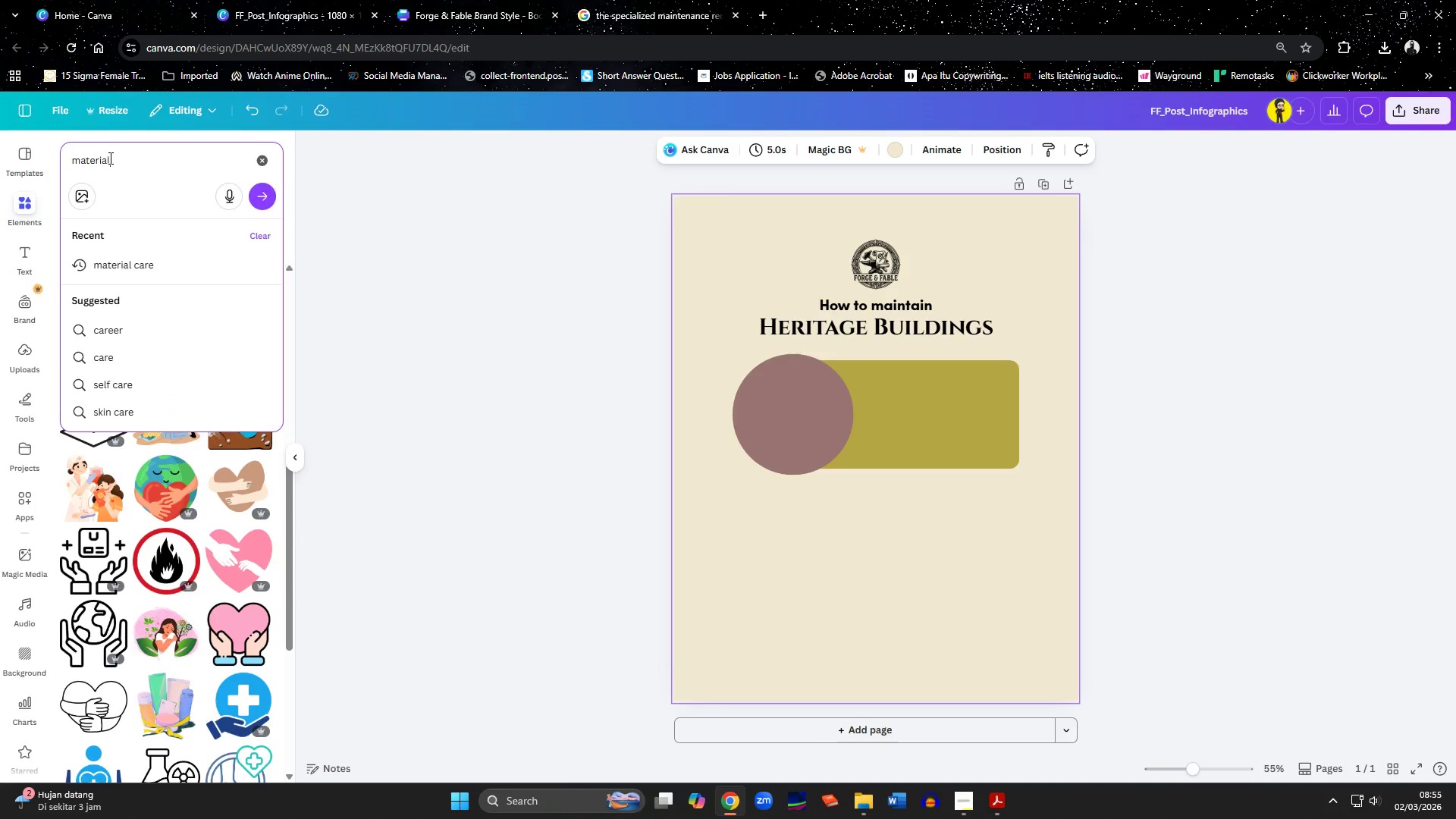 
key(Enter)
 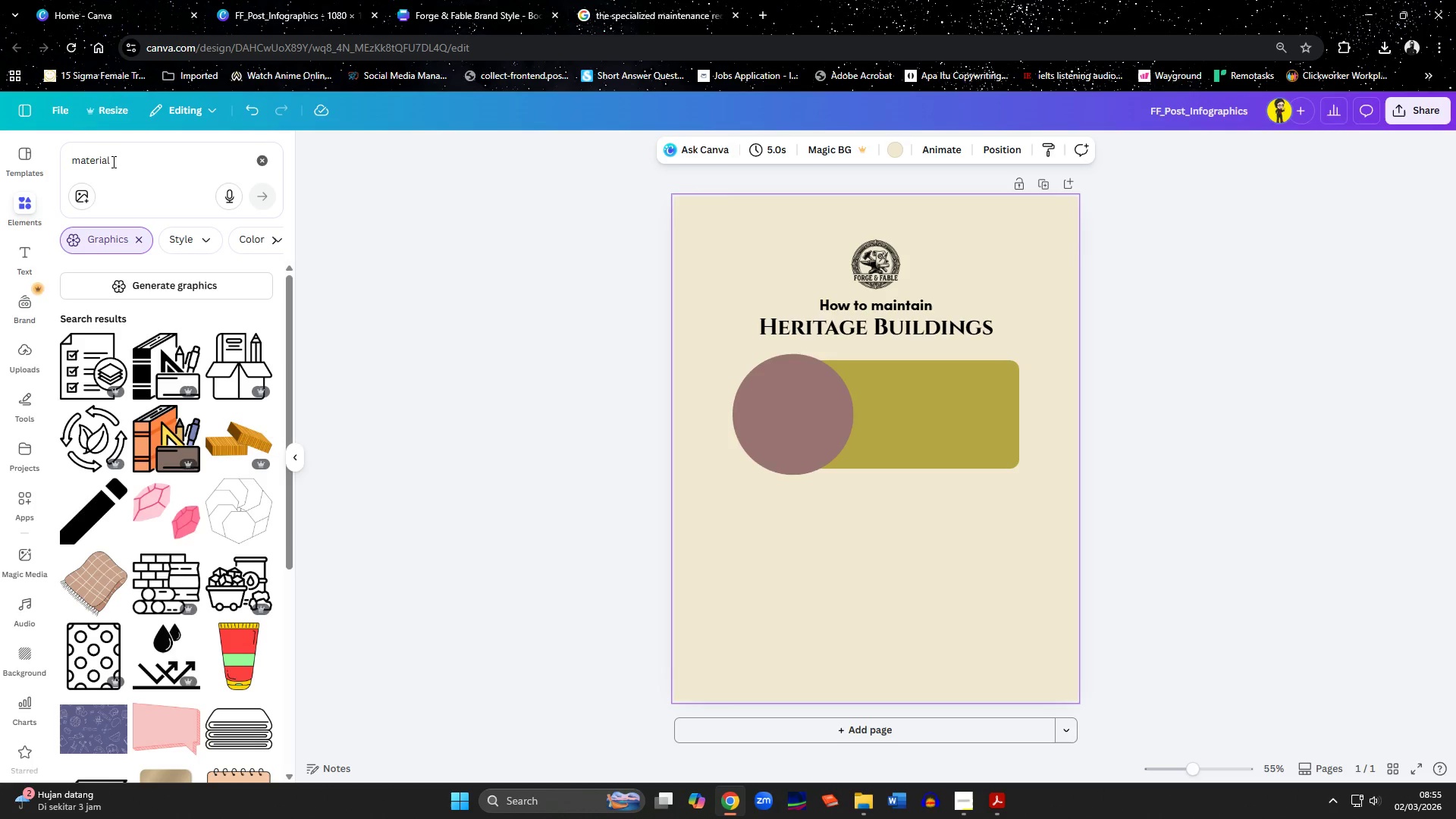 
wait(6.09)
 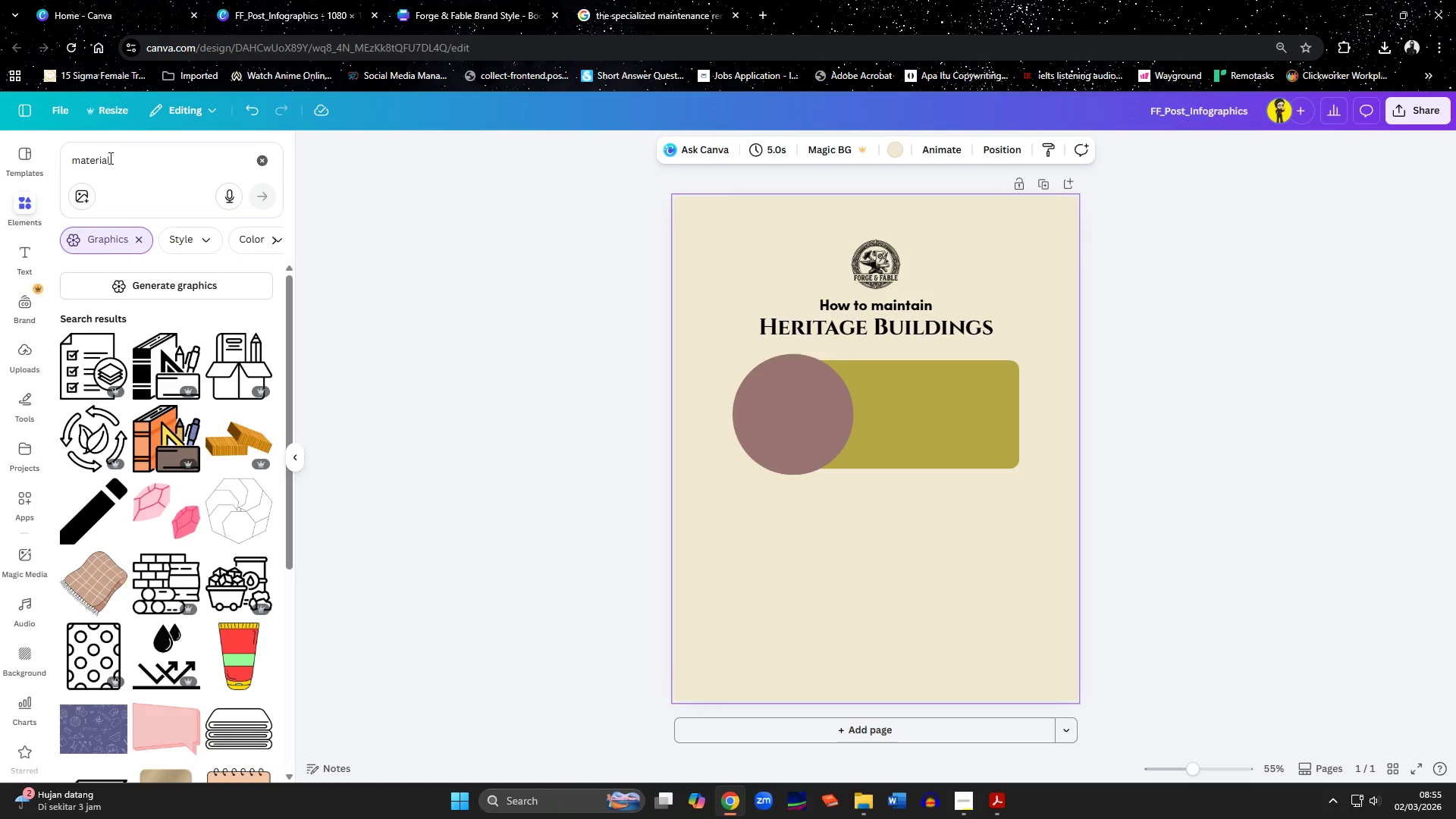 
left_click_drag(start_coordinate=[149, 158], to_coordinate=[68, 160])
 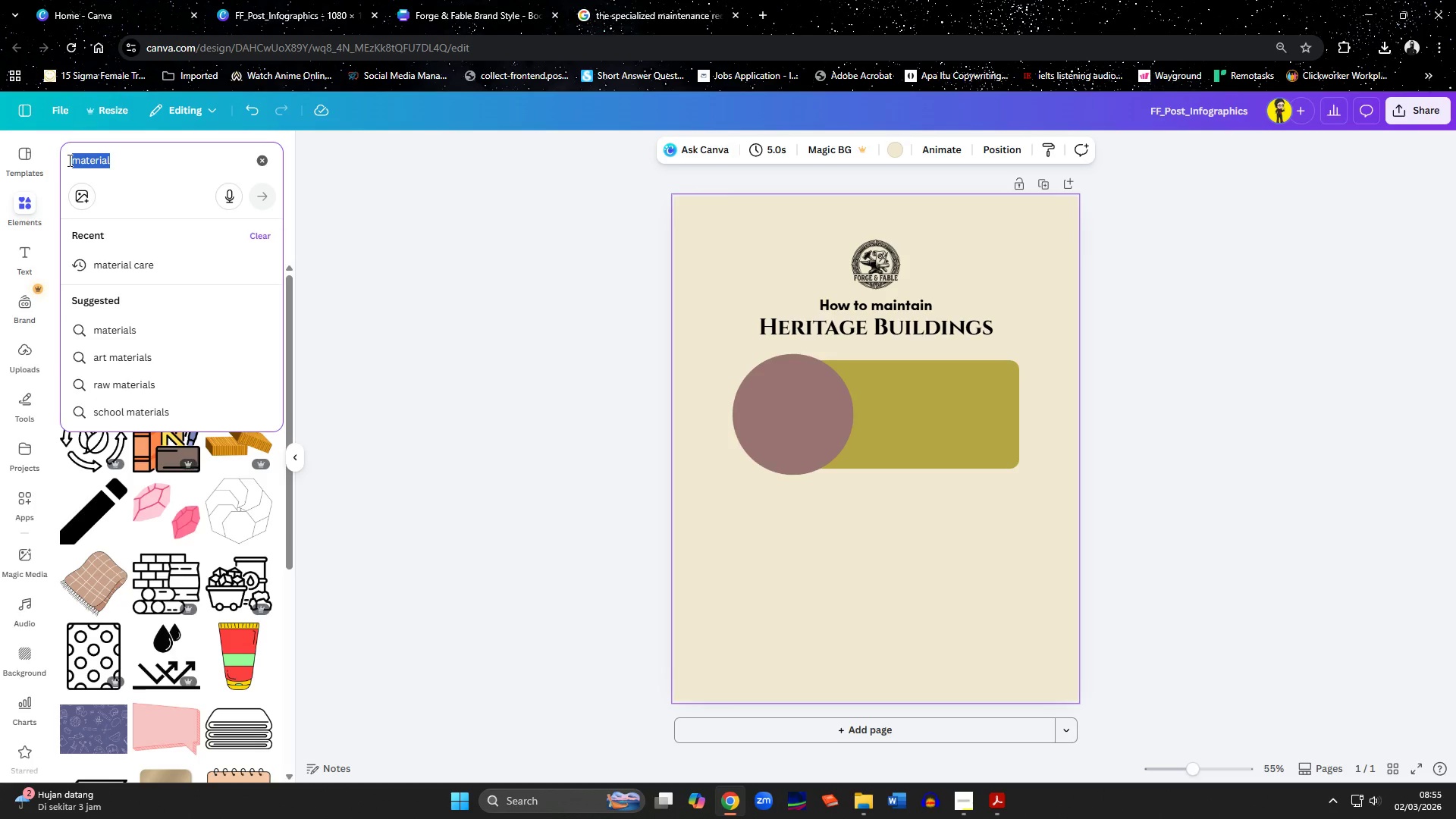 
type(mortar)
 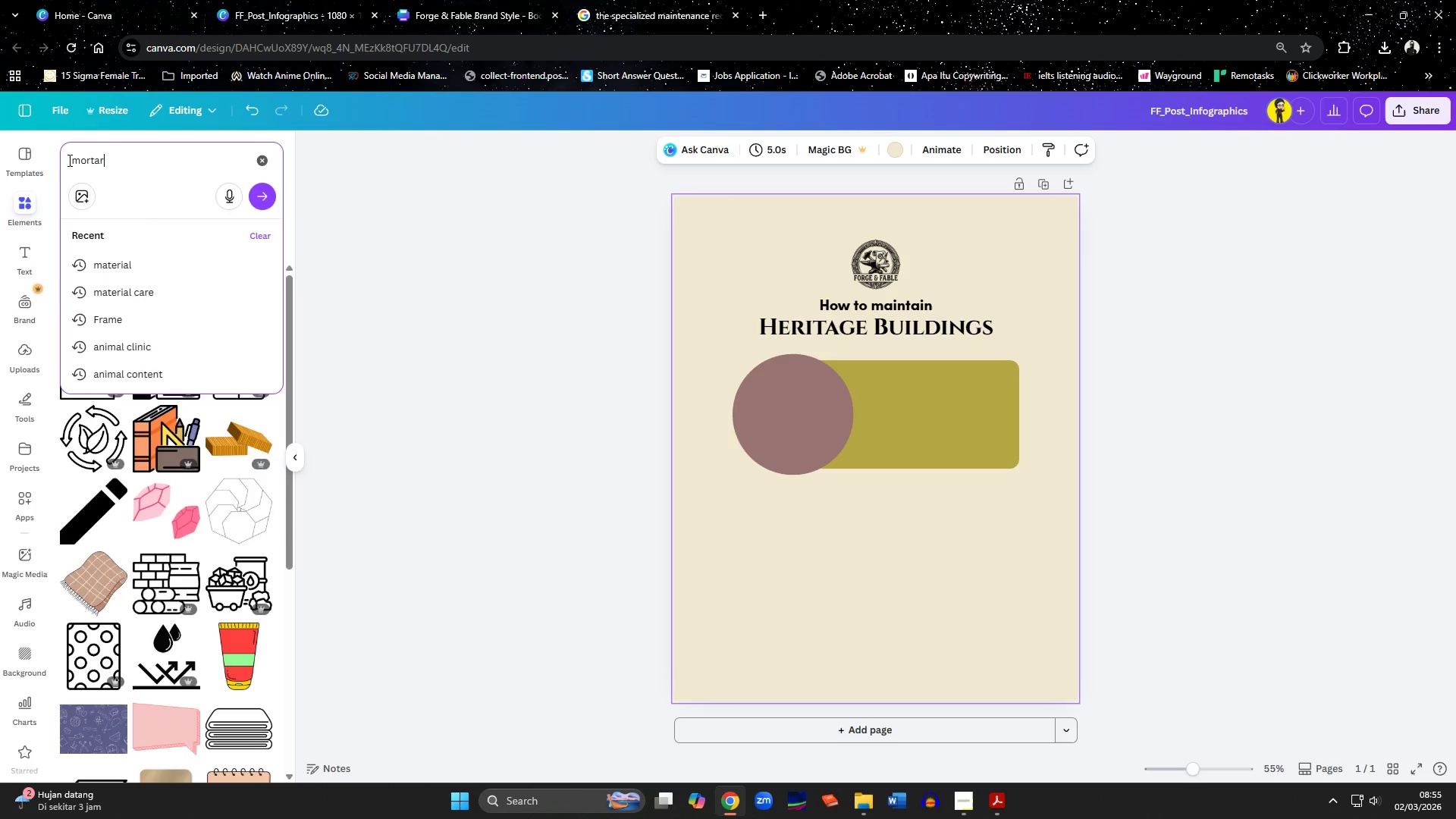 
key(Enter)
 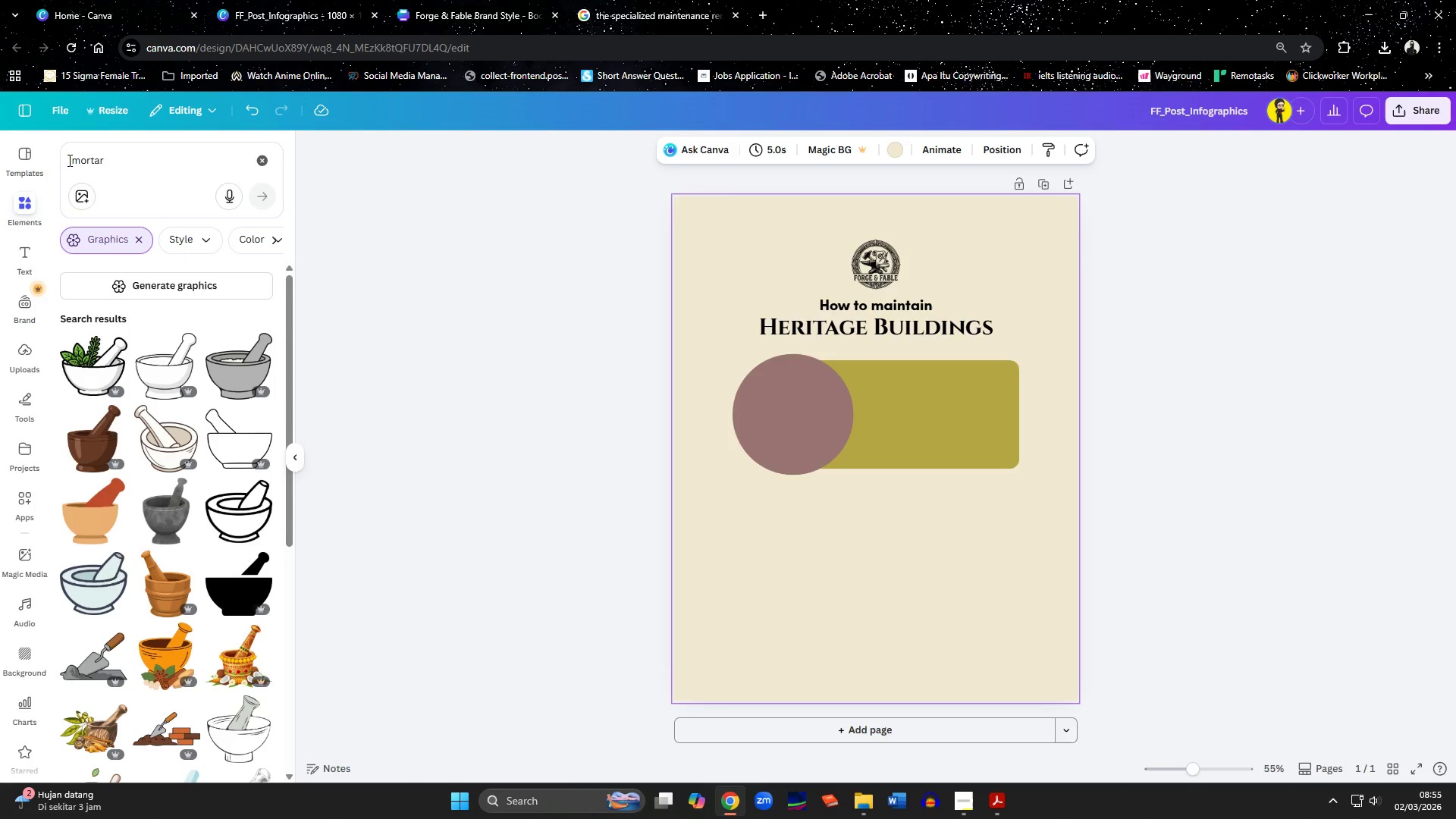 
wait(9.33)
 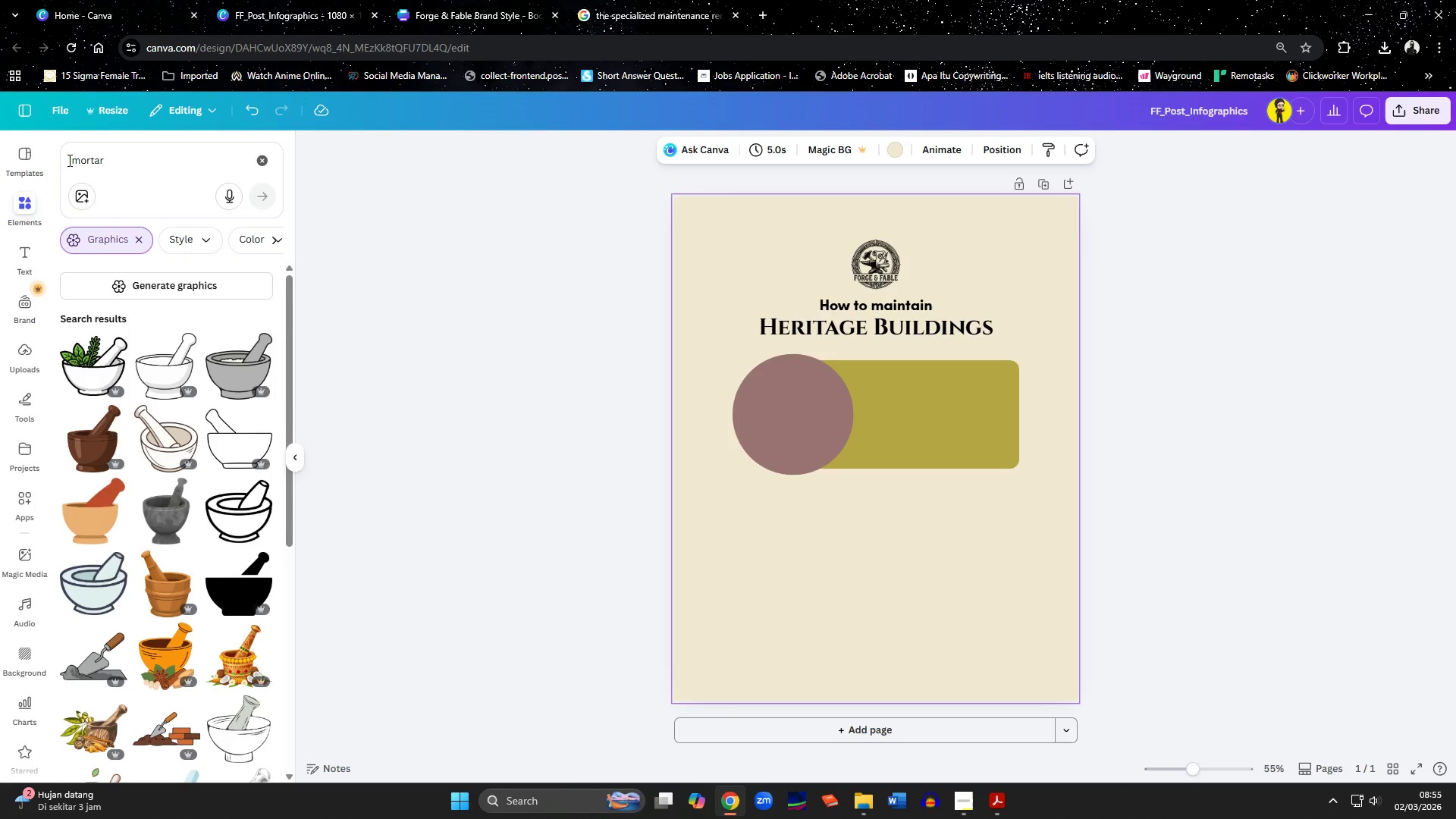 
left_click([678, 0])
 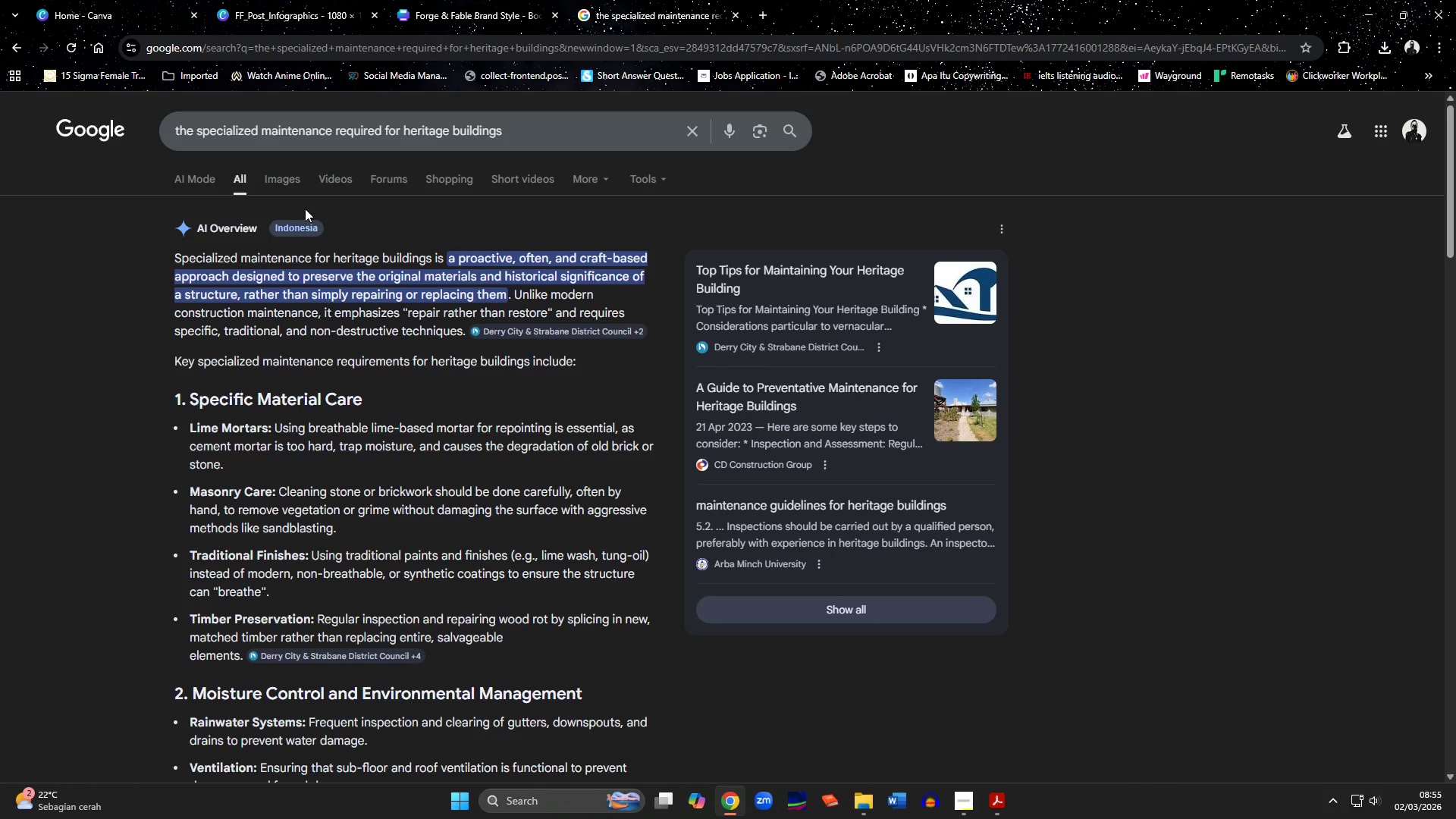 
wait(5.67)
 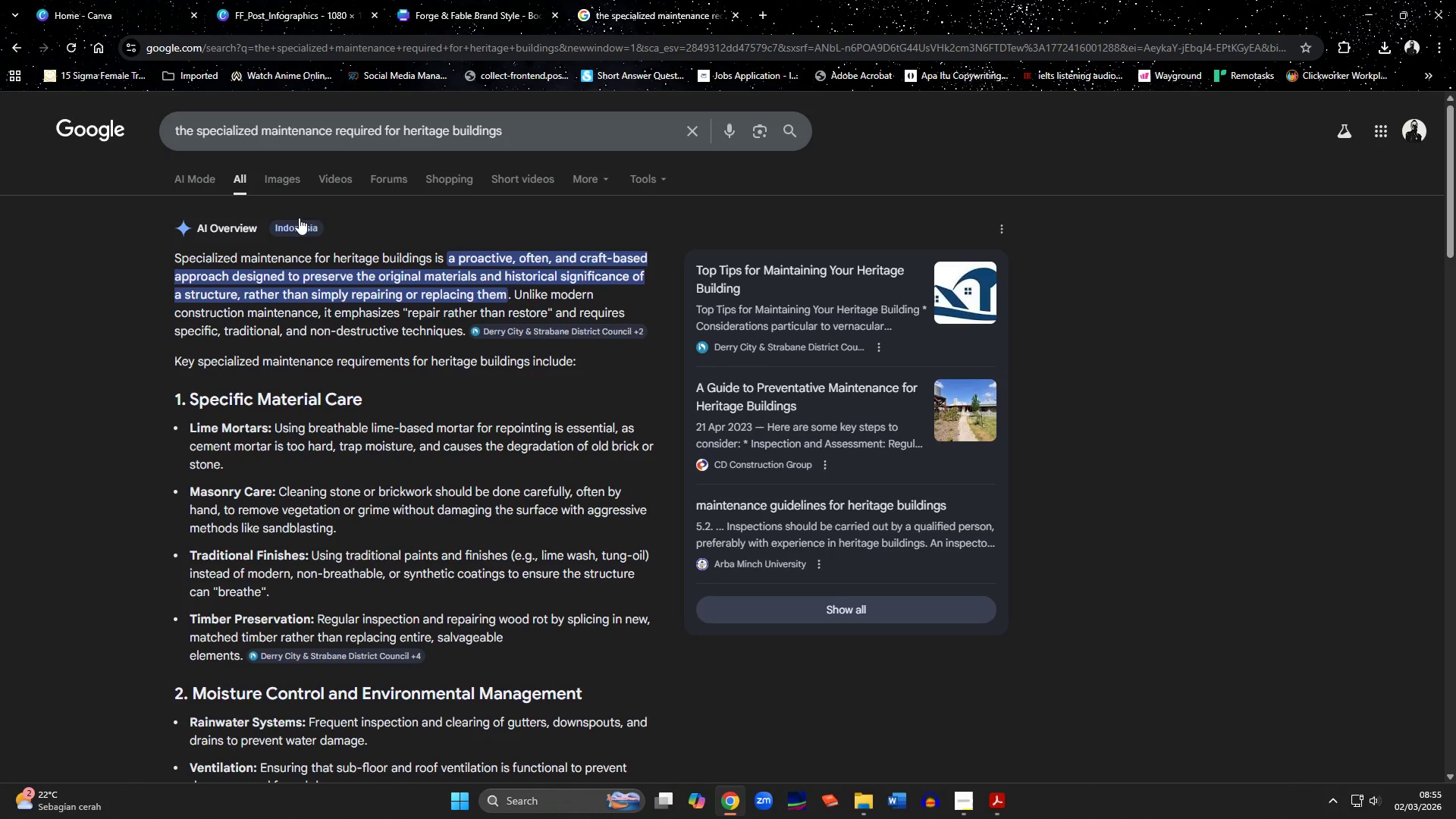 
left_click([423, 9])
 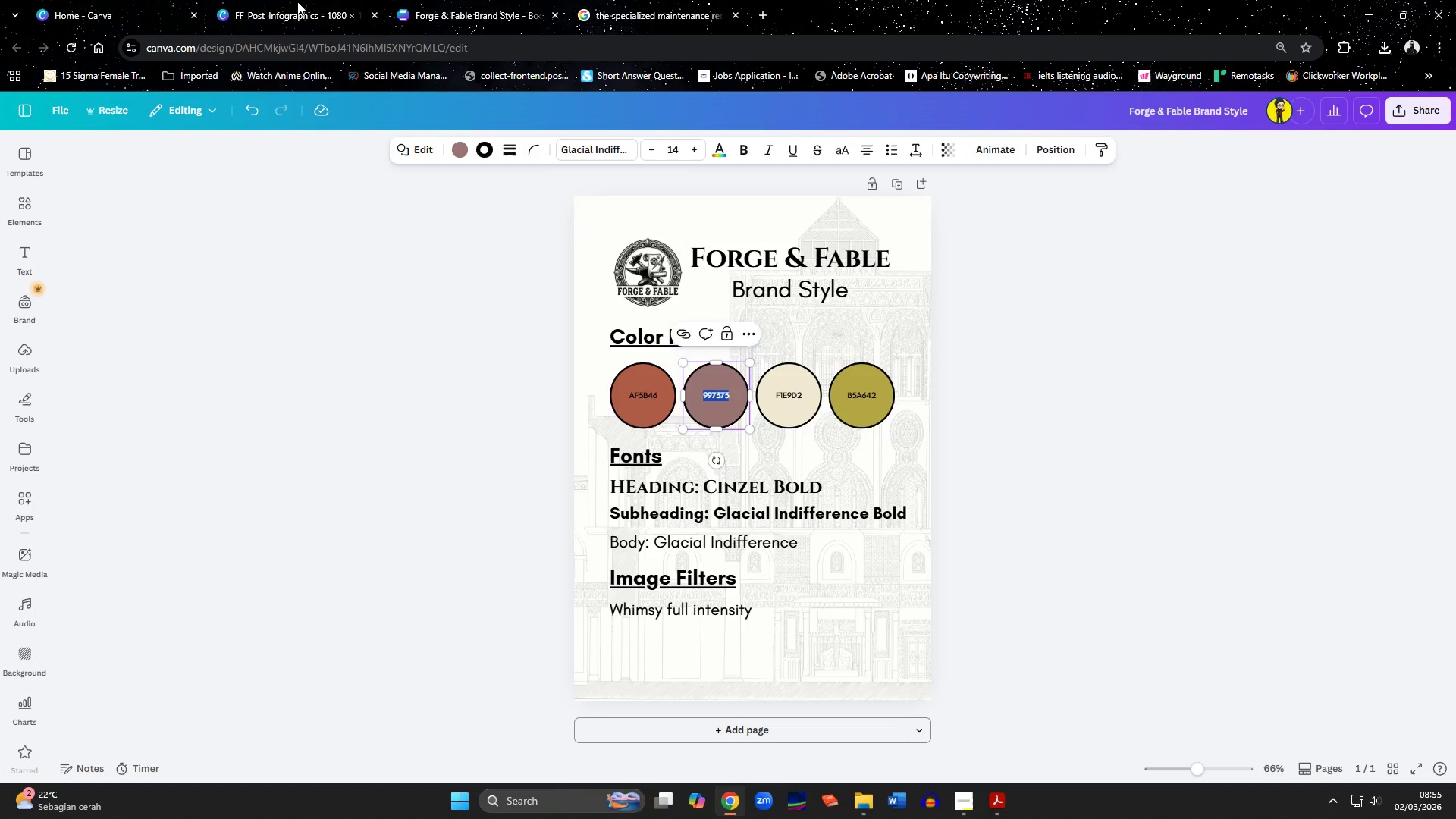 
left_click([292, 0])
 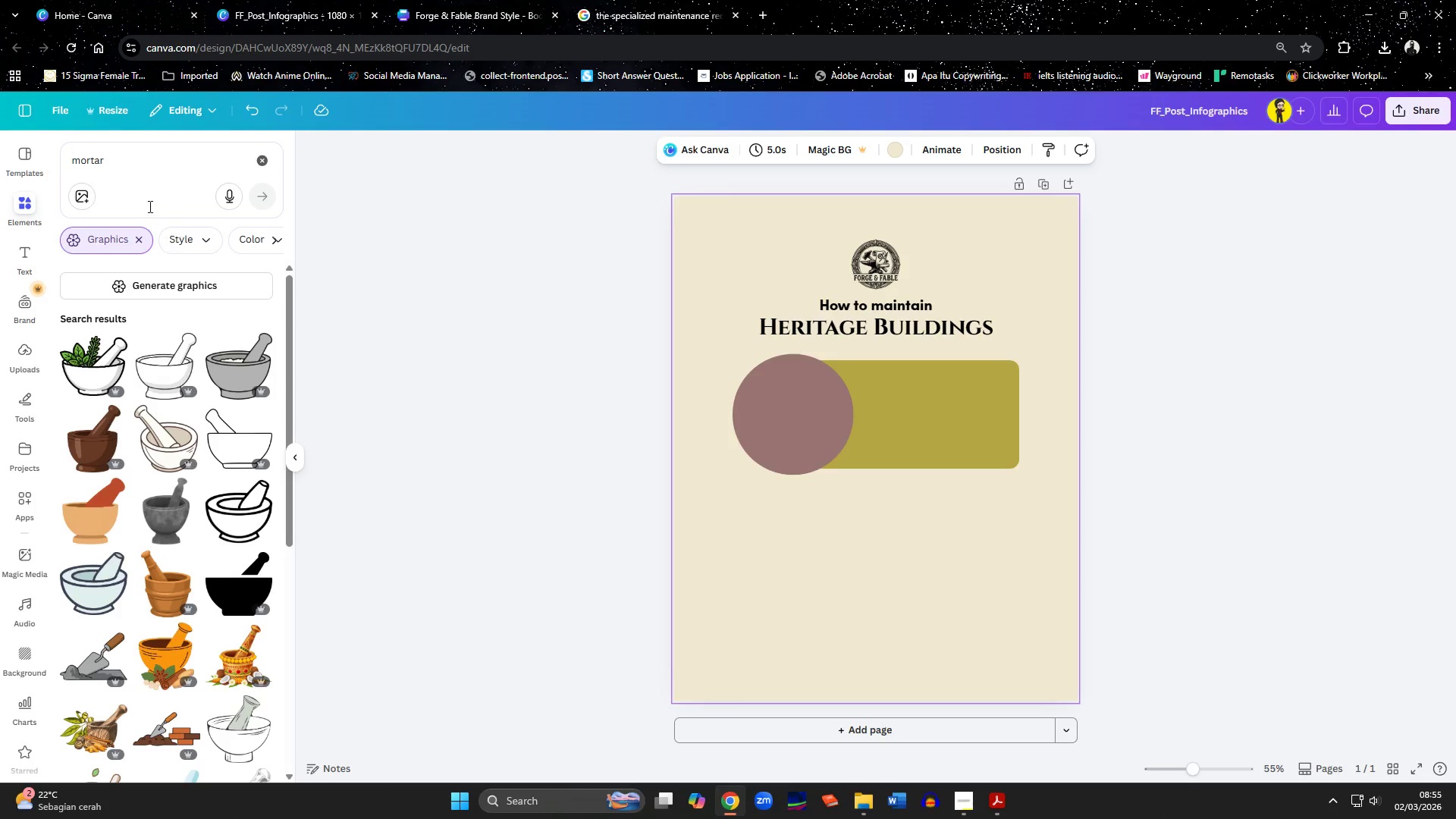 
left_click_drag(start_coordinate=[118, 159], to_coordinate=[46, 154])
 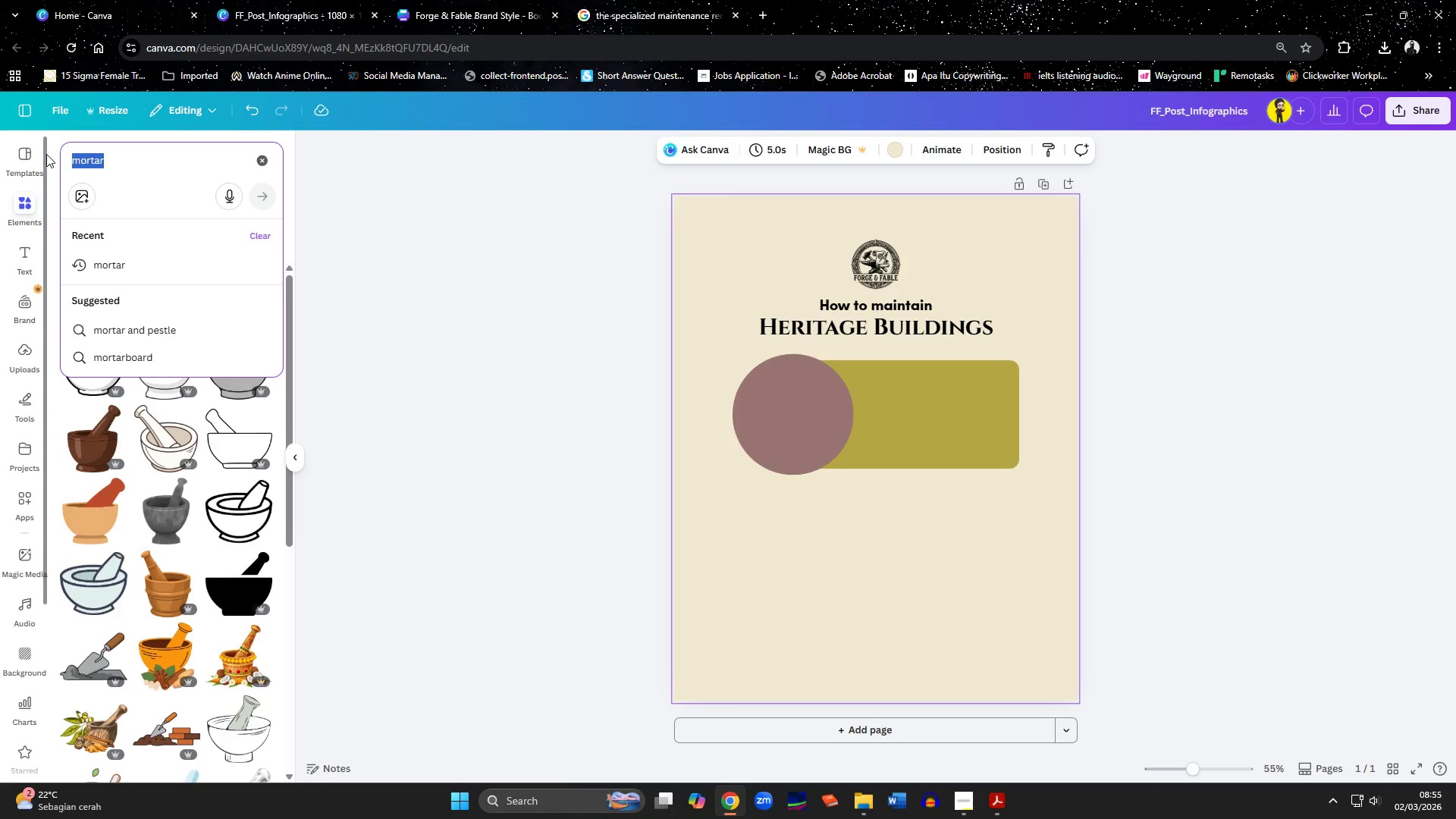 
type(masonry)
 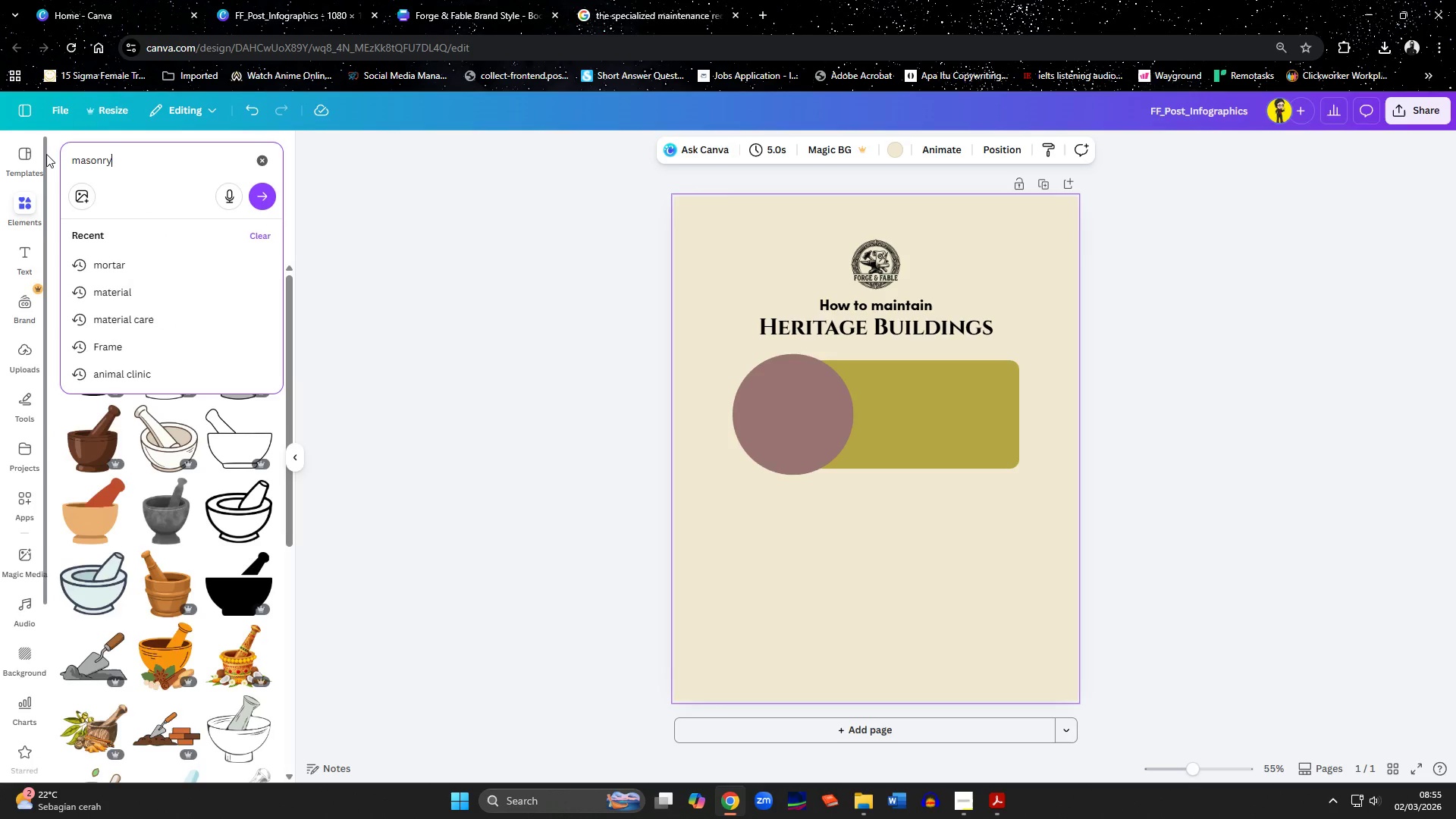 
key(Enter)
 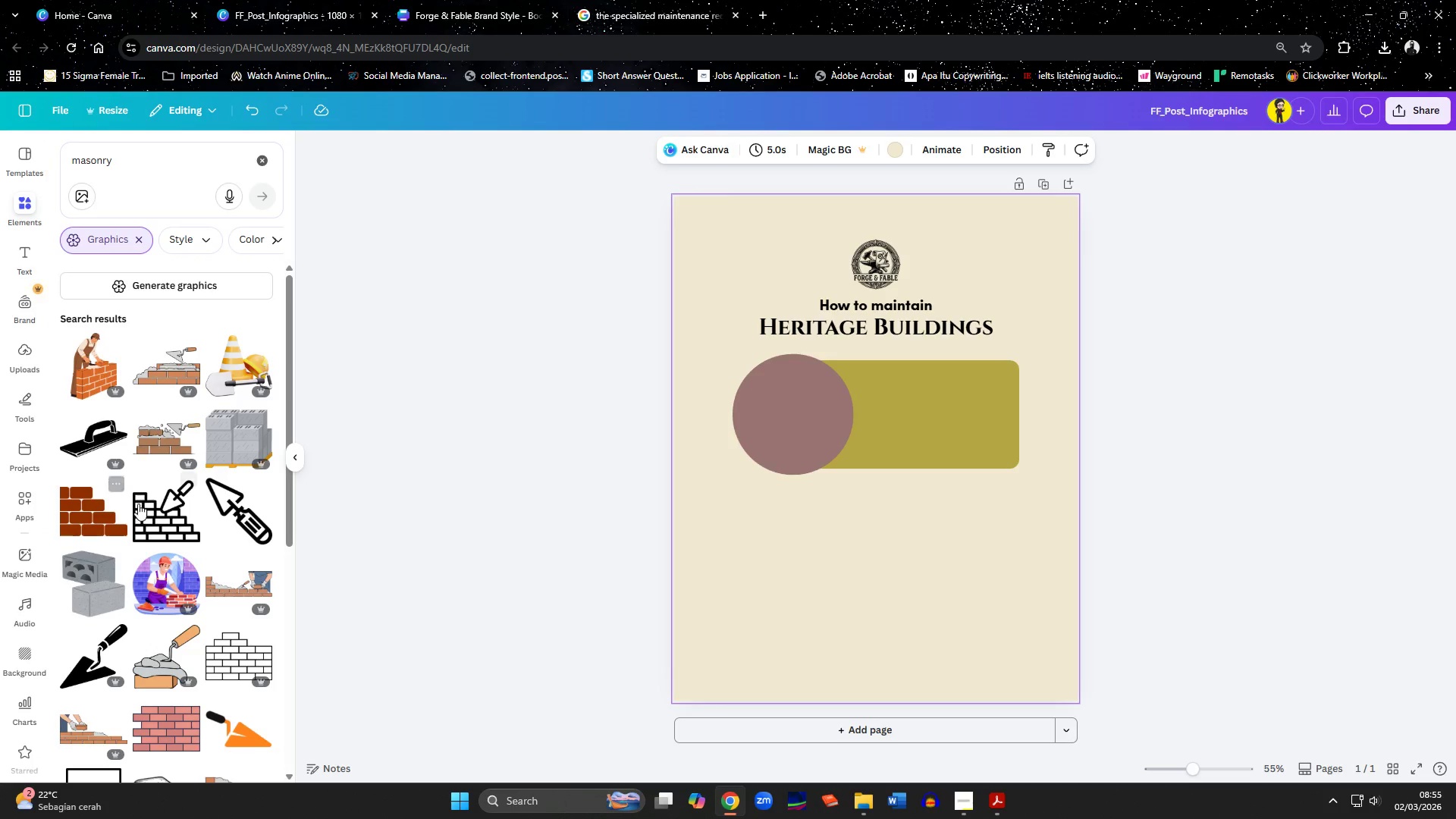 
wait(5.38)
 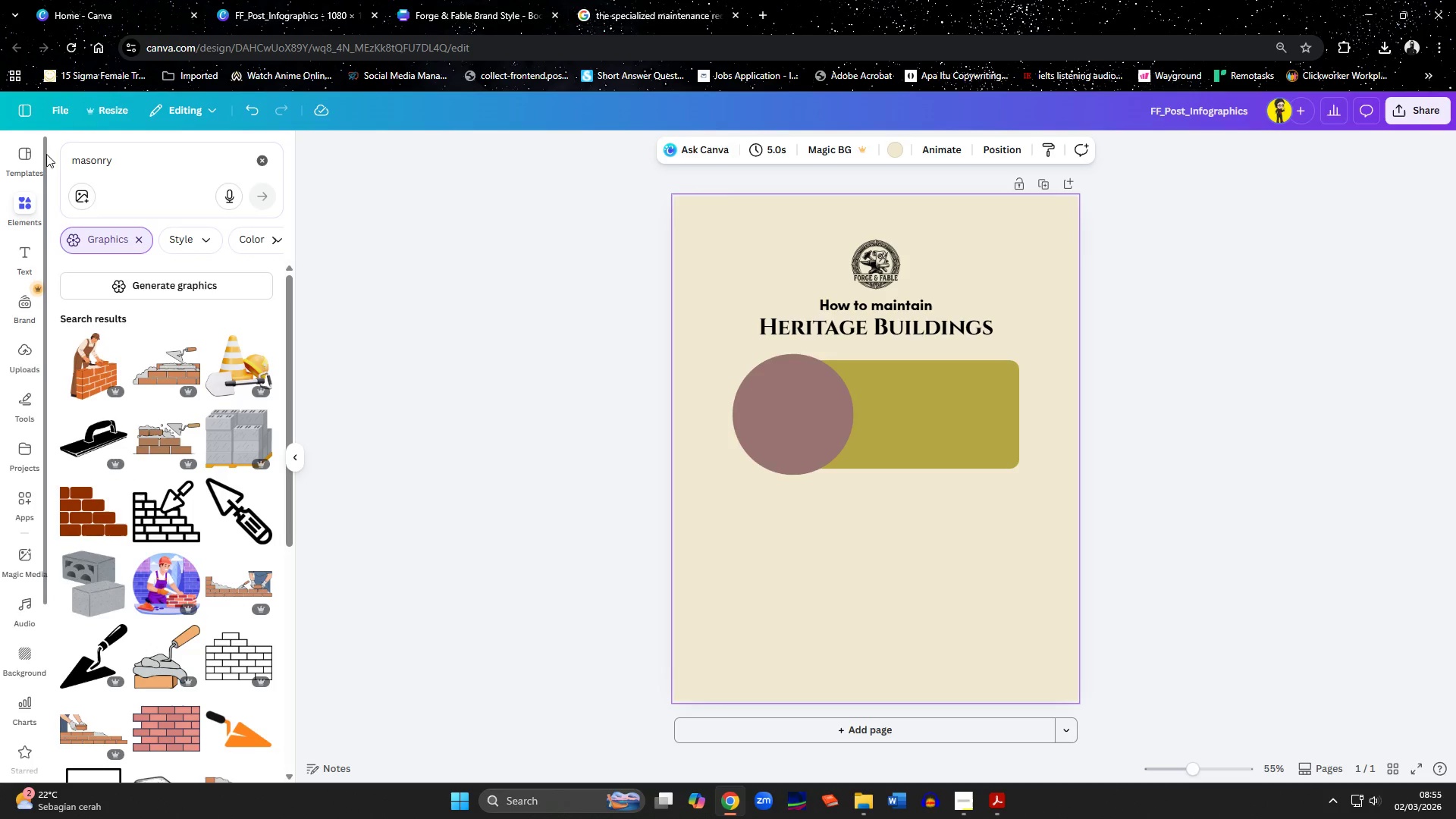 
scroll: coordinate [134, 515], scroll_direction: down, amount: 9.0
 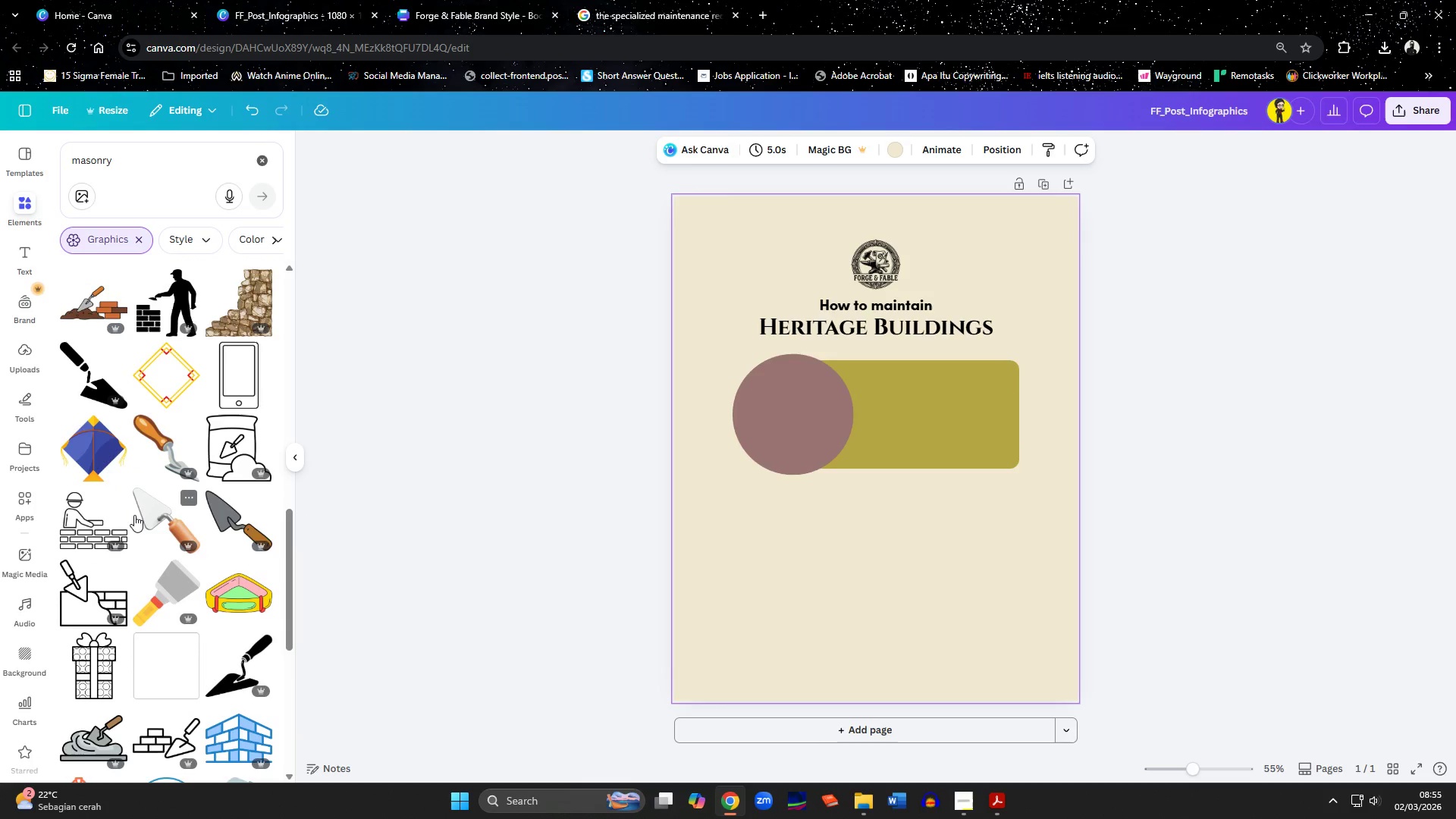 
scroll: coordinate [134, 515], scroll_direction: down, amount: 2.0
 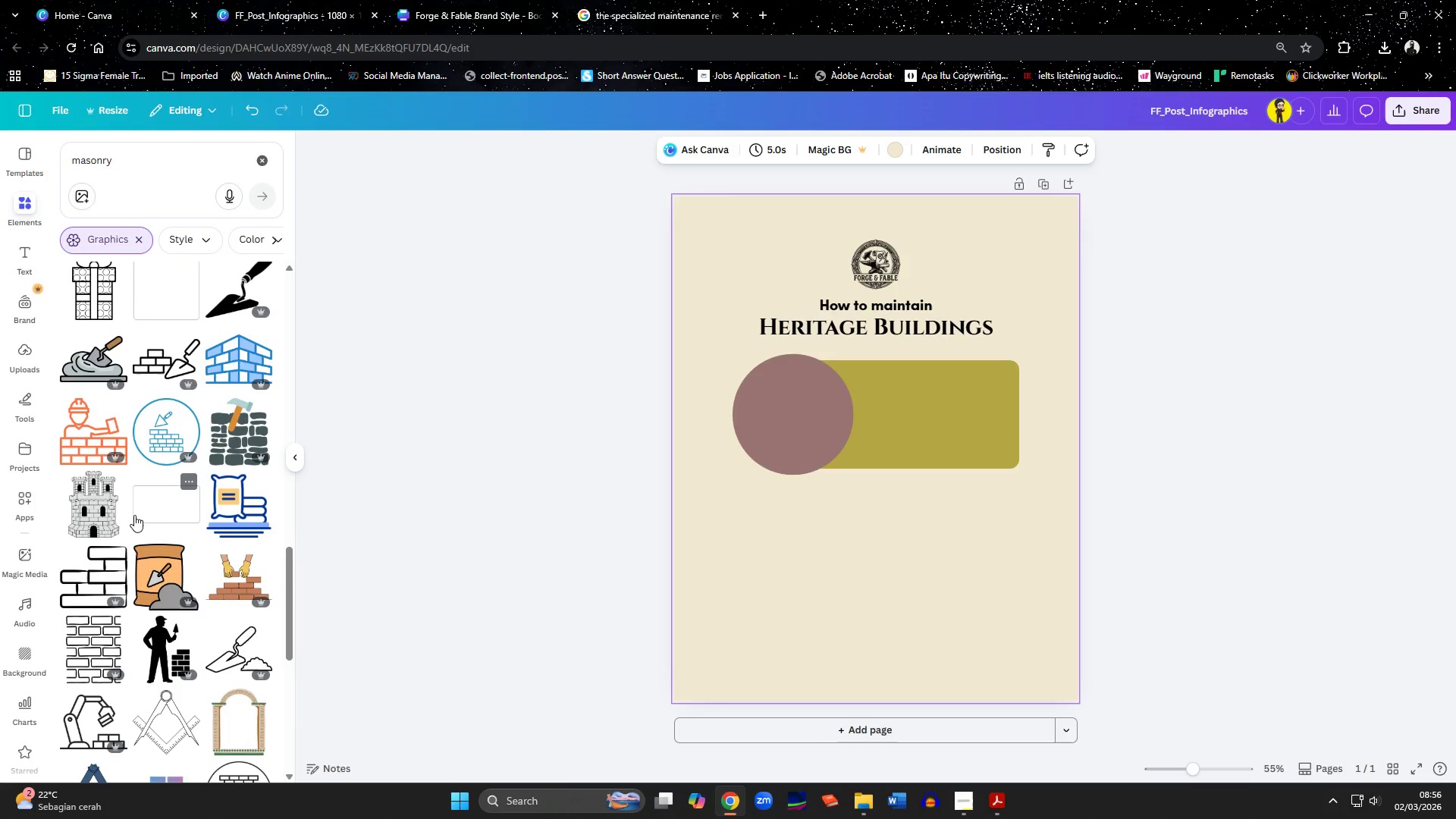 
left_click([109, 521])
 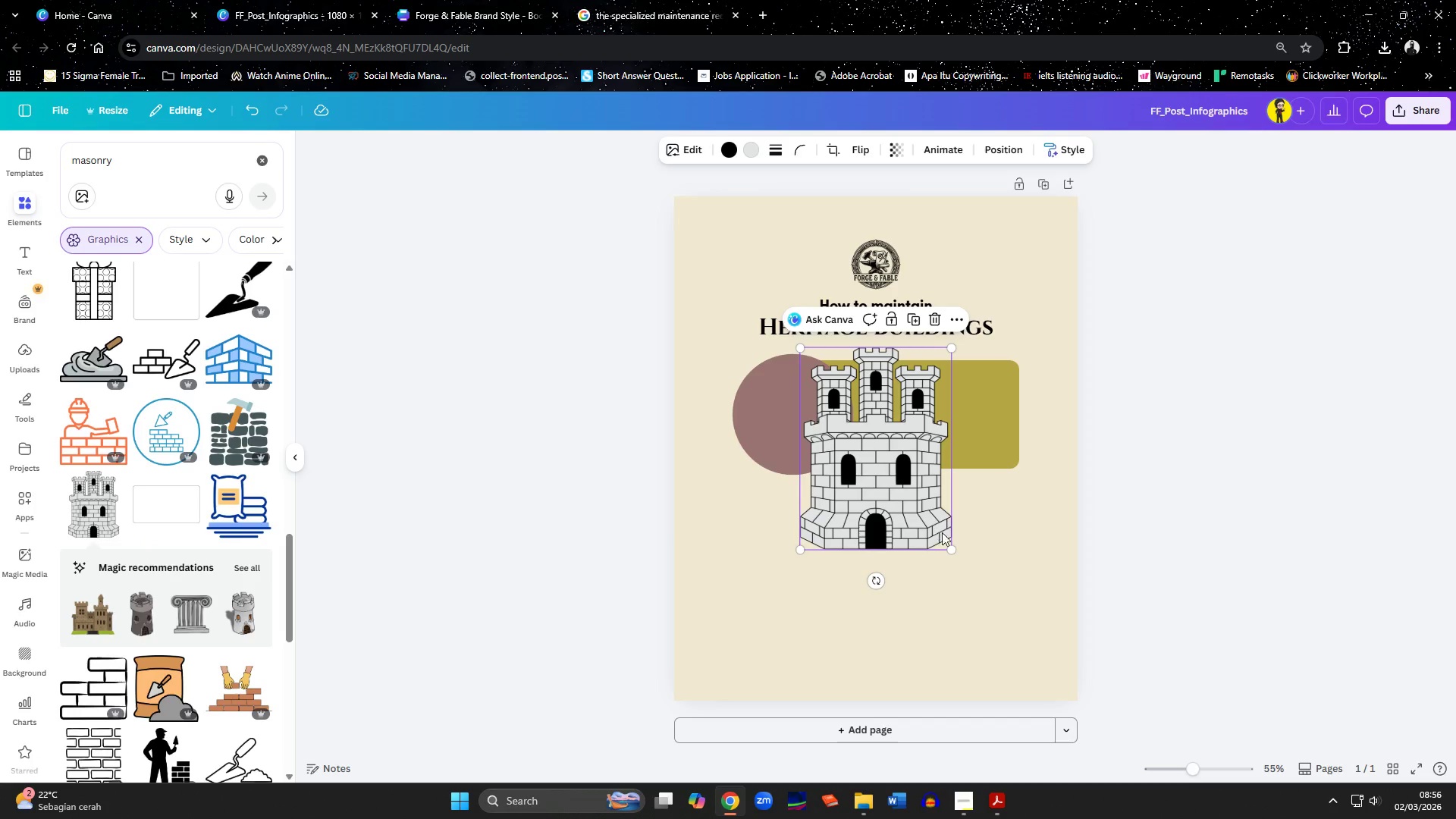 
left_click_drag(start_coordinate=[952, 547], to_coordinate=[874, 431])
 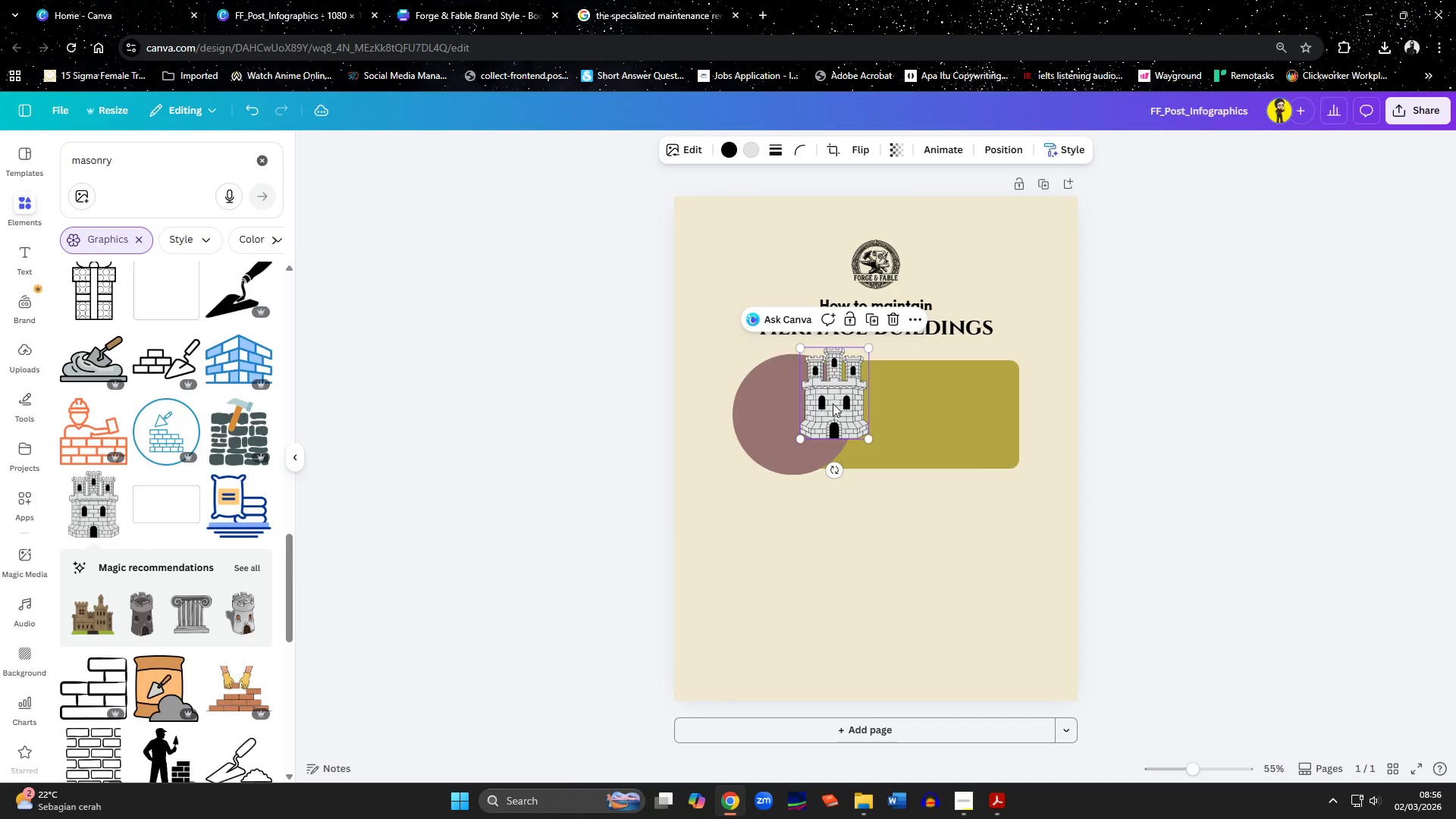 
left_click_drag(start_coordinate=[831, 403], to_coordinate=[790, 412])
 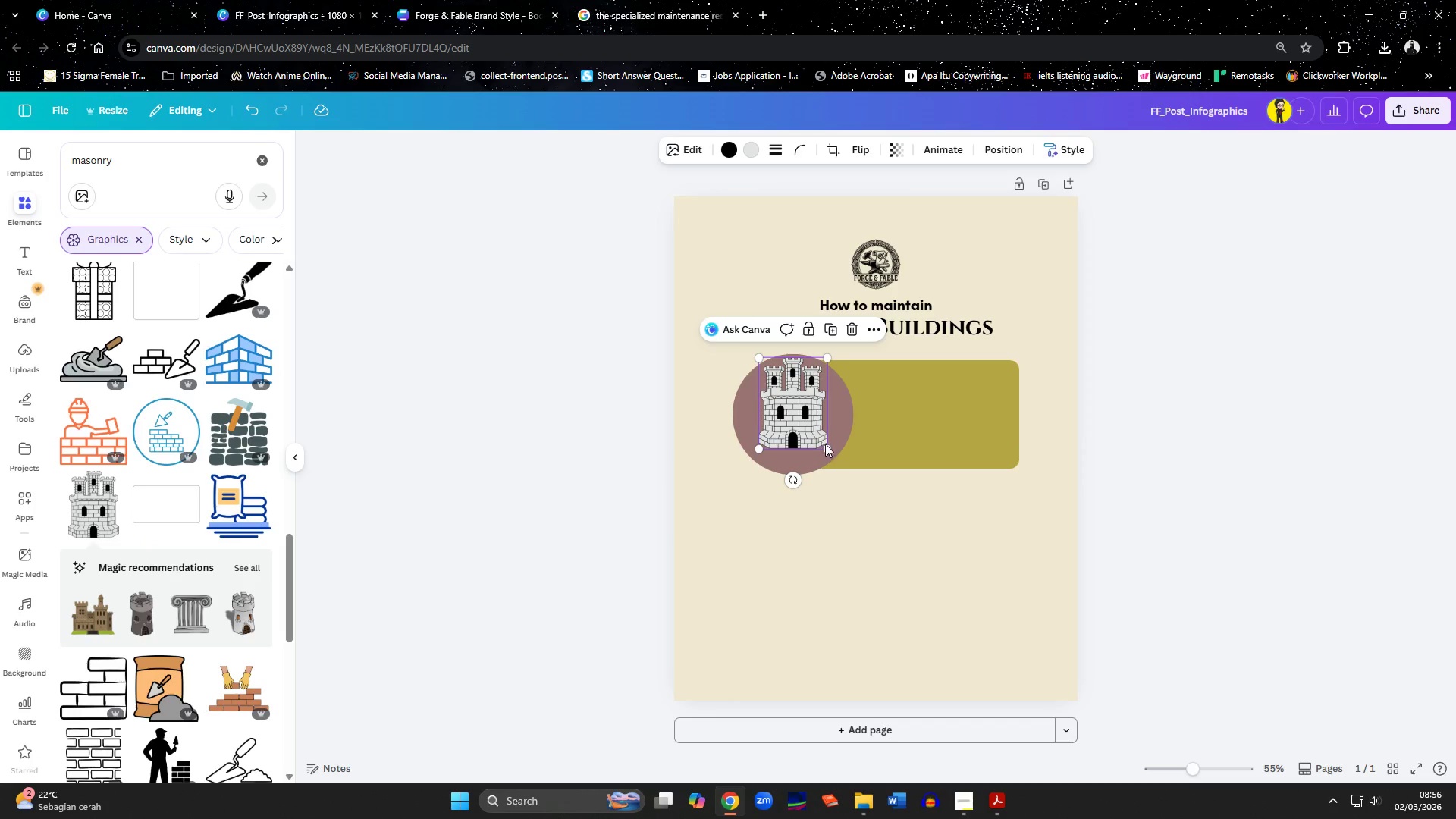 
left_click_drag(start_coordinate=[828, 447], to_coordinate=[814, 435])
 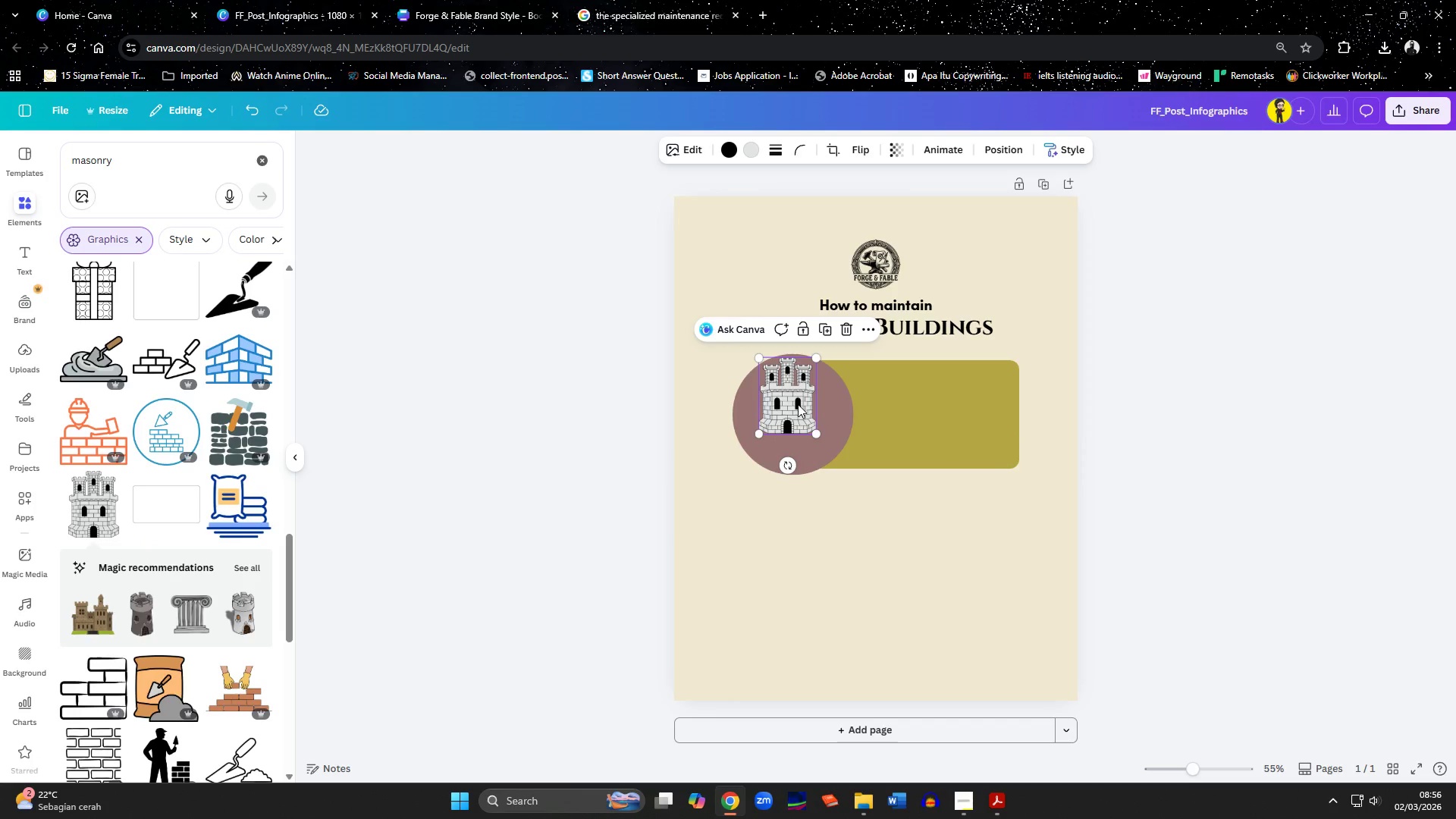 
left_click_drag(start_coordinate=[798, 404], to_coordinate=[804, 404])
 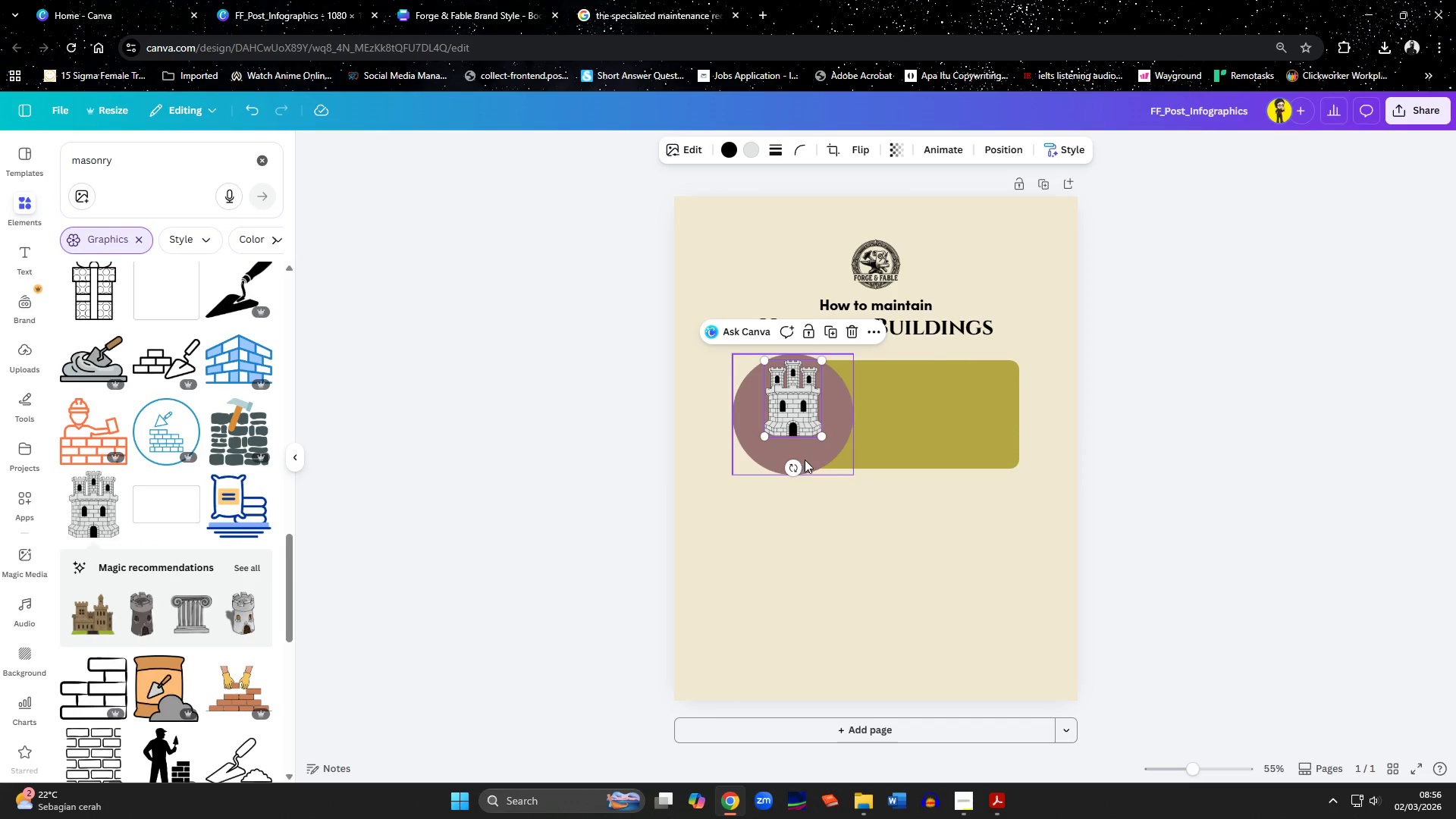 
left_click([878, 529])
 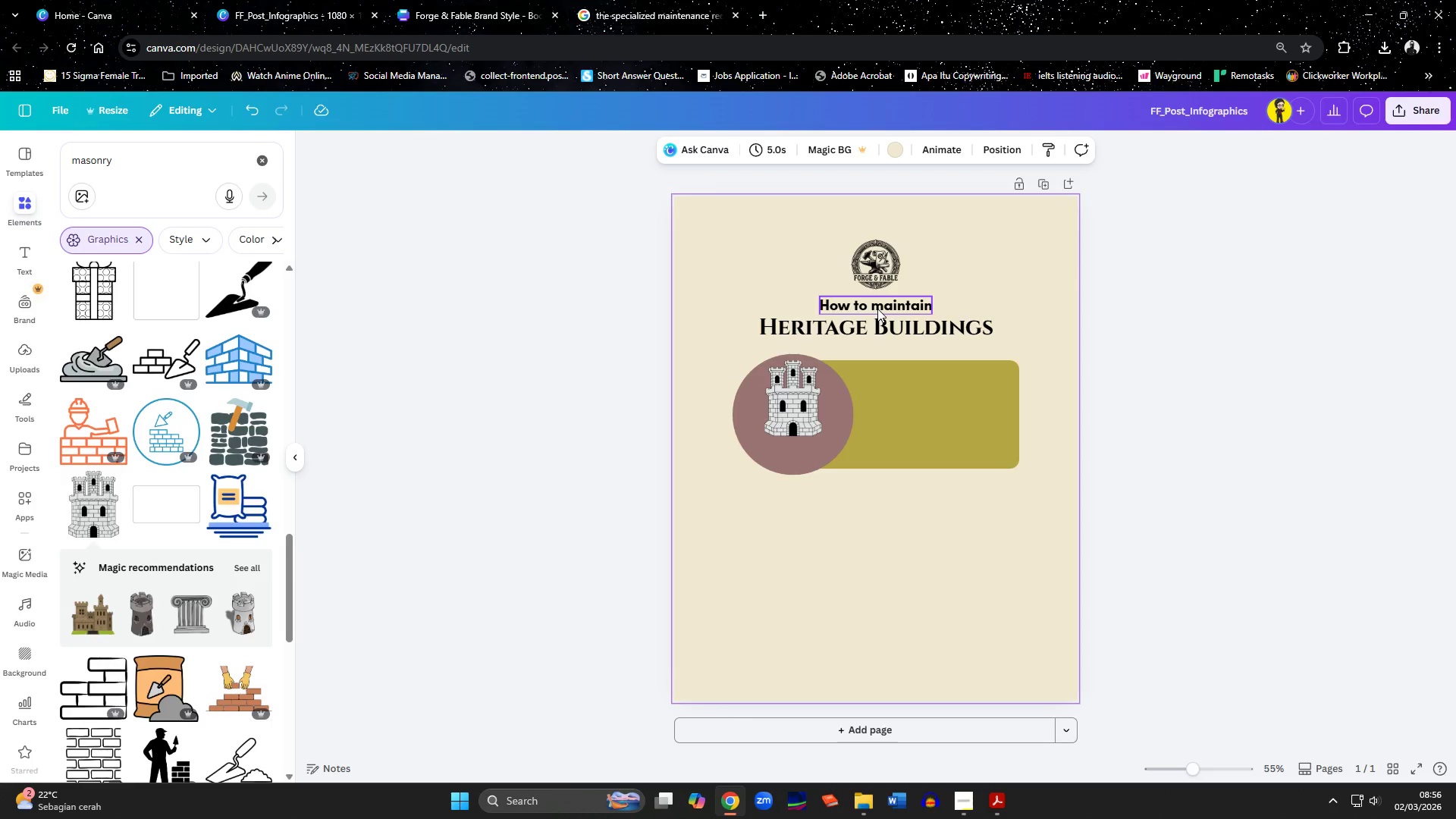 
left_click([877, 308])
 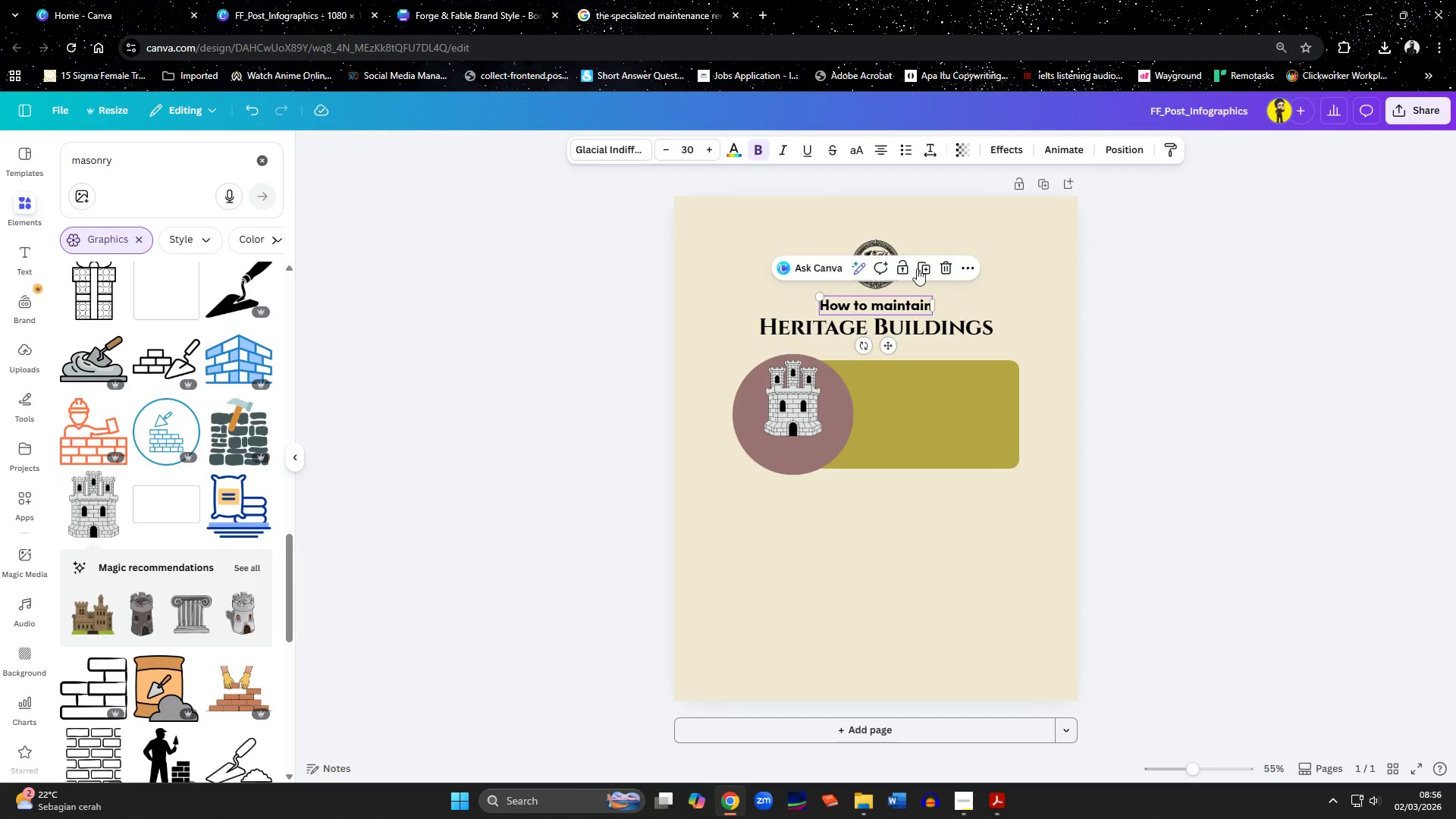 
left_click([922, 268])
 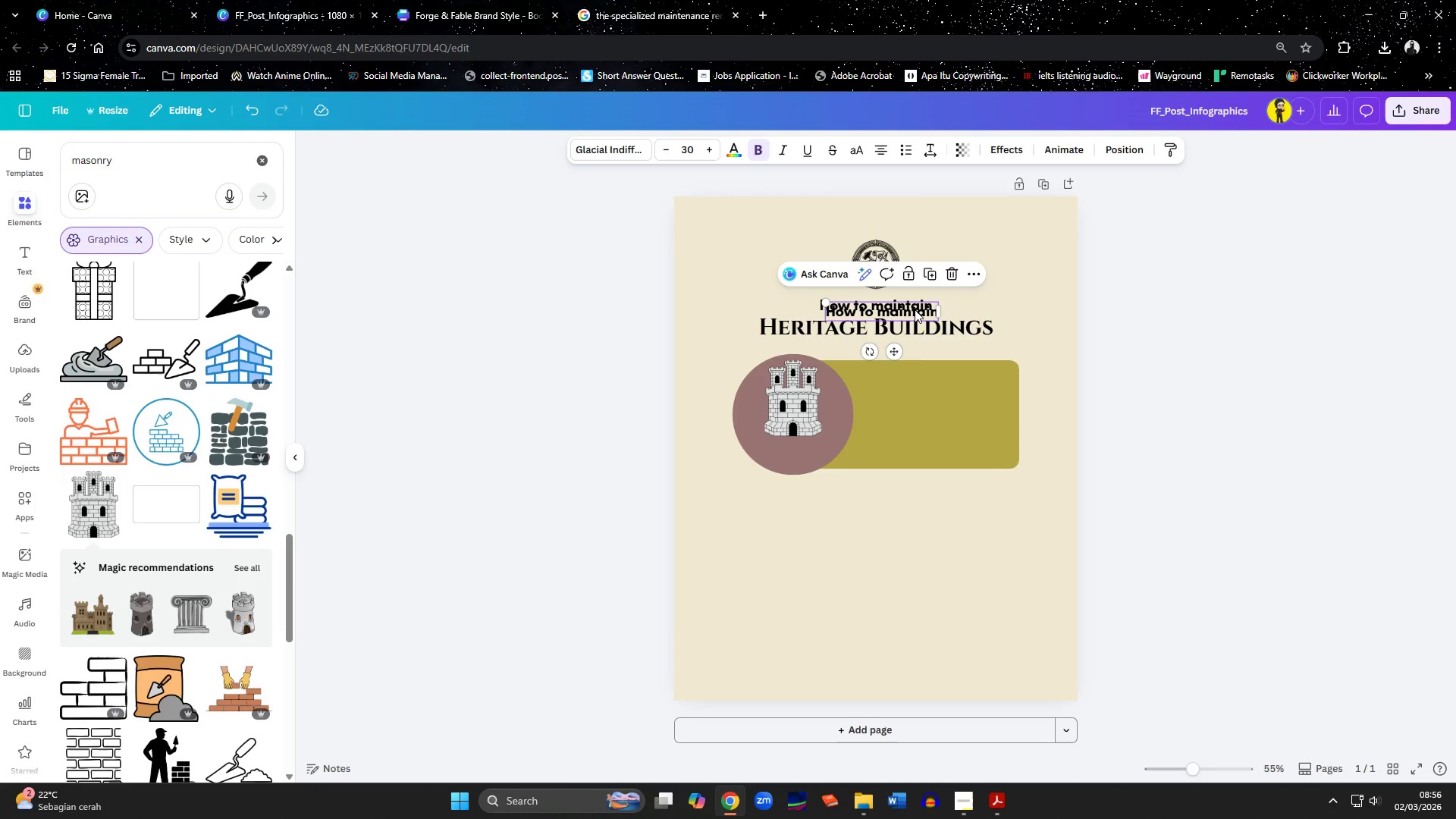 
left_click_drag(start_coordinate=[915, 310], to_coordinate=[827, 447])
 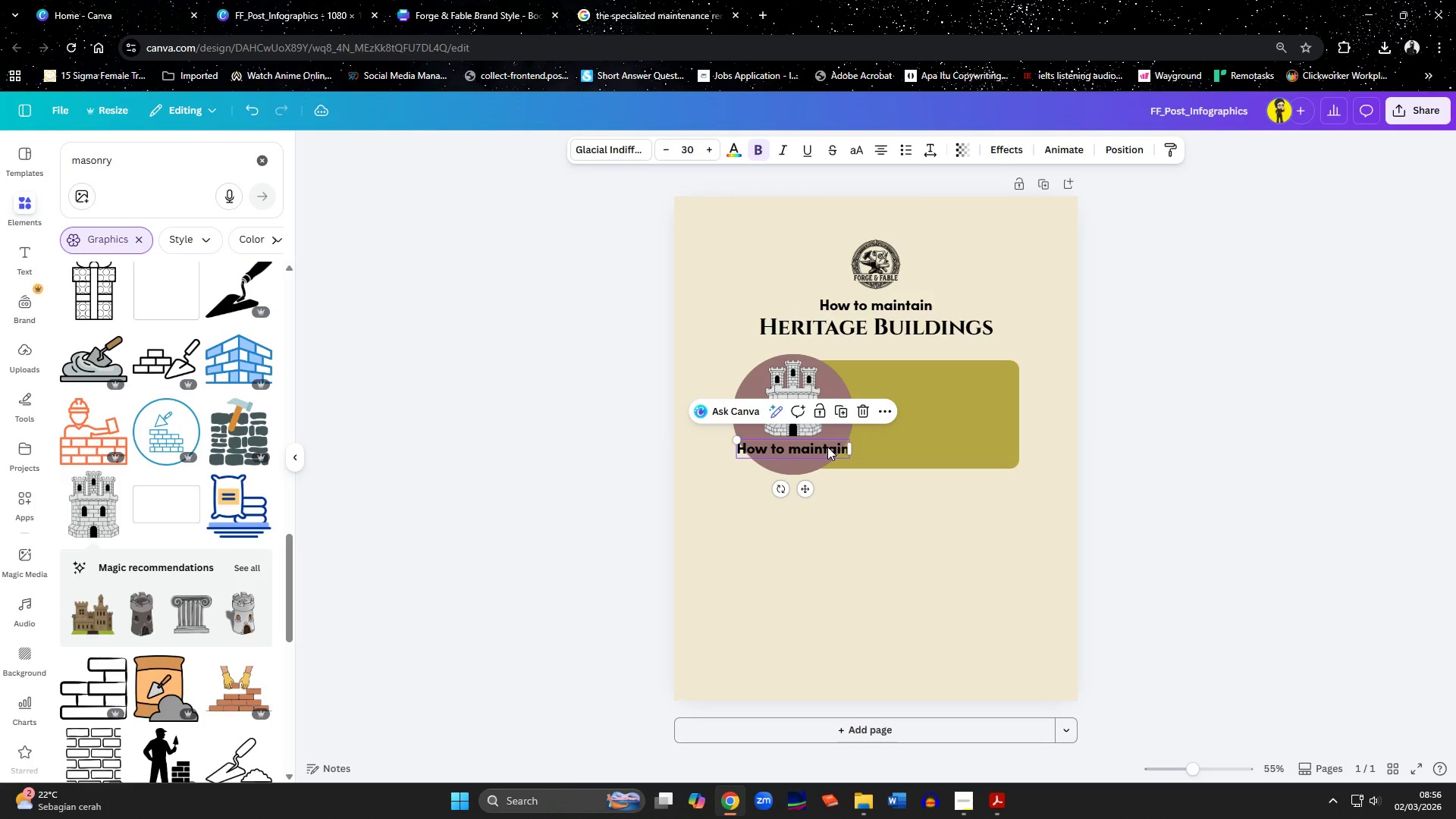 
left_click([827, 447])
 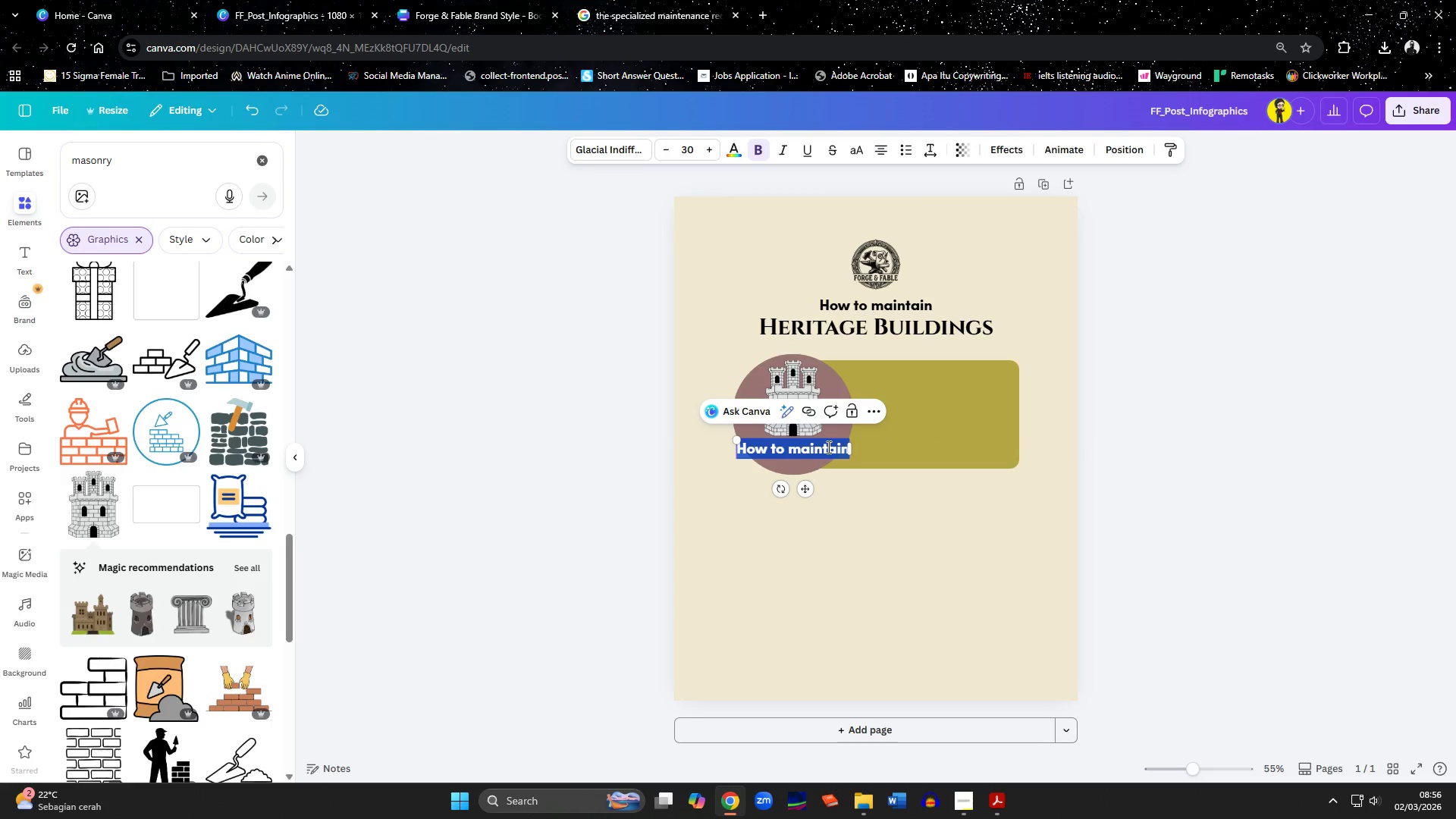 
type(Material care)
 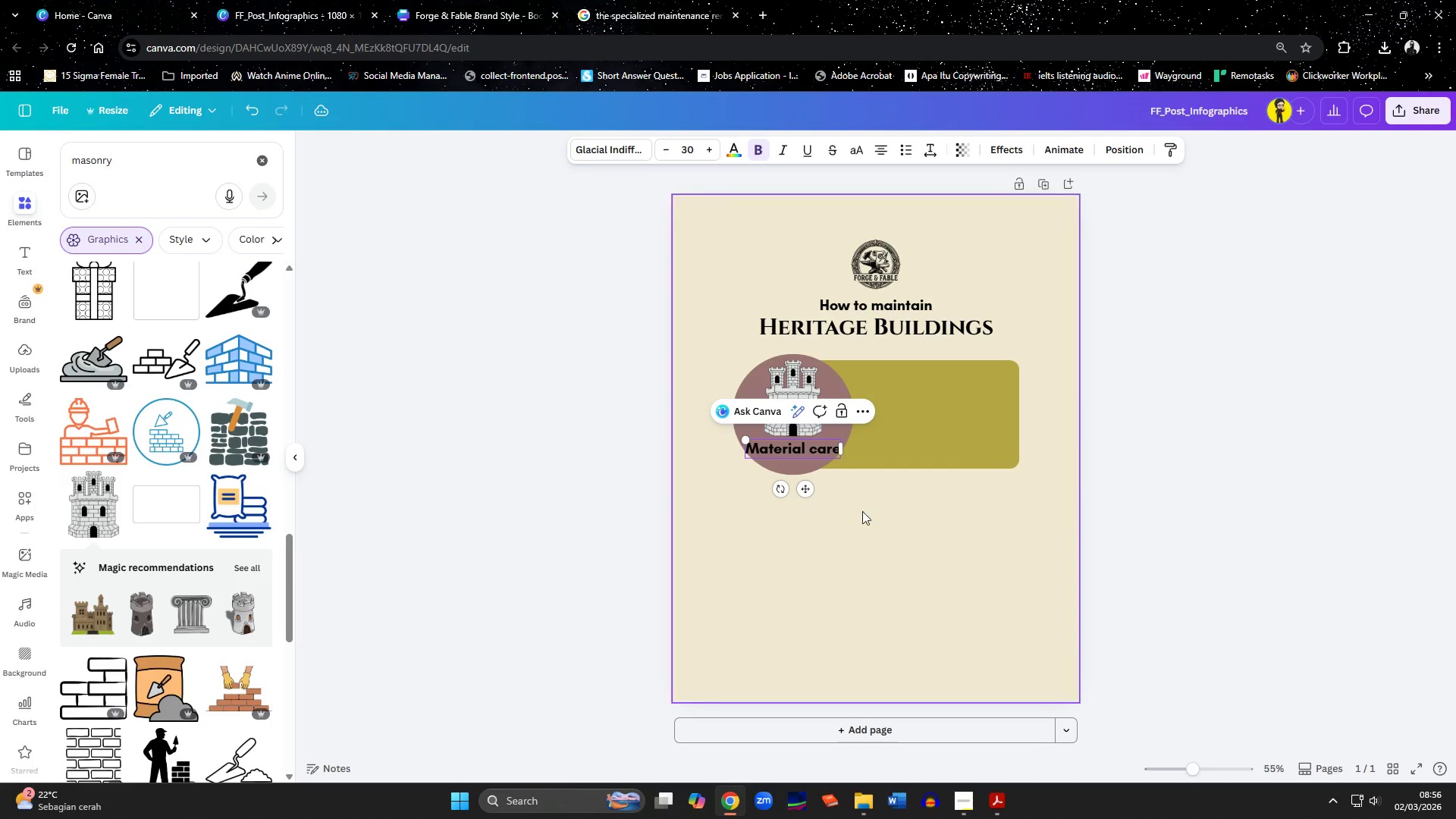 
left_click([856, 494])
 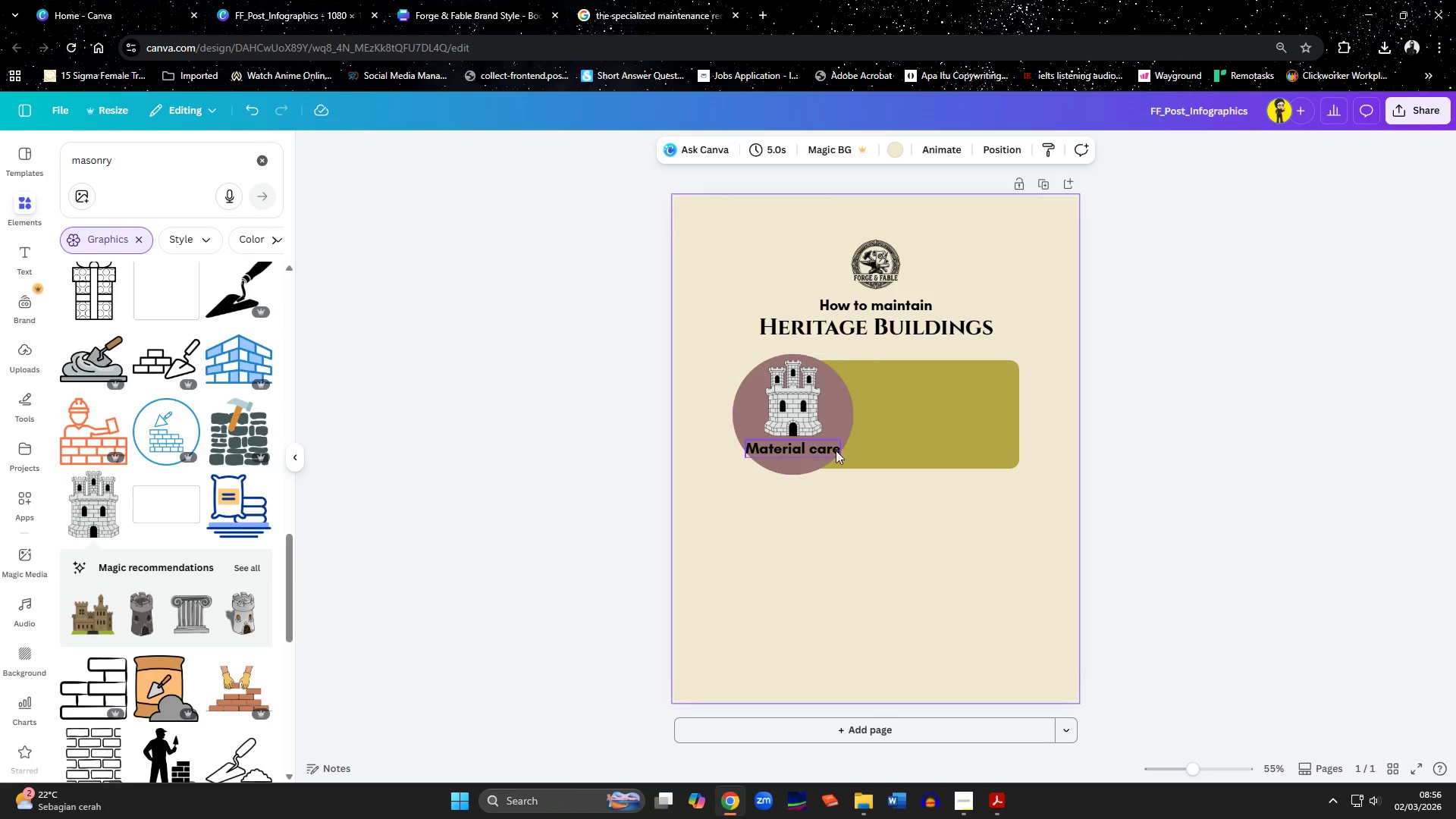 
left_click([831, 447])
 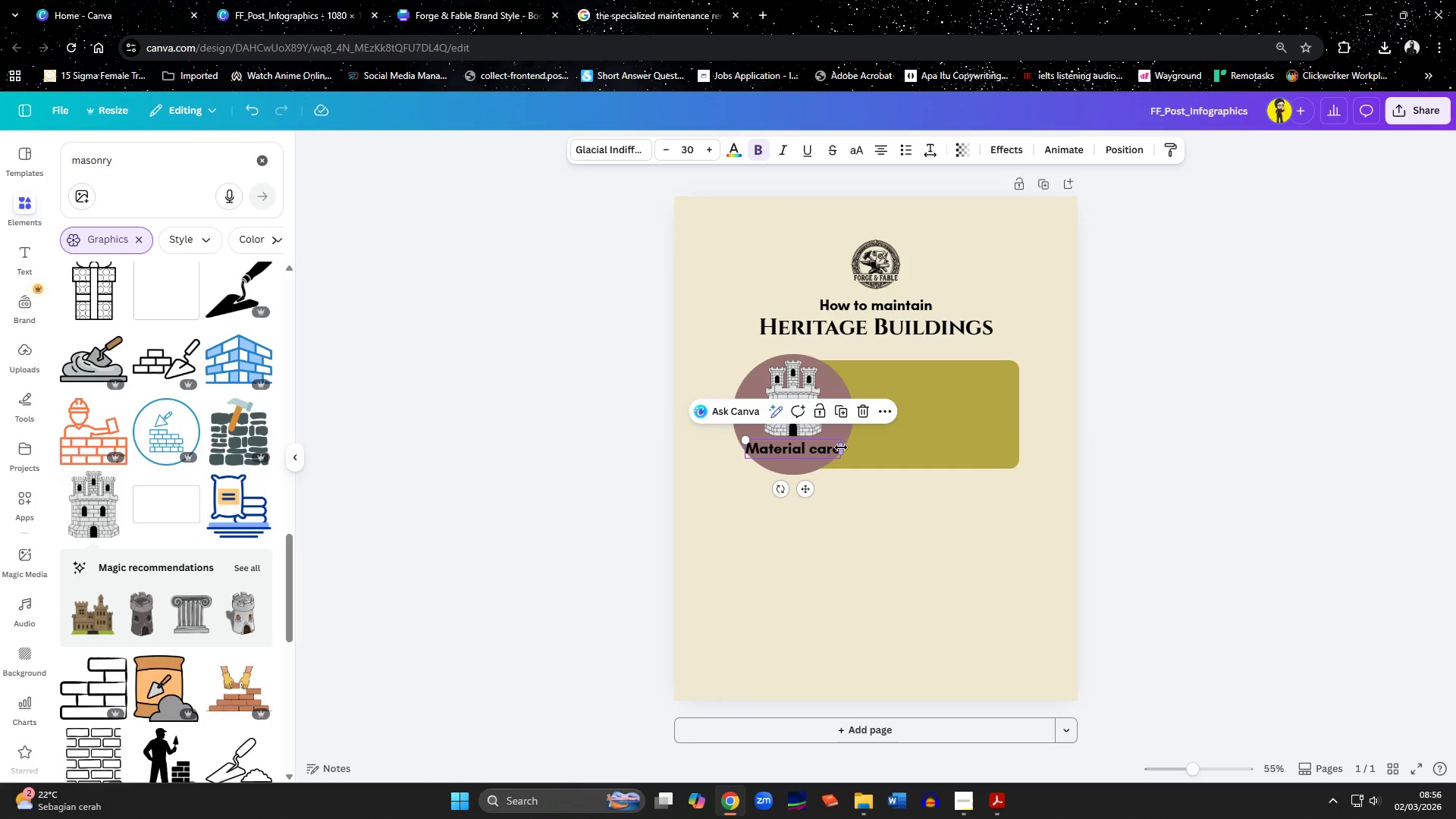 
left_click_drag(start_coordinate=[841, 447], to_coordinate=[833, 447])
 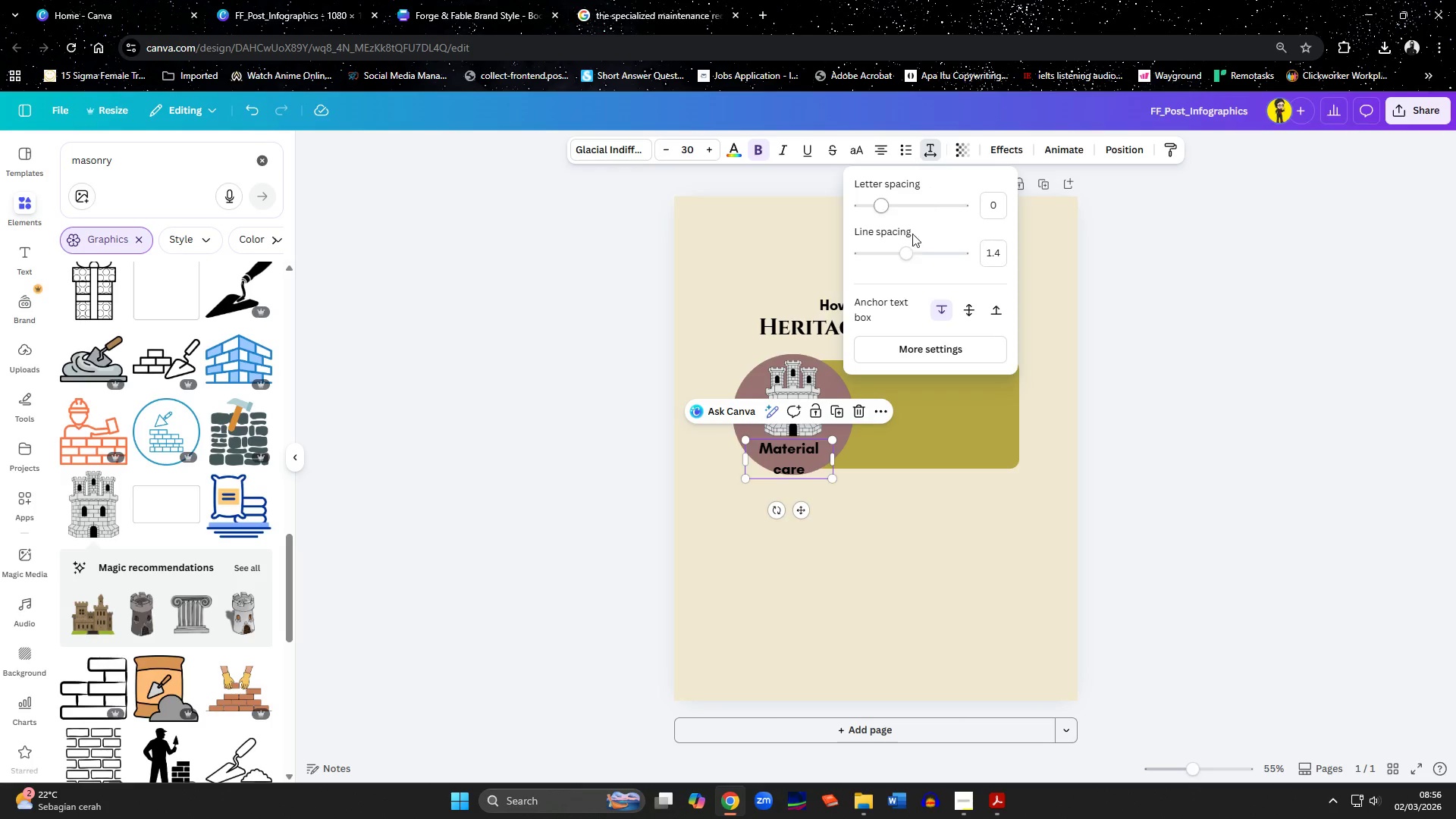 
left_click_drag(start_coordinate=[904, 251], to_coordinate=[883, 252])
 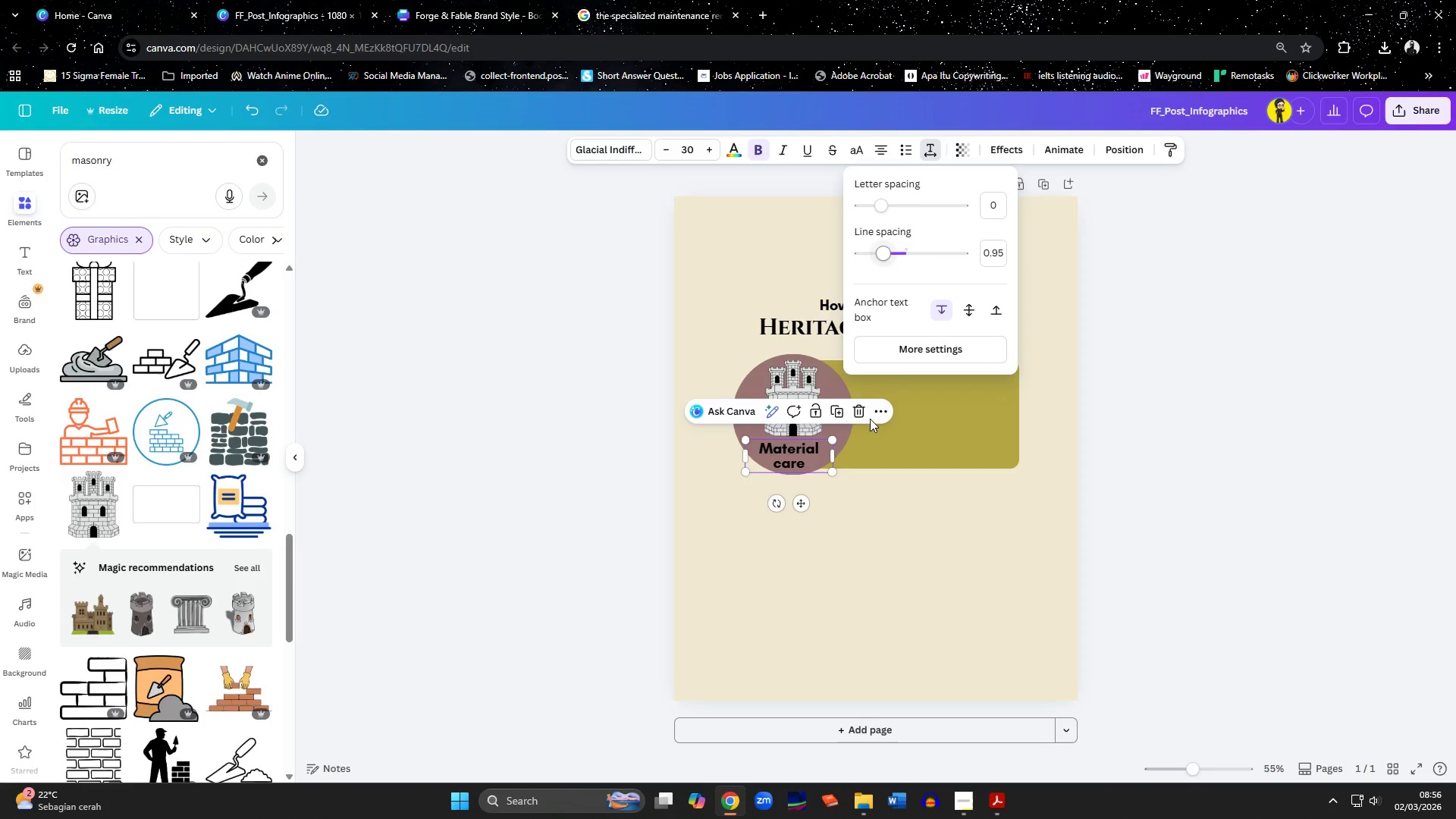 
left_click([881, 549])
 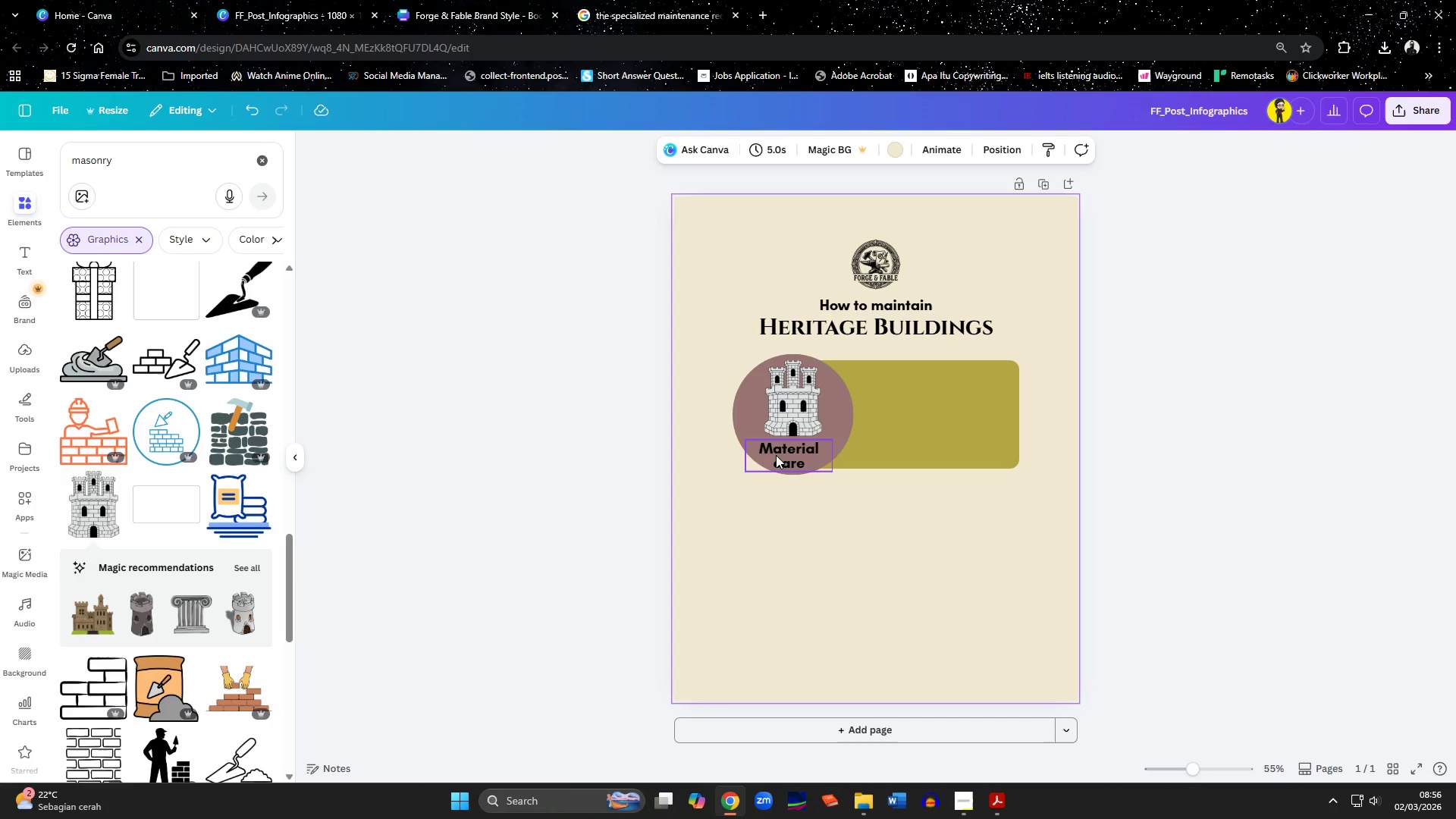 
left_click_drag(start_coordinate=[776, 454], to_coordinate=[783, 454])
 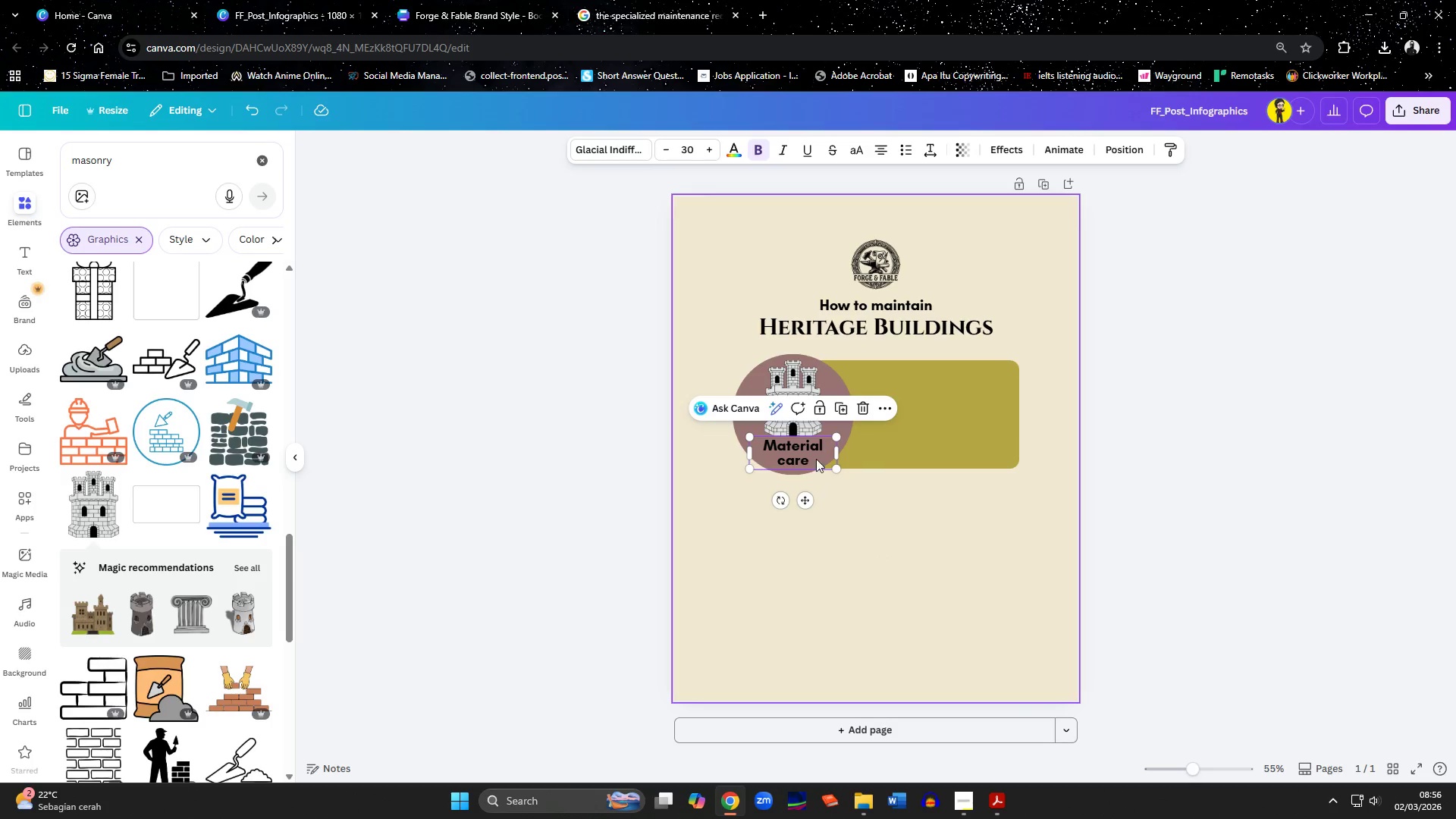 
left_click([886, 500])
 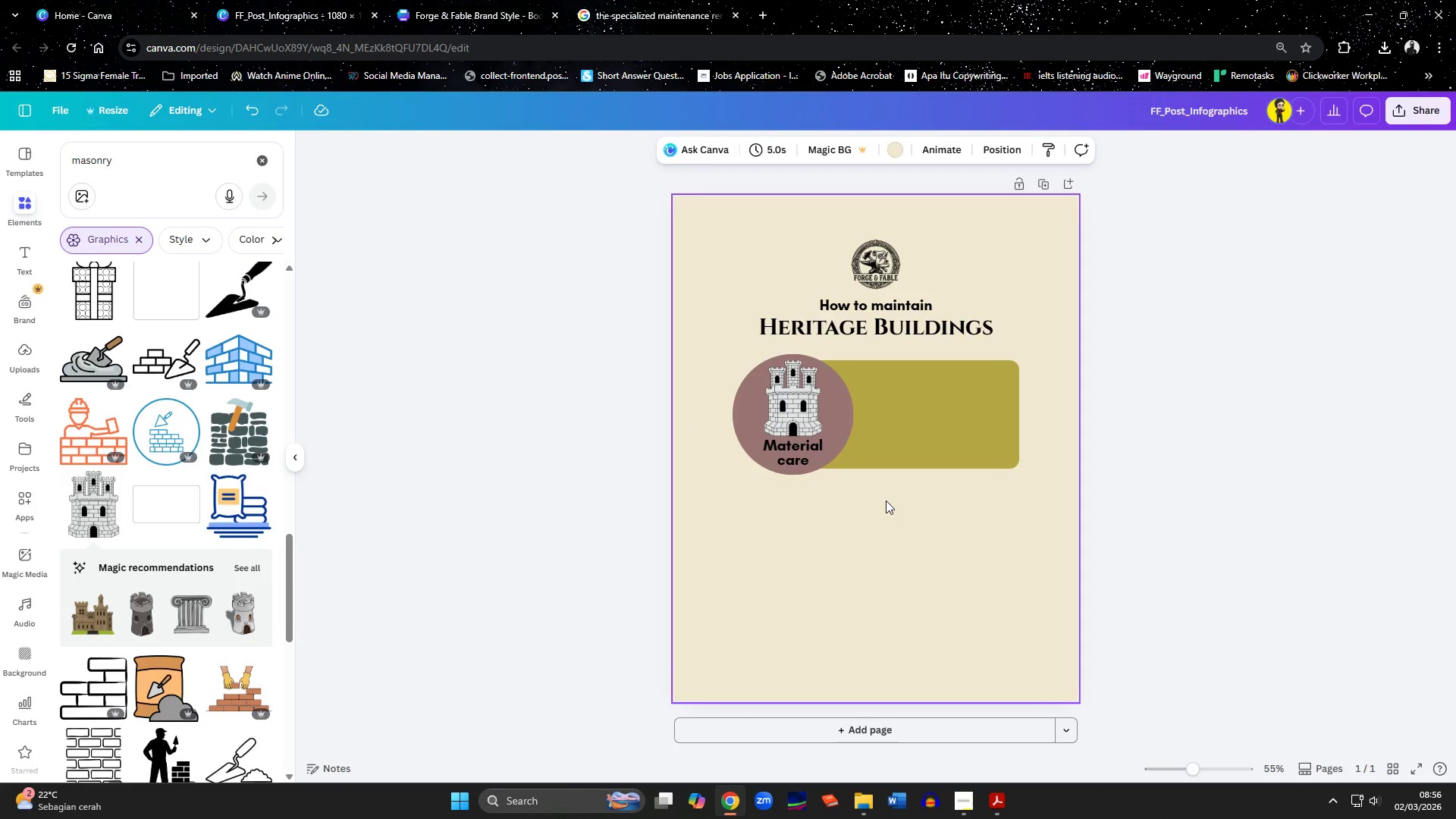 
wait(11.66)
 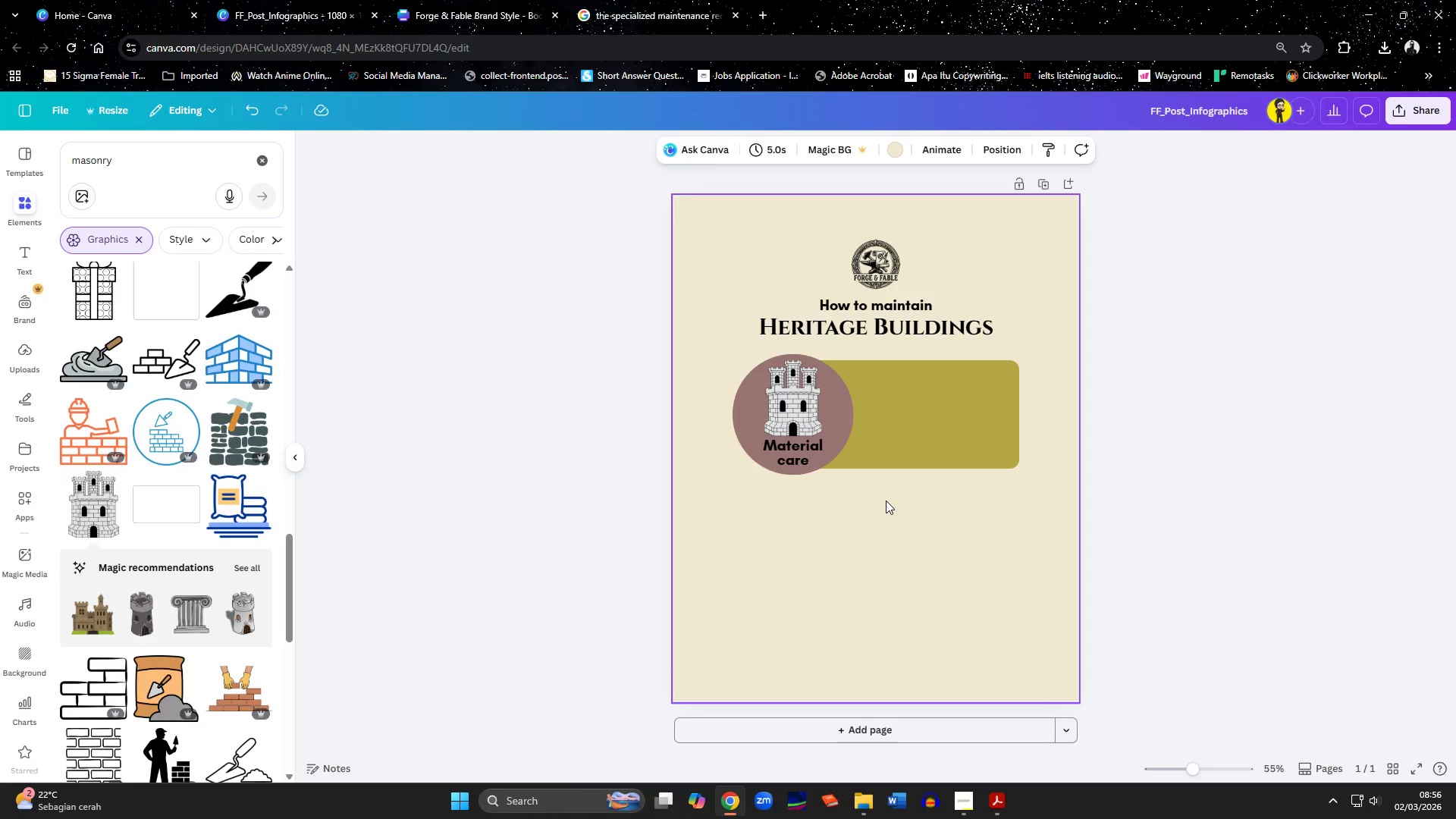 
left_click([805, 435])
 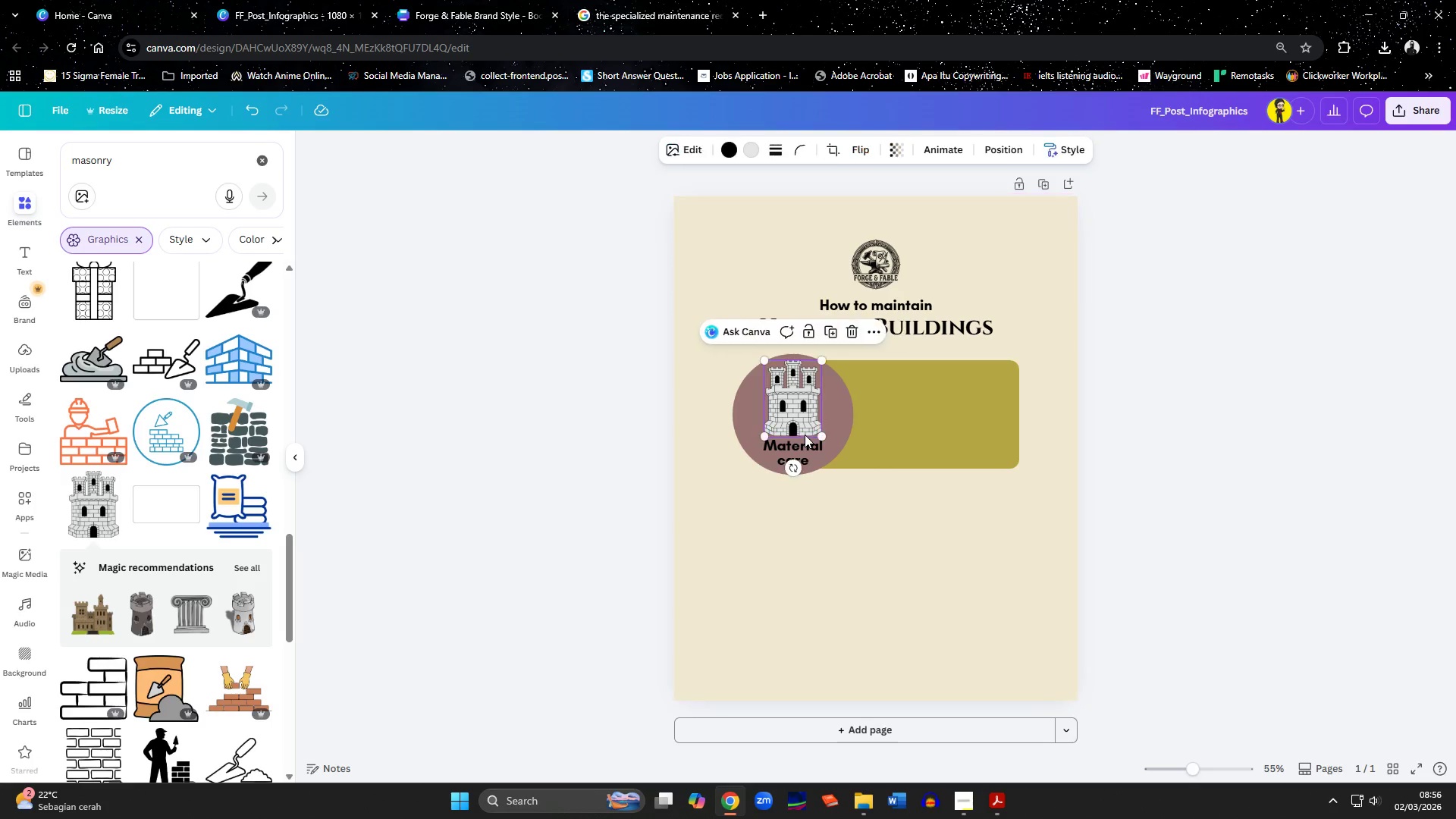 
hold_key(key=ShiftLeft, duration=1.5)
left_click([800, 450])
 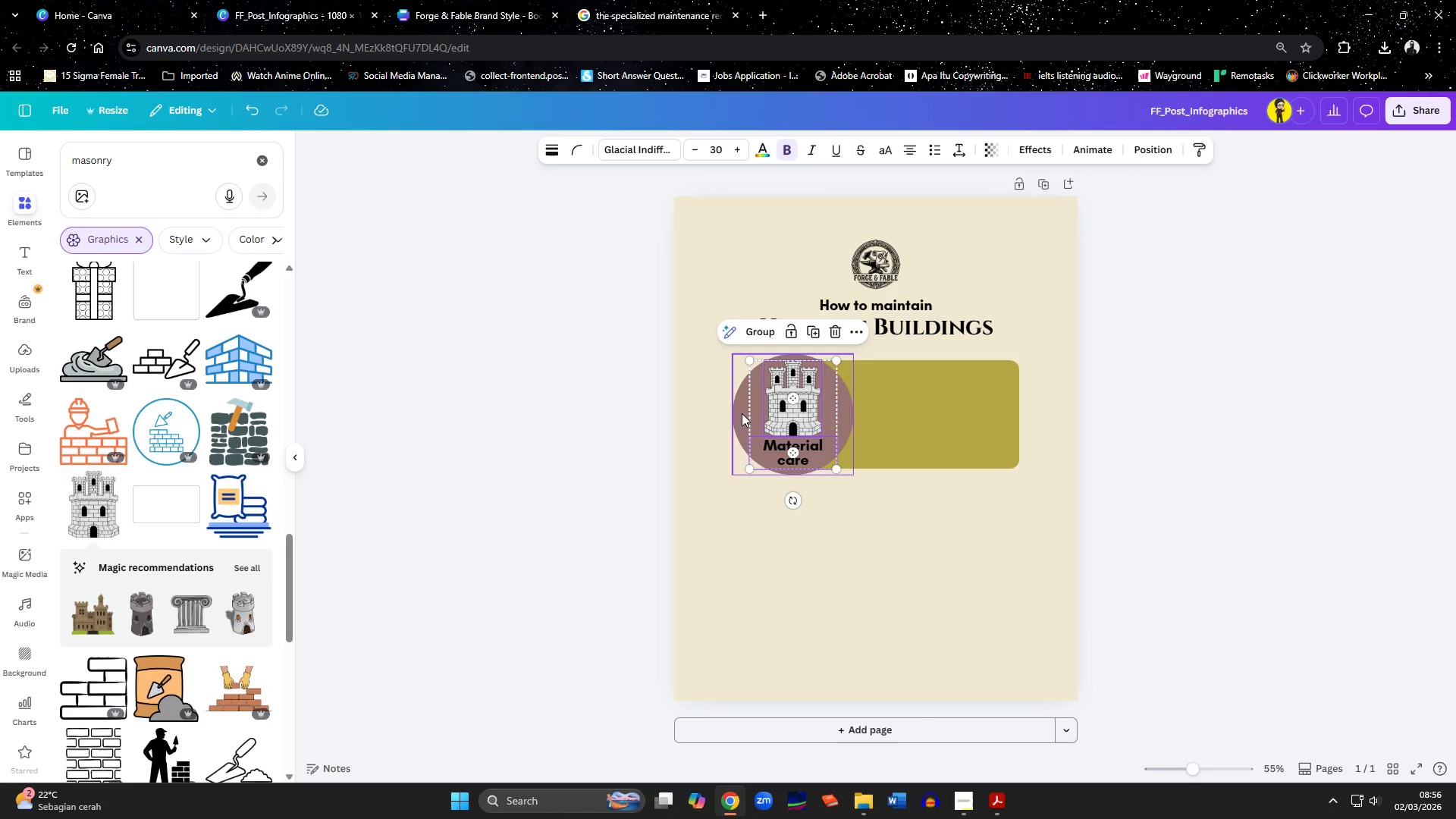 
left_click([739, 413])
 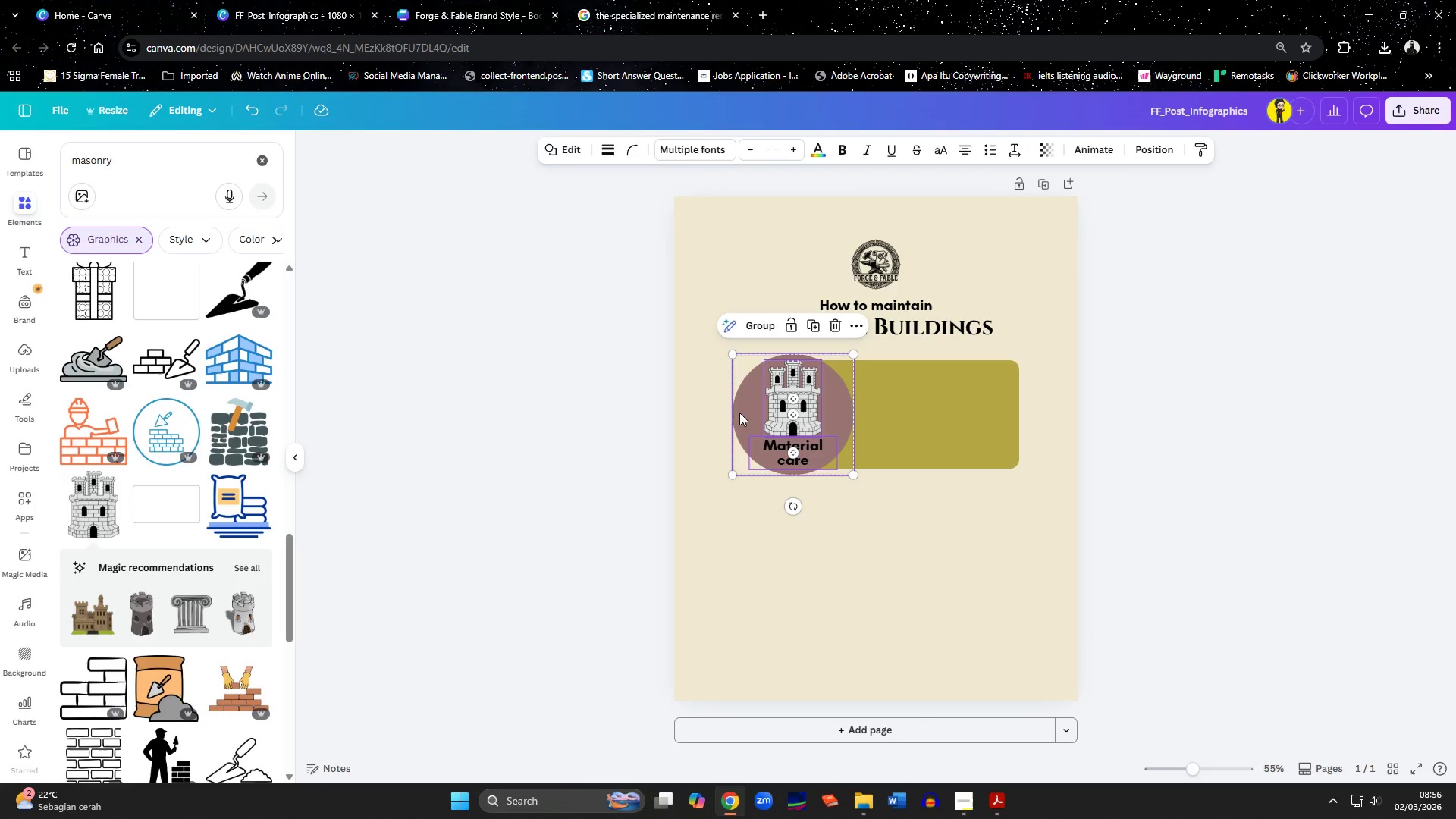 
hold_key(key=ShiftLeft, duration=0.56)
double_click([916, 417])
 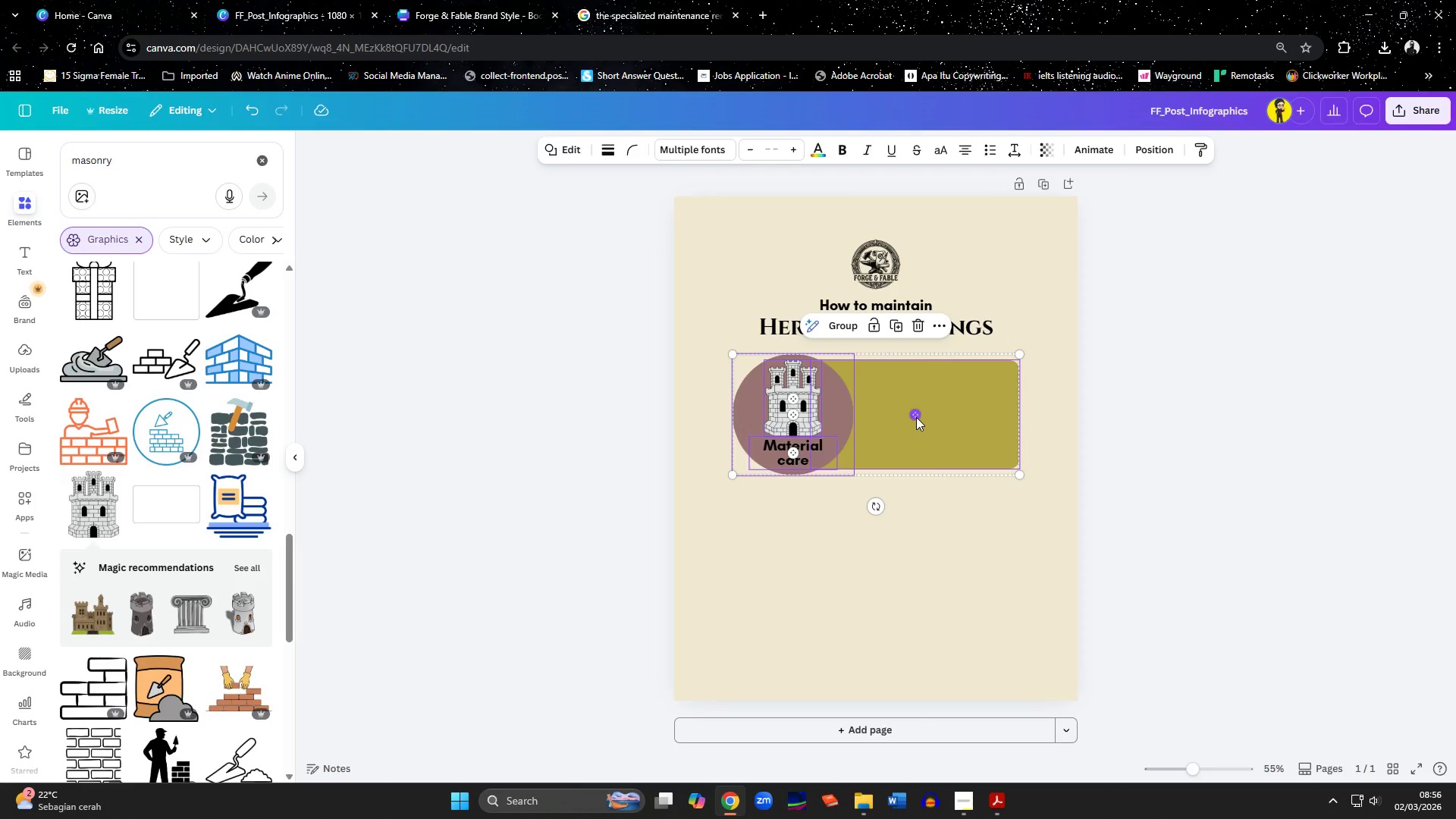 
hold_key(key=ShiftLeft, duration=6.53)
left_click([897, 328])
 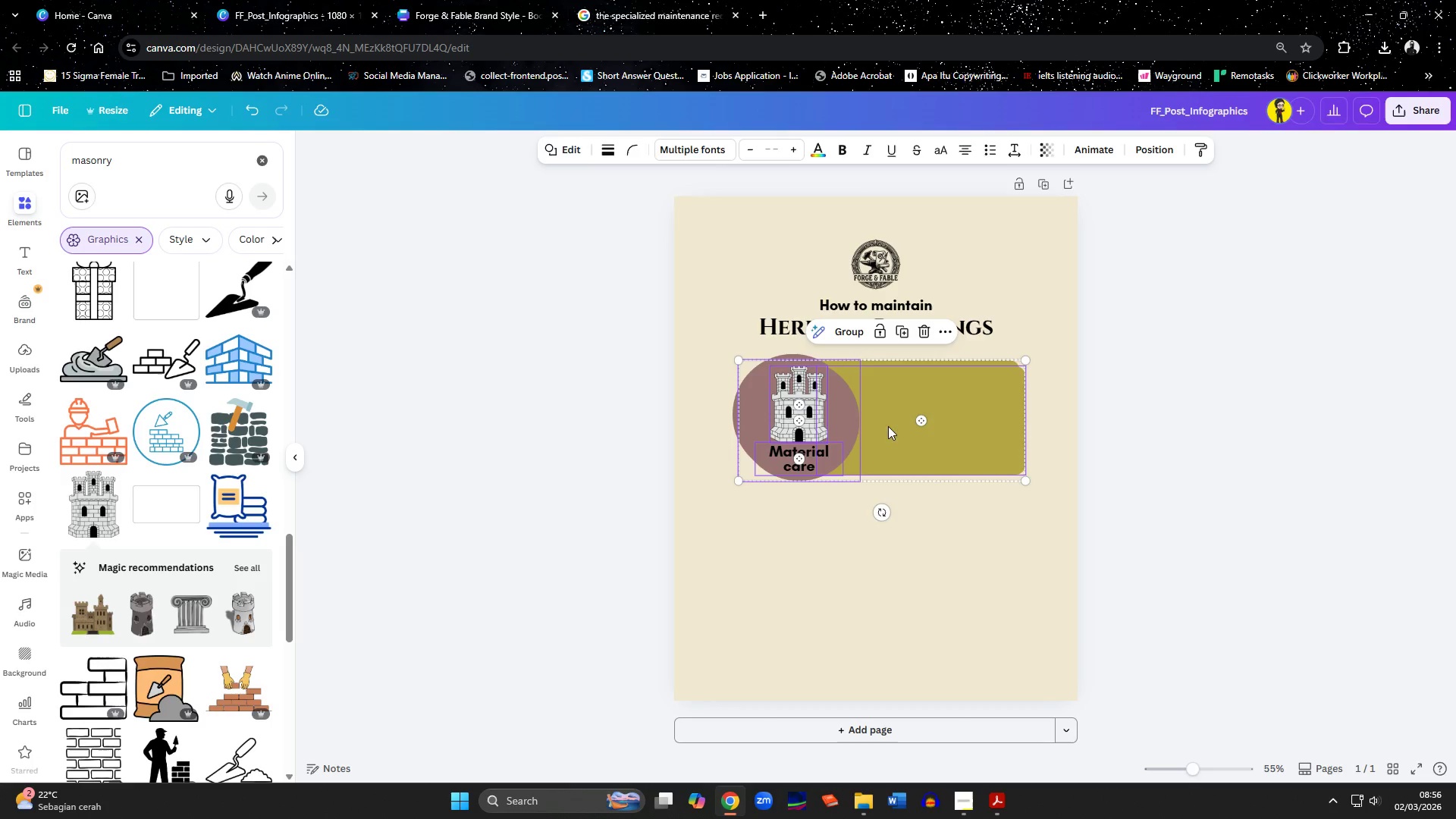 
left_click_drag(start_coordinate=[887, 429], to_coordinate=[875, 561])
 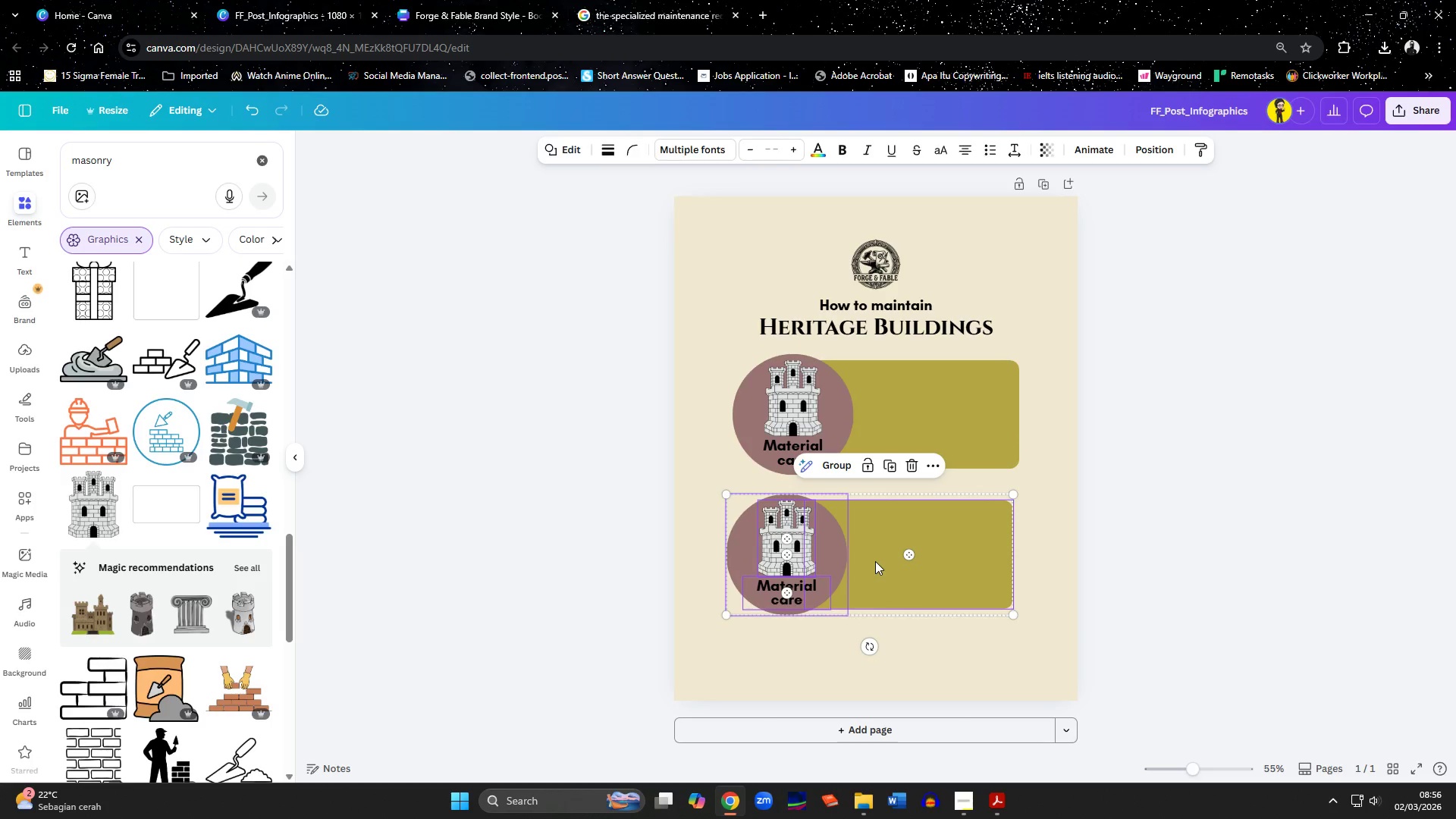 
key(Delete)
 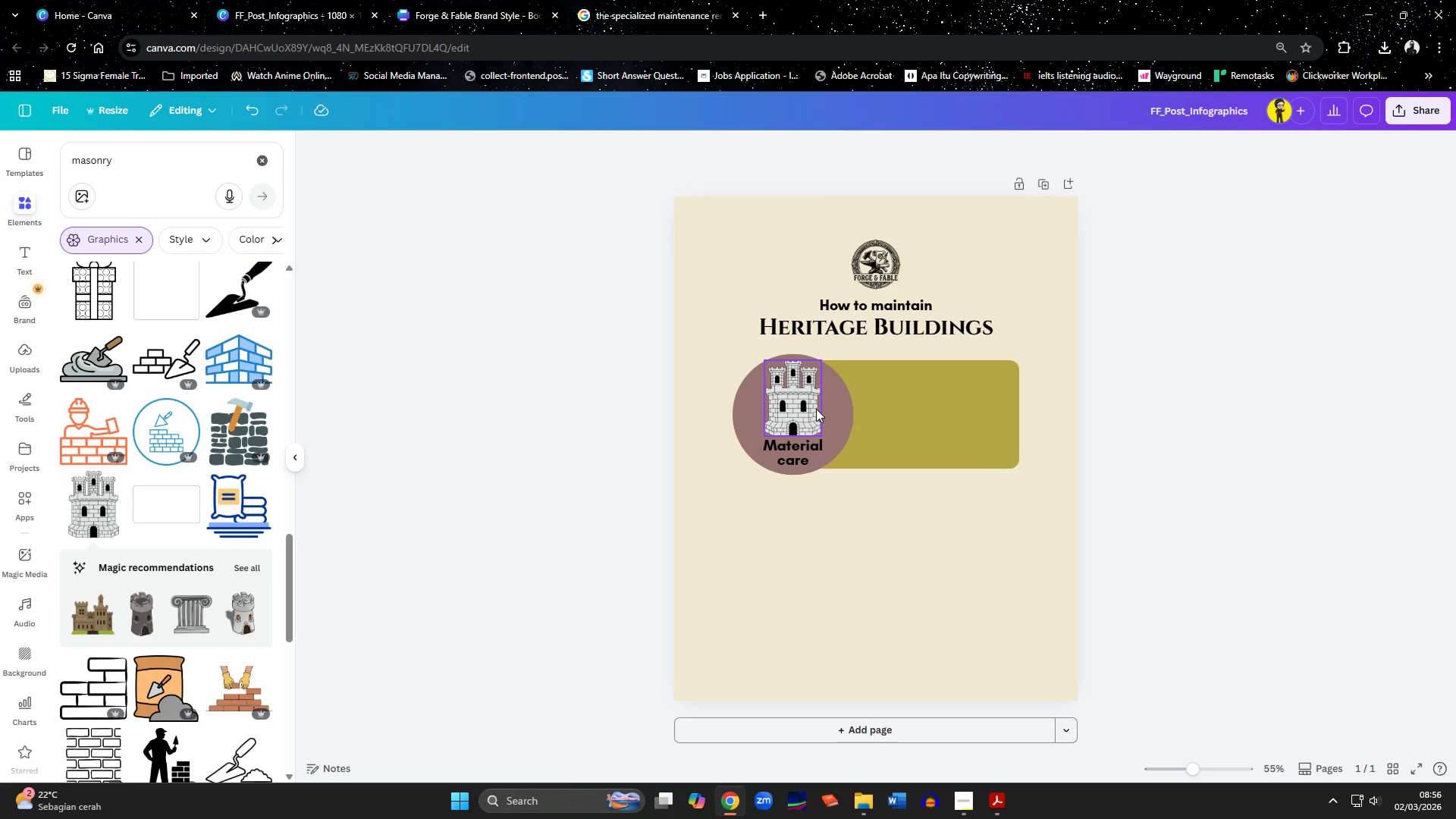 
hold_key(key=ShiftLeft, duration=1.5)
left_click([803, 455])
 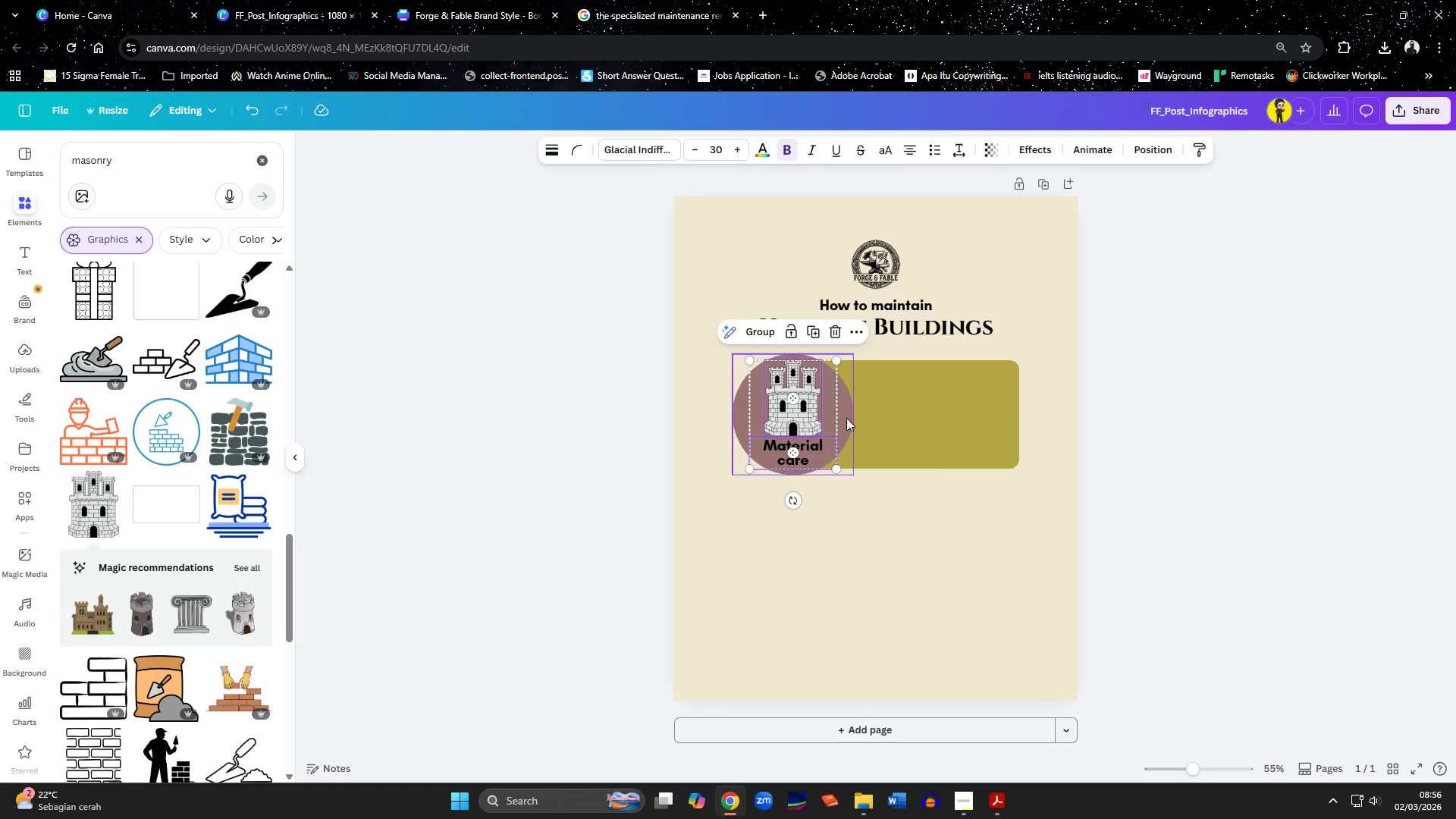 
left_click([846, 418])
 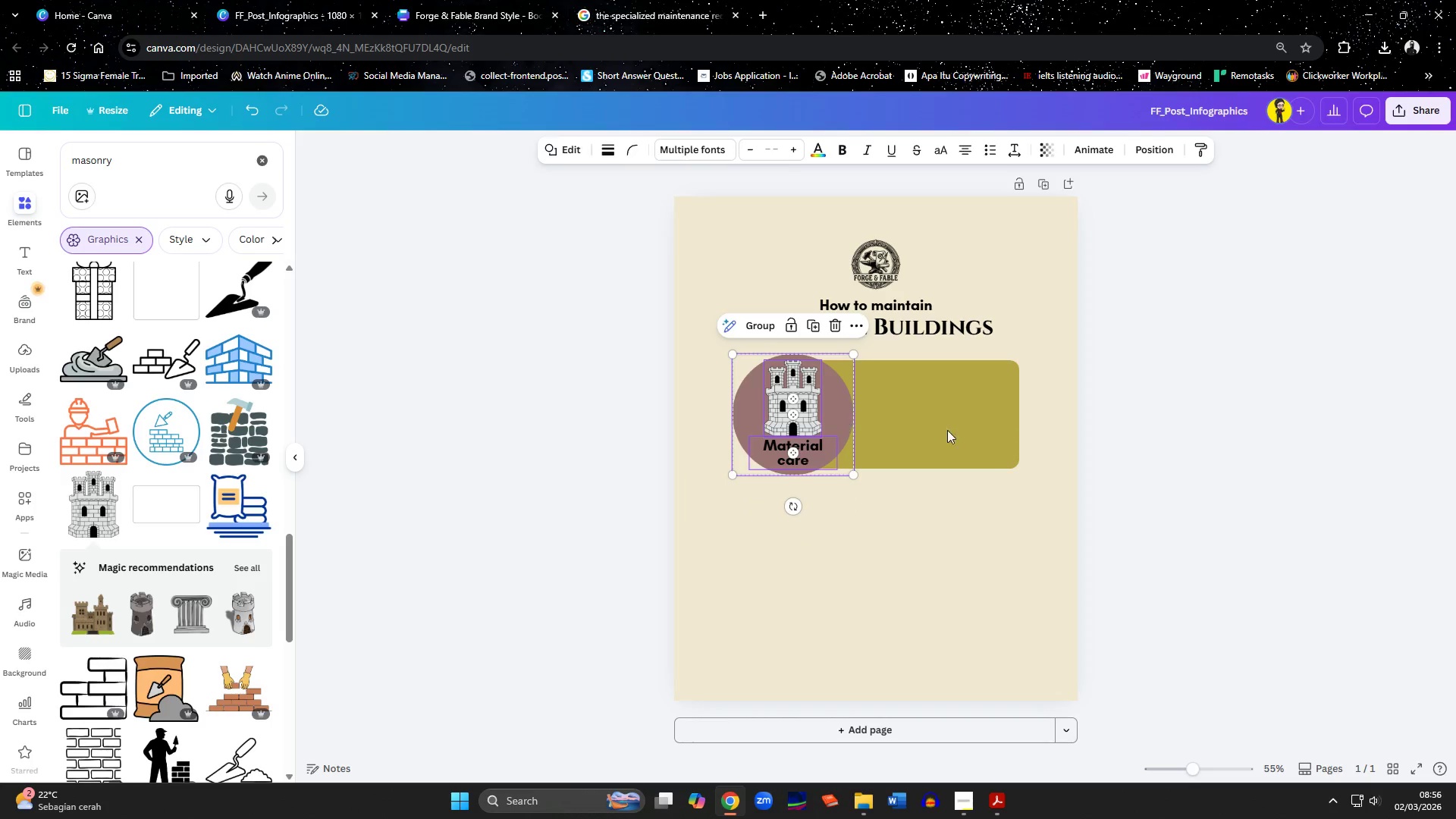 
double_click([966, 431])
 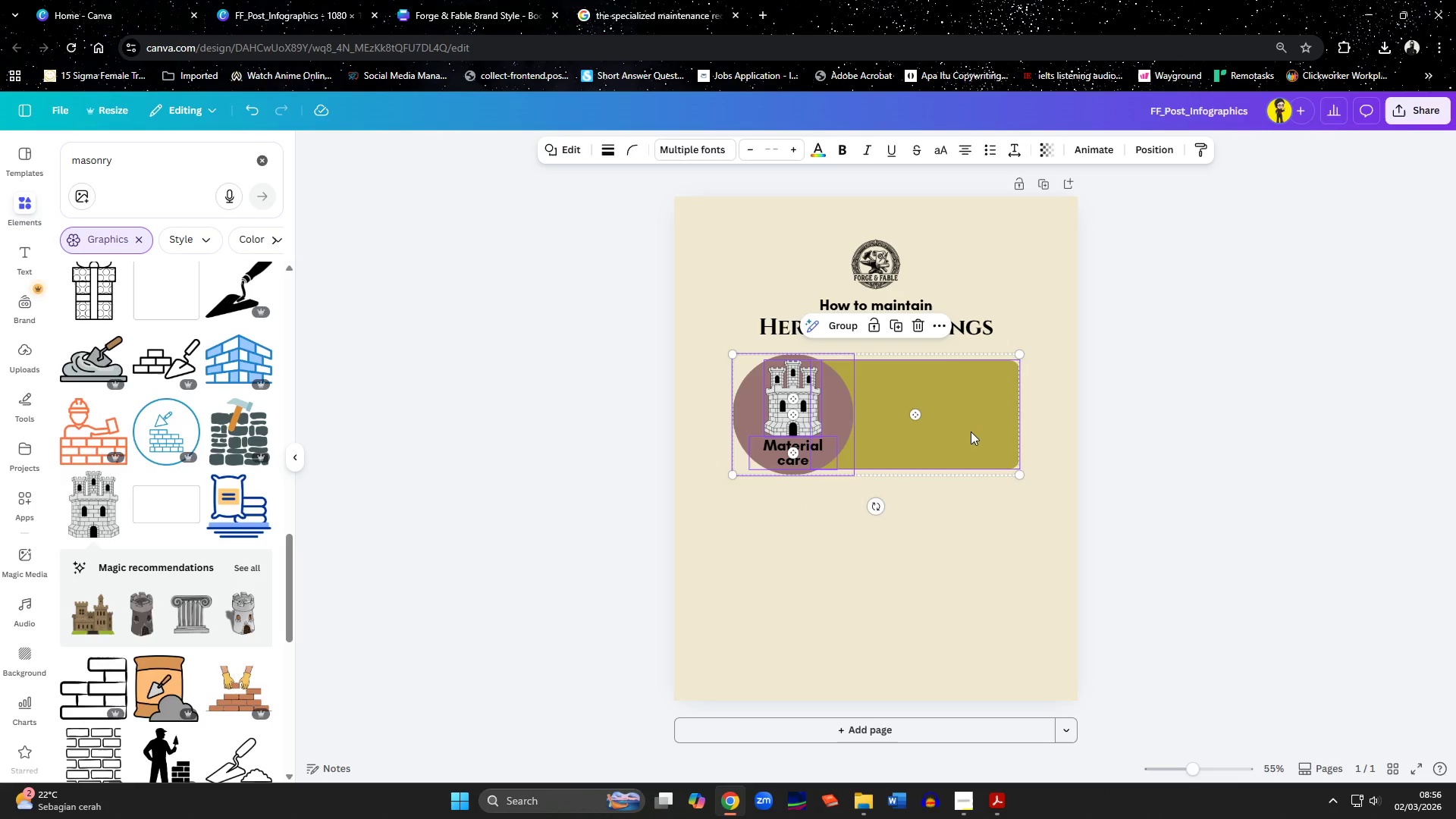 
key(Shift+ShiftLeft)
 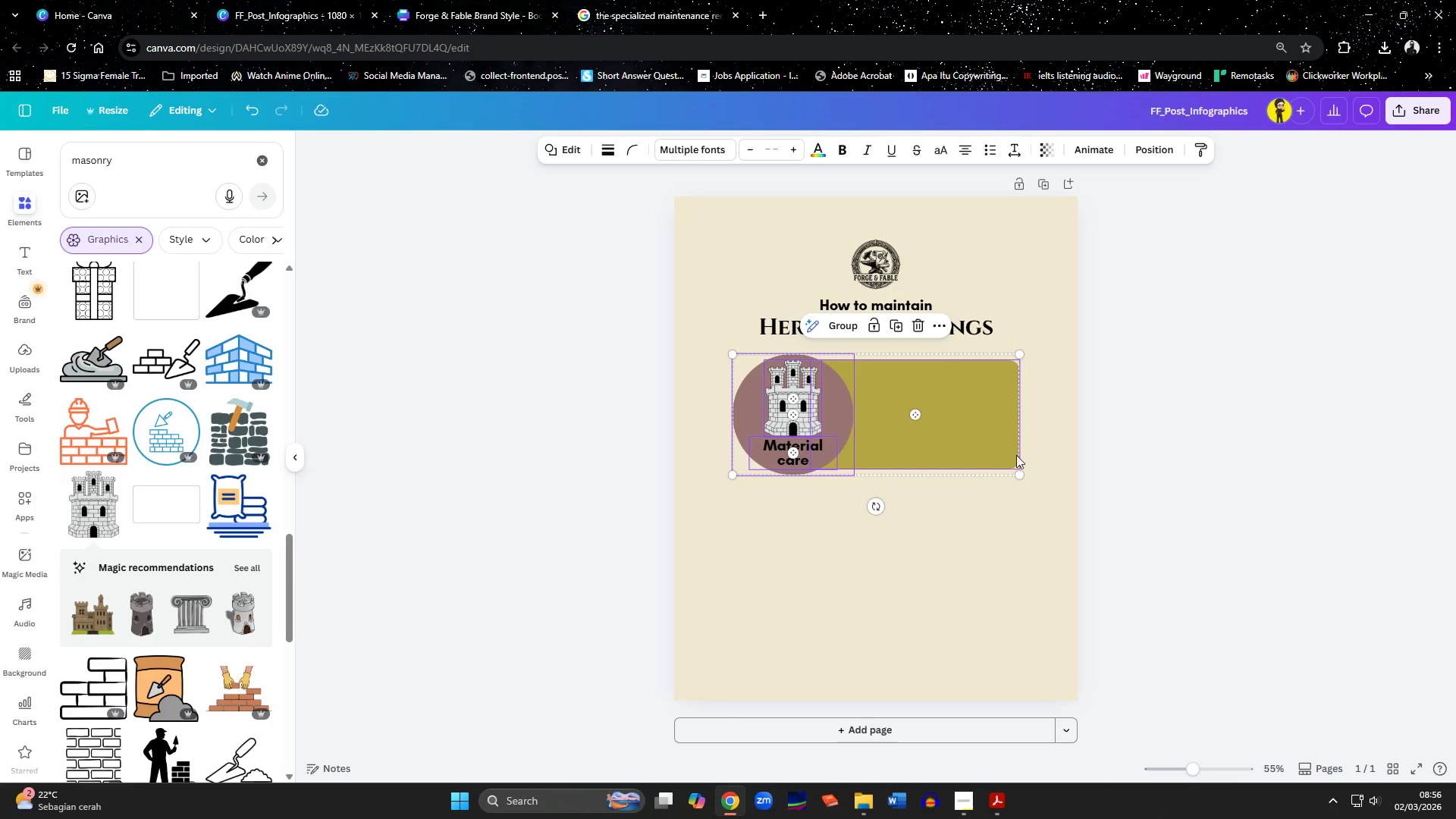 
key(Shift+ShiftLeft)
 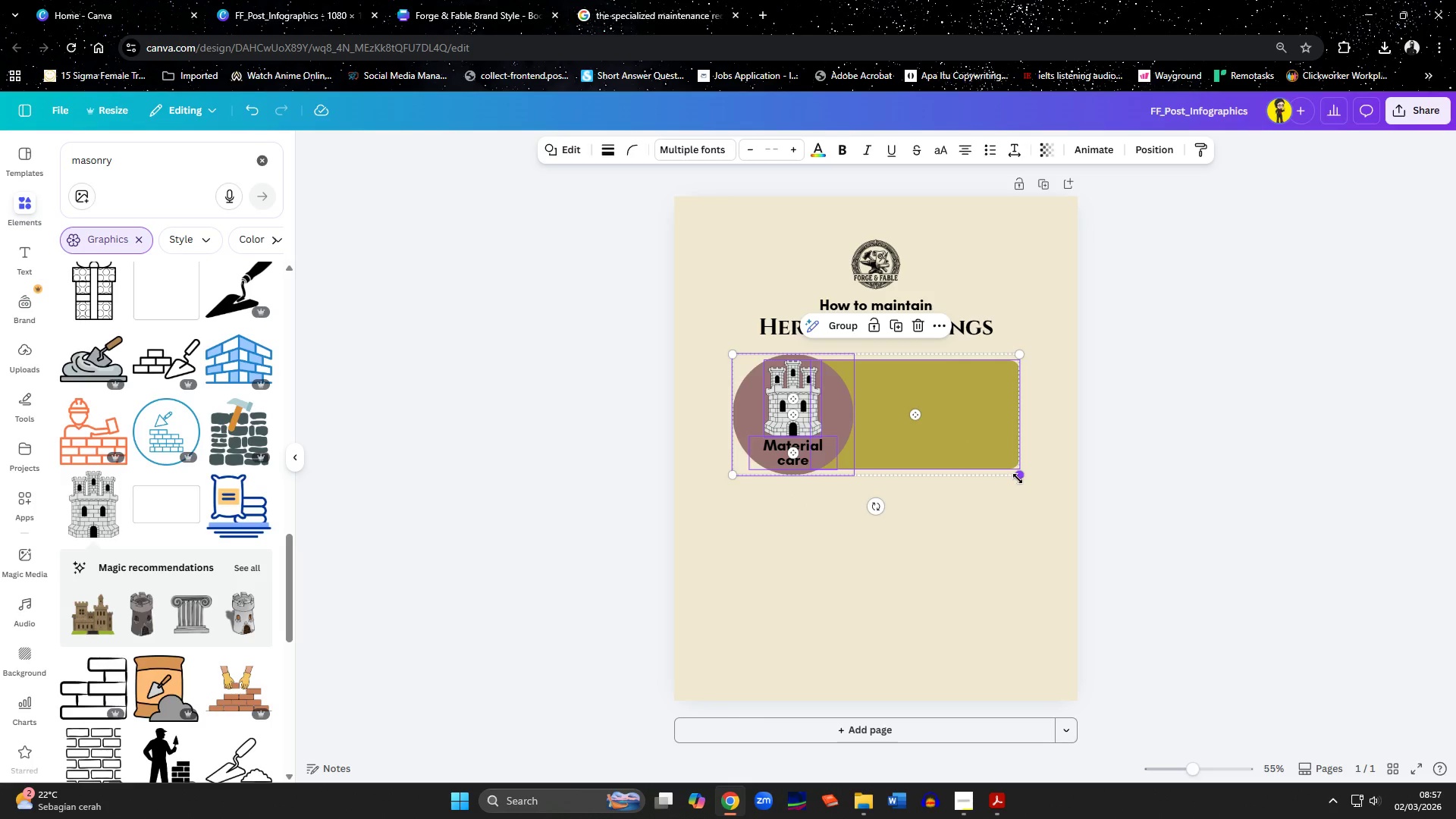 
left_click_drag(start_coordinate=[1019, 479], to_coordinate=[989, 461])
 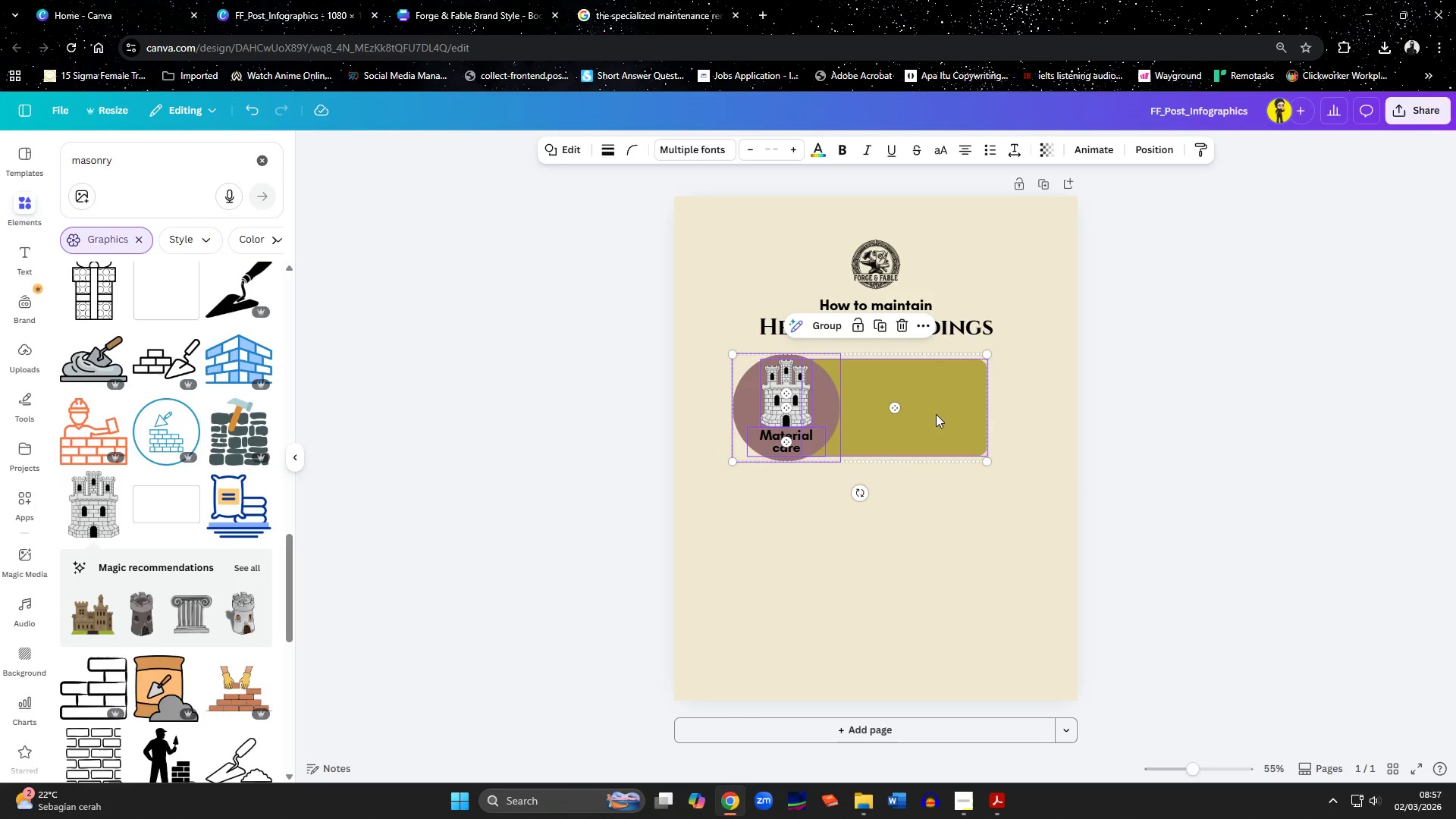 
left_click_drag(start_coordinate=[936, 422], to_coordinate=[915, 425])
 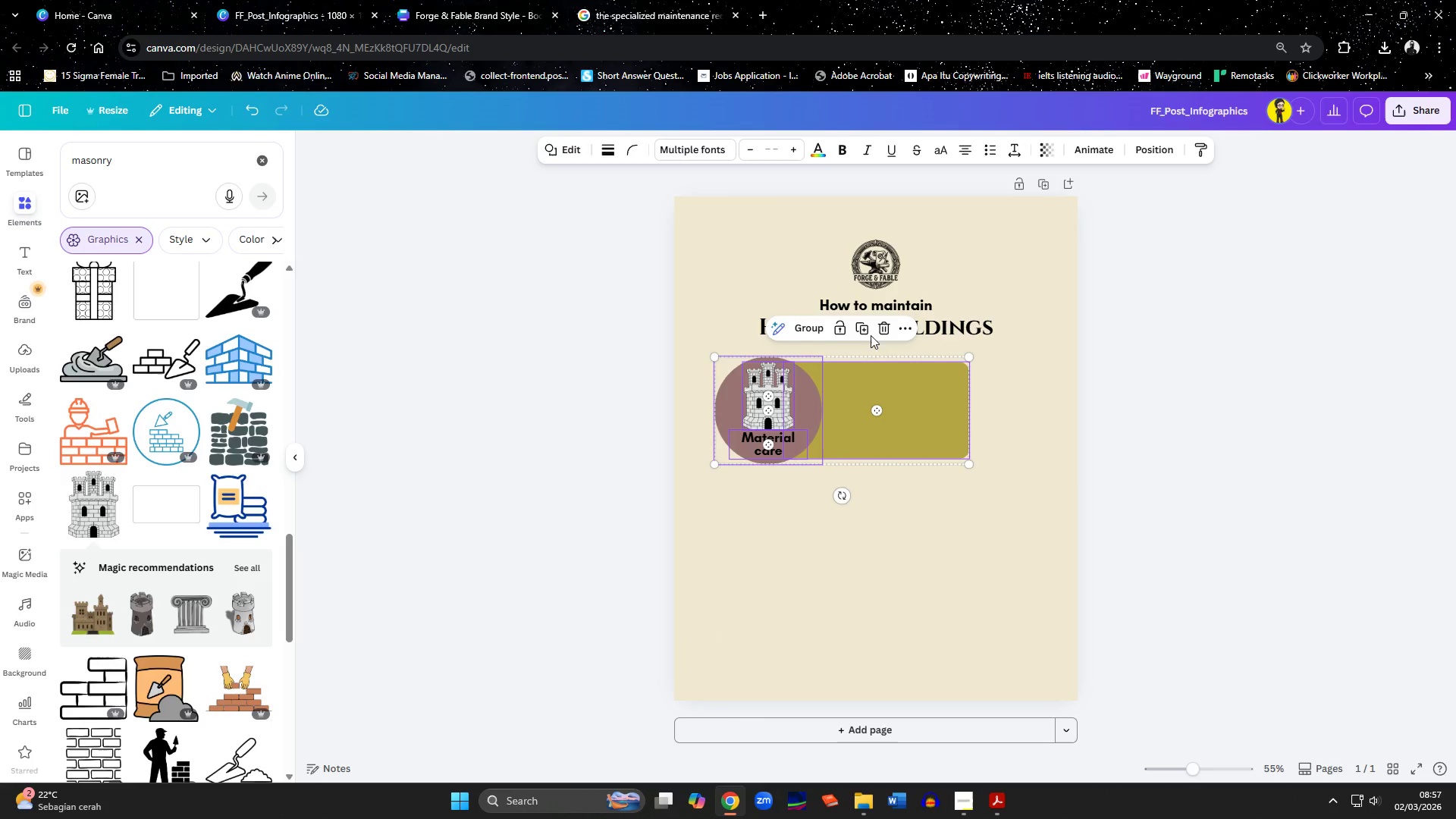 
left_click([864, 331])
 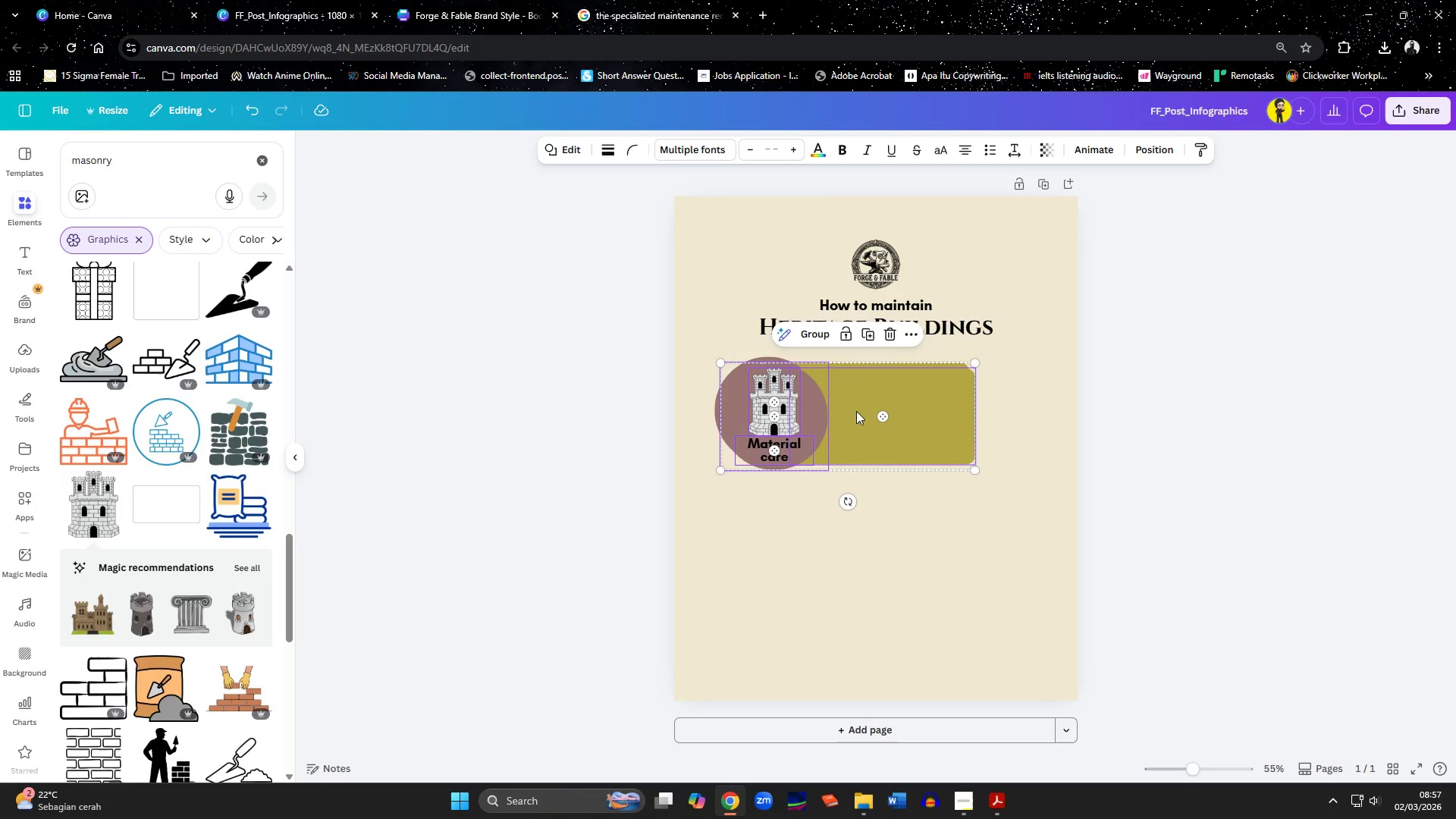 
left_click_drag(start_coordinate=[856, 426], to_coordinate=[849, 539])
 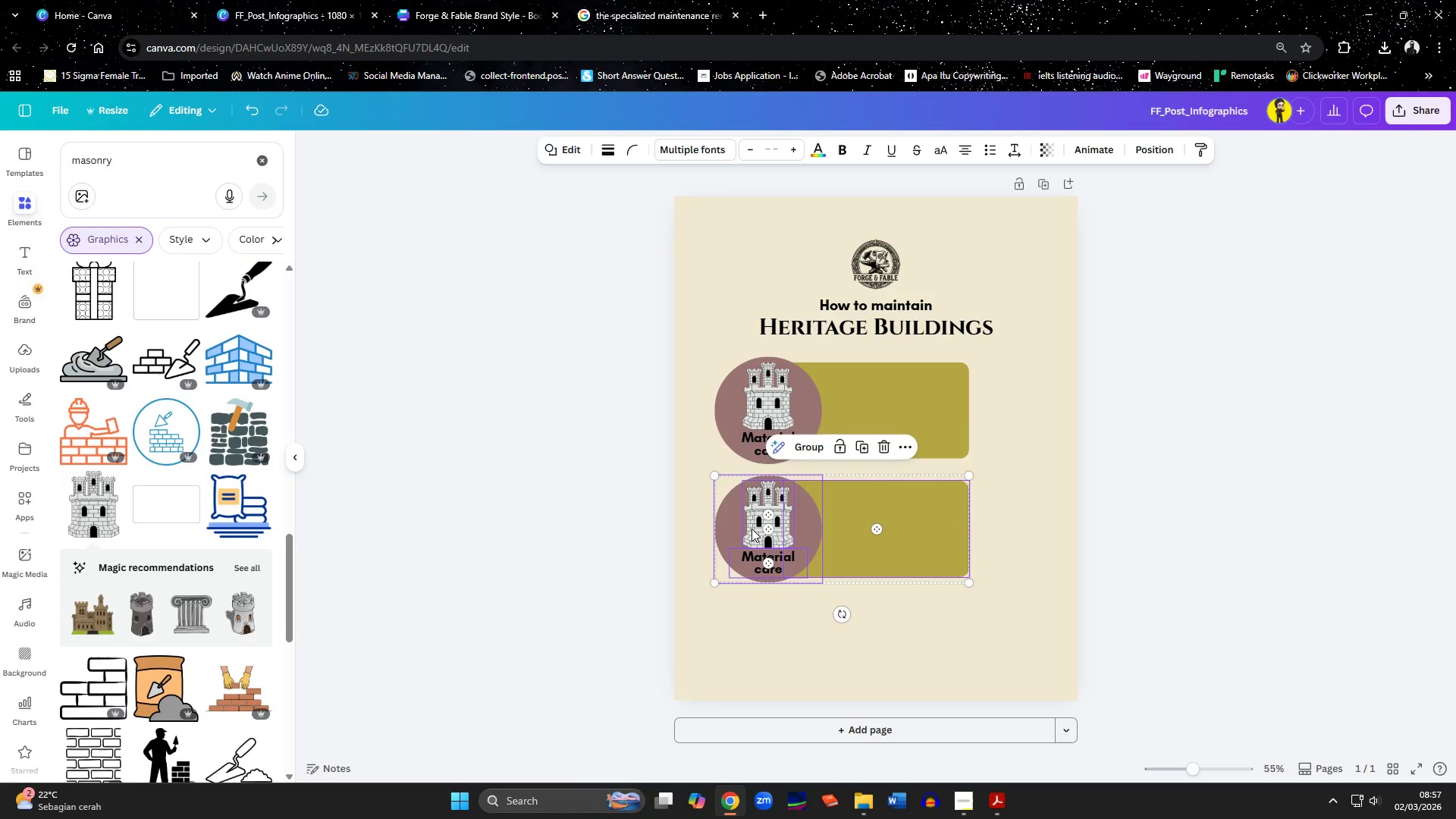 
left_click([751, 528])
 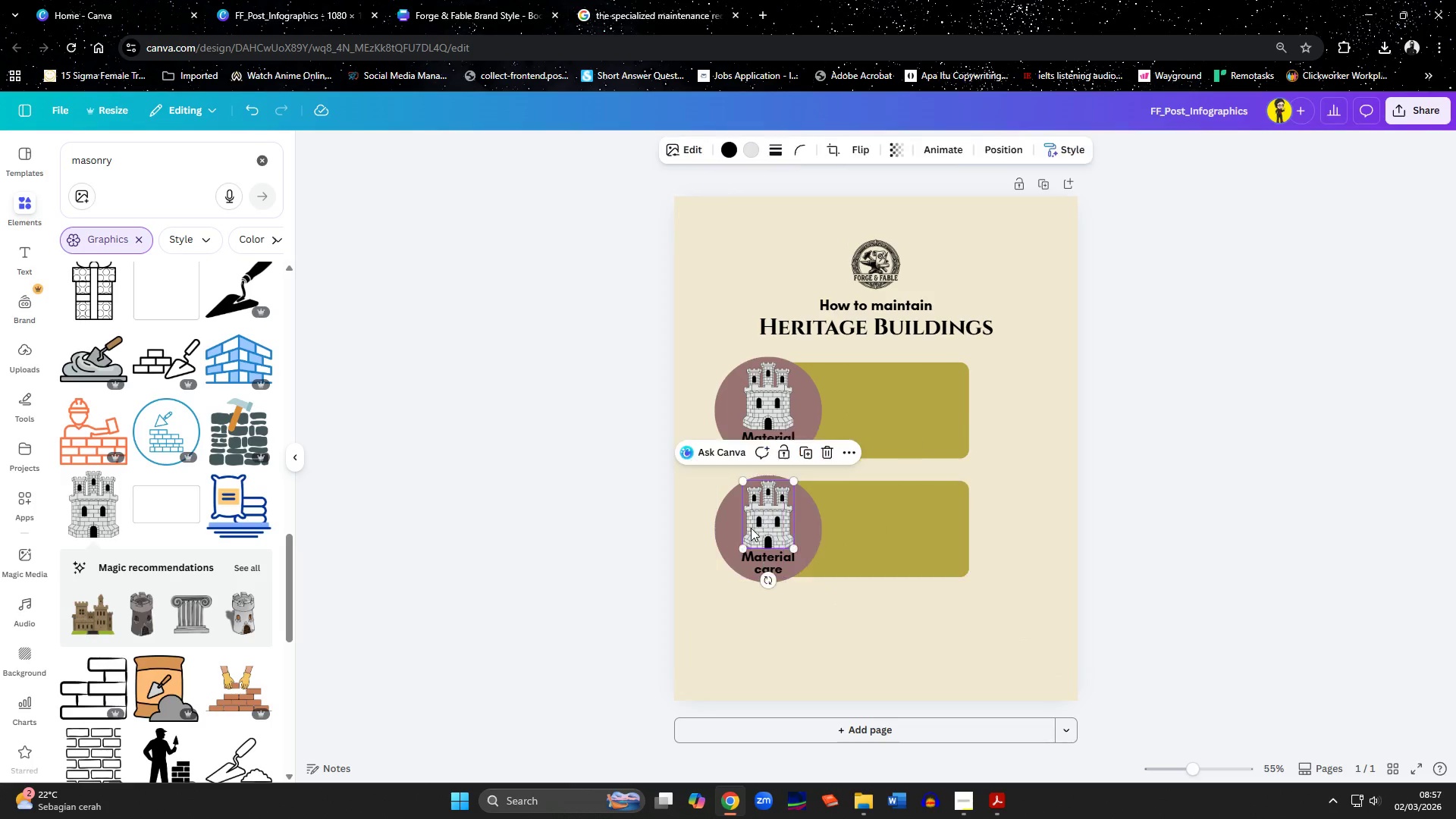 
hold_key(key=ShiftLeft, duration=1.19)
left_click([752, 560])
 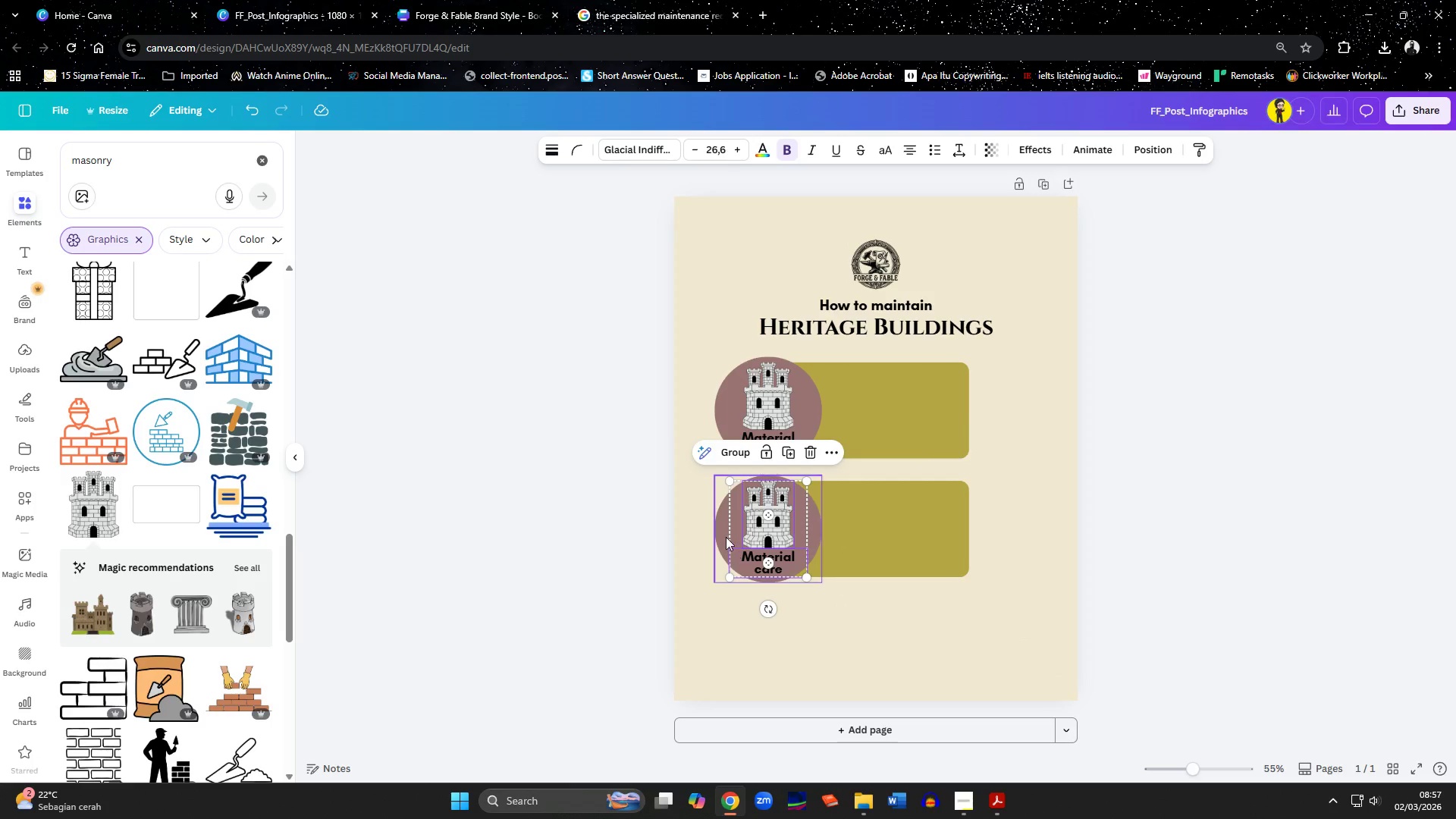 
left_click_drag(start_coordinate=[724, 535], to_coordinate=[940, 534])
 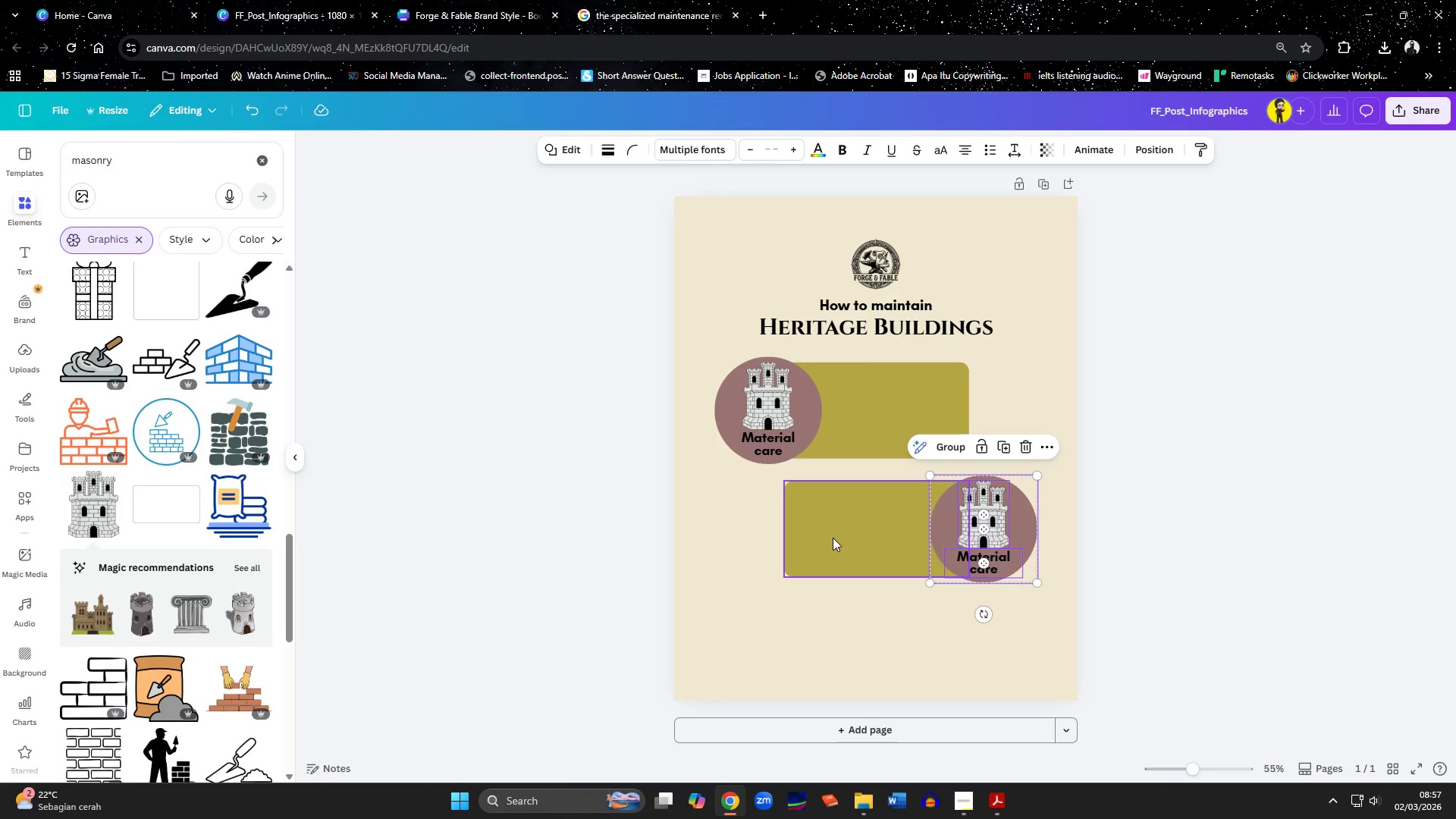 
left_click([833, 538])
 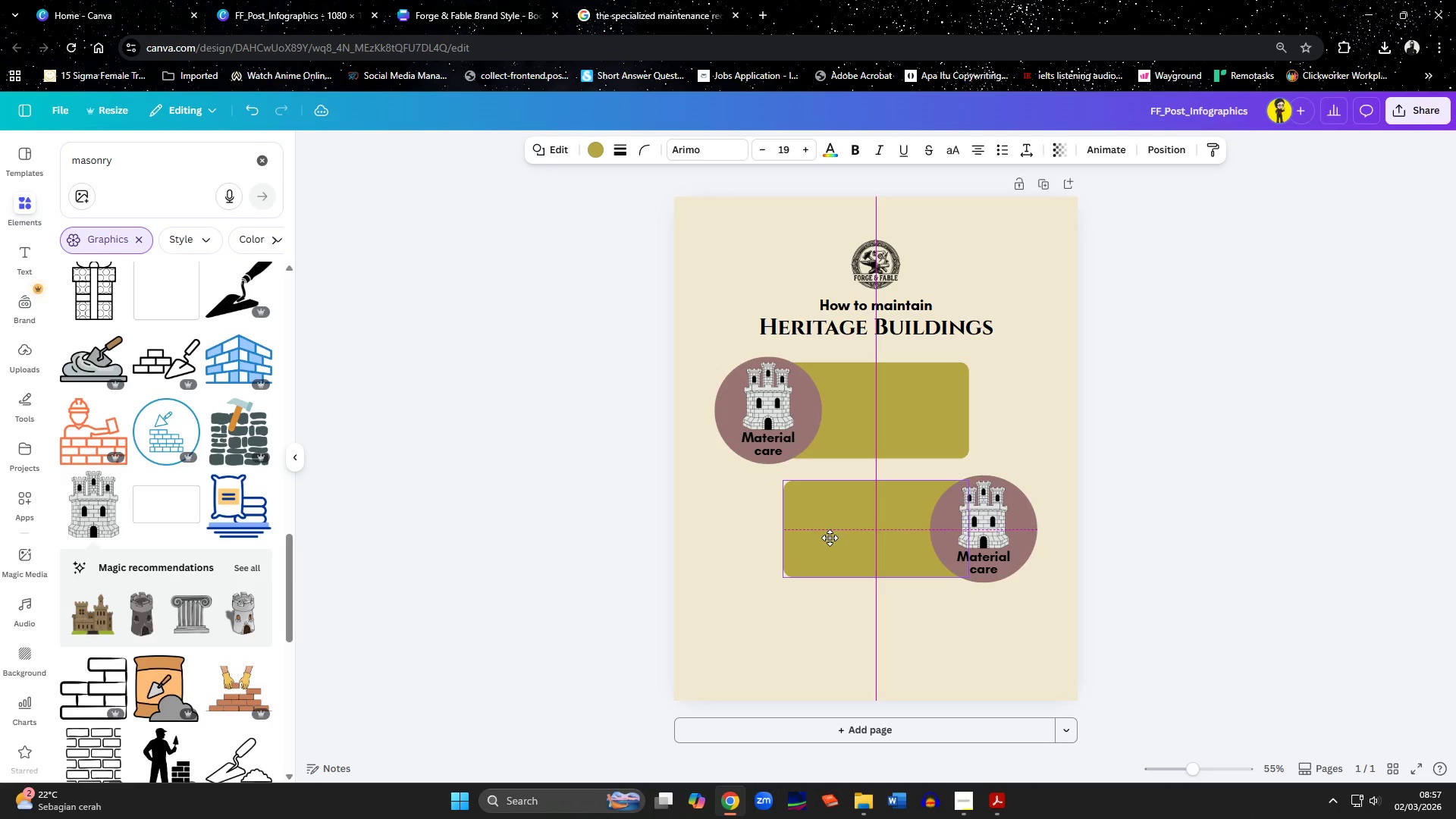 
left_click([864, 651])
 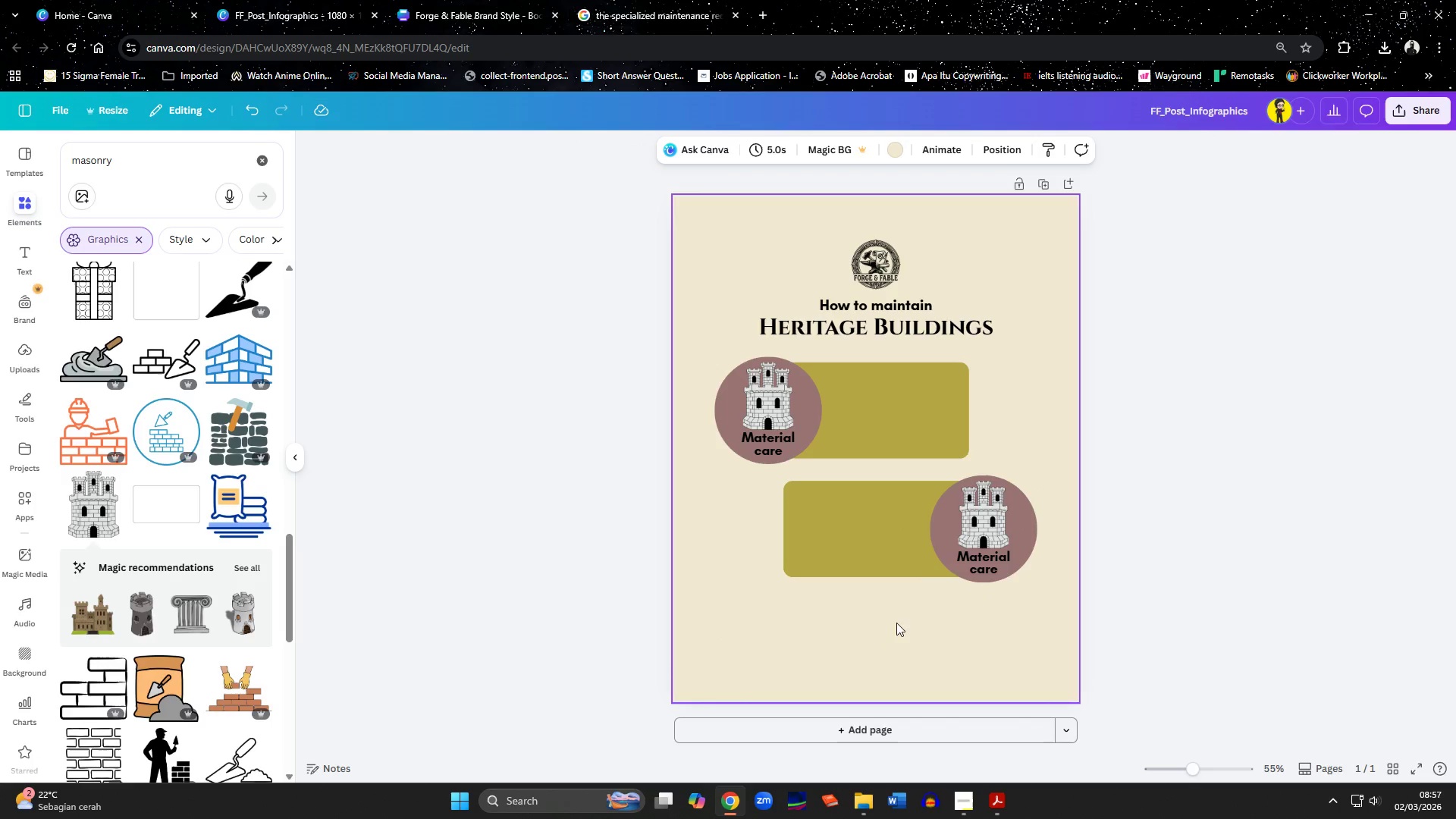 
left_click([780, 410])
 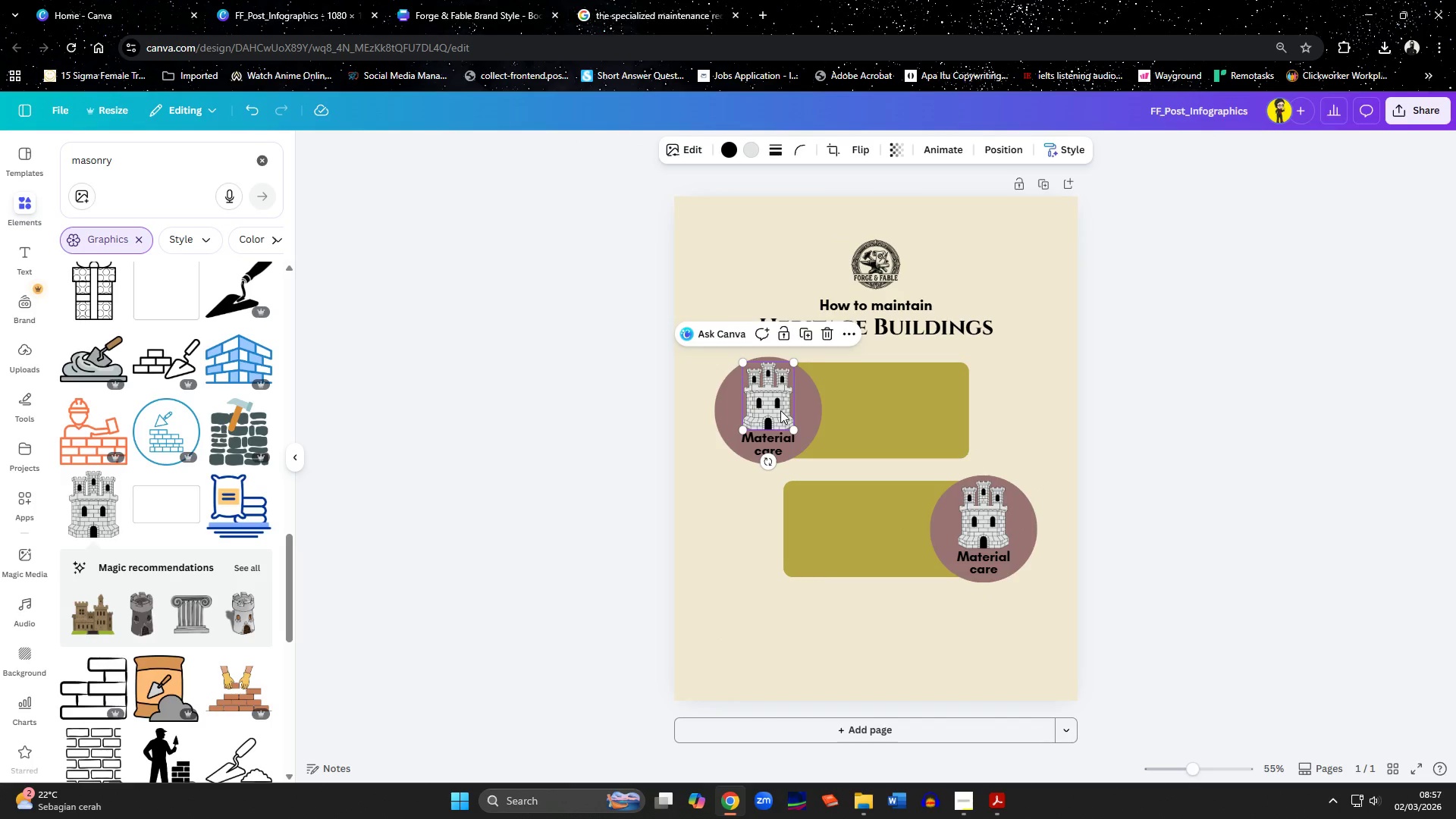 
hold_key(key=ShiftLeft, duration=1.5)
left_click([772, 447])
 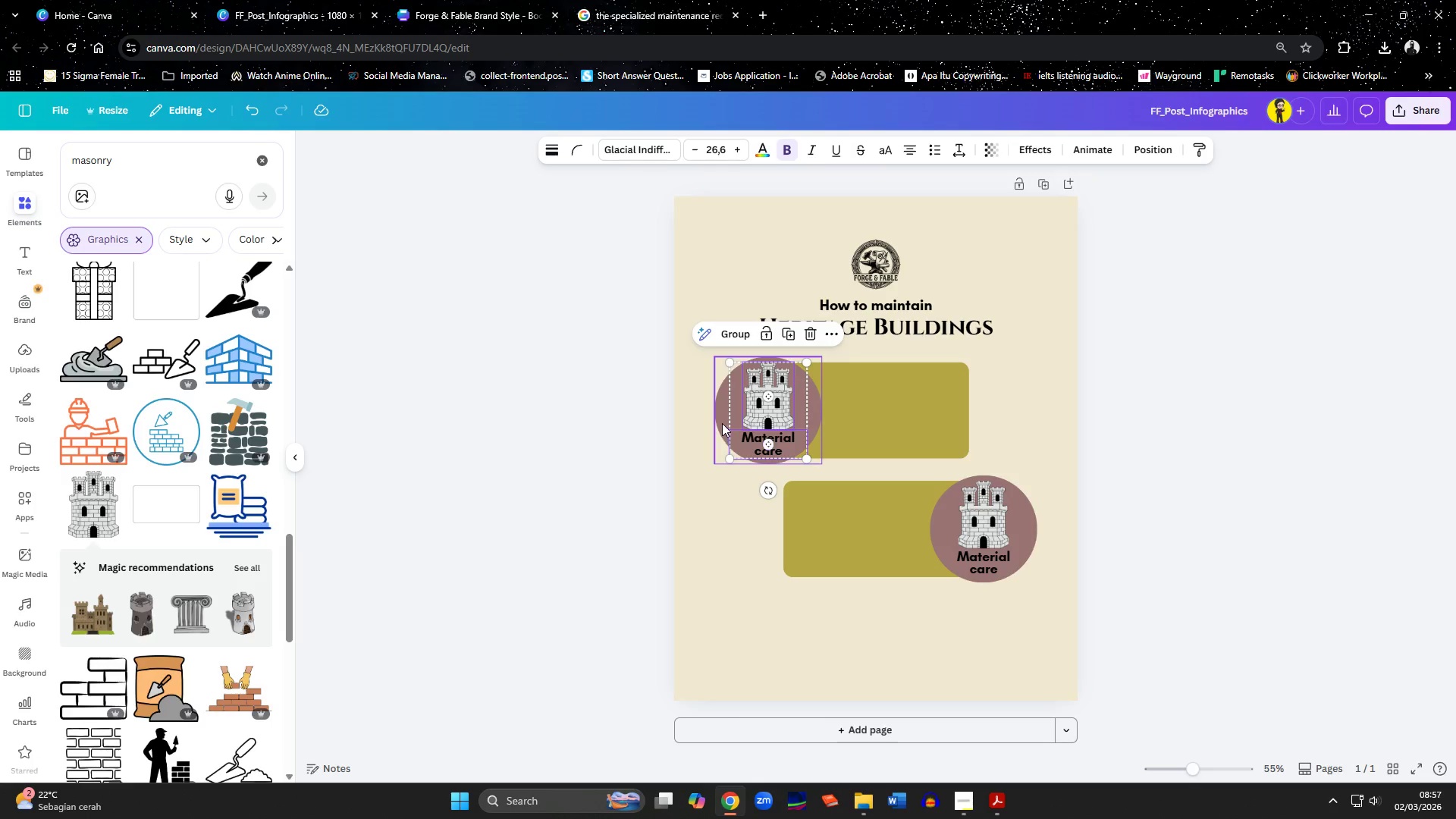 
left_click([722, 423])
 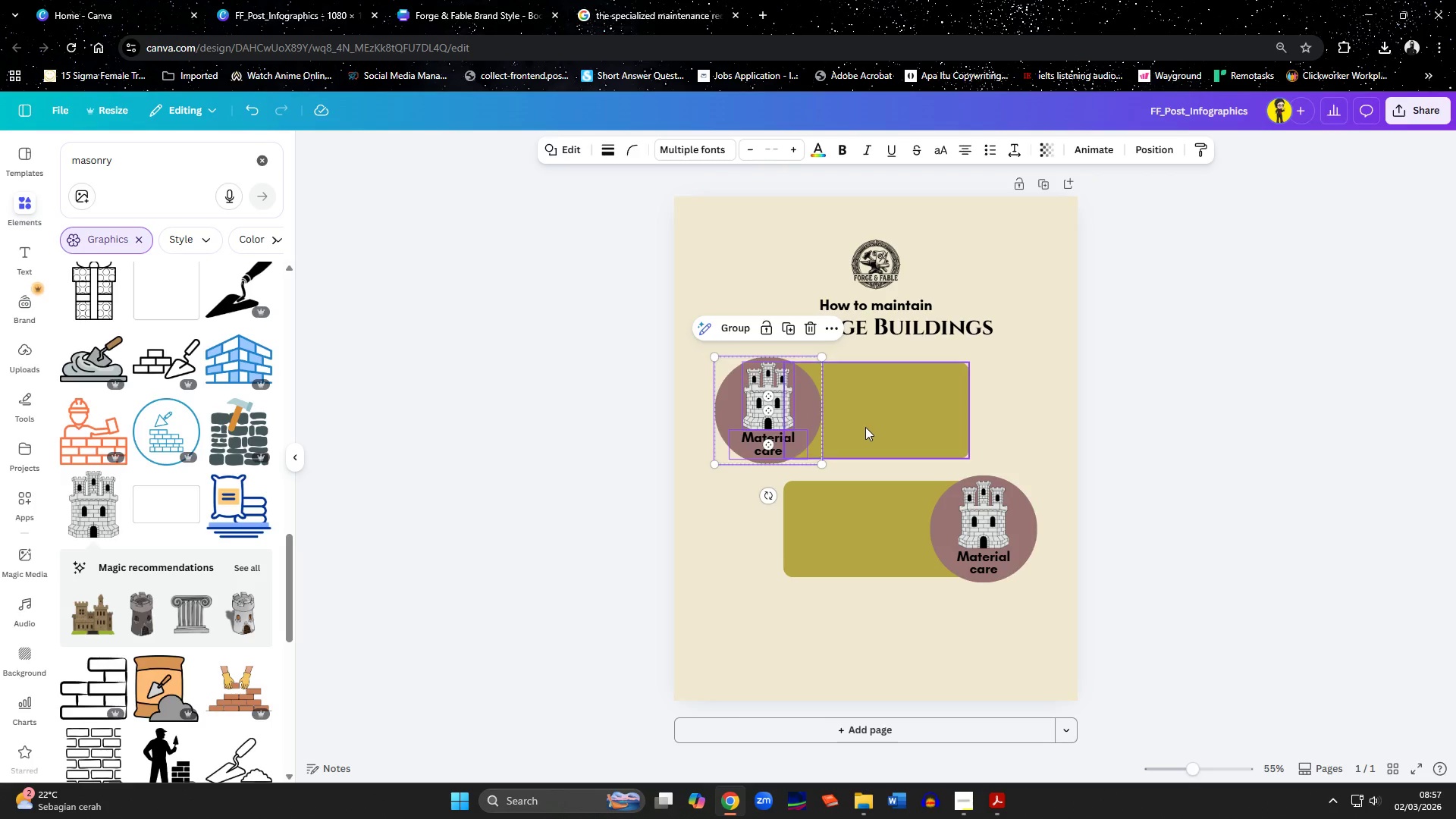 
double_click([866, 427])
 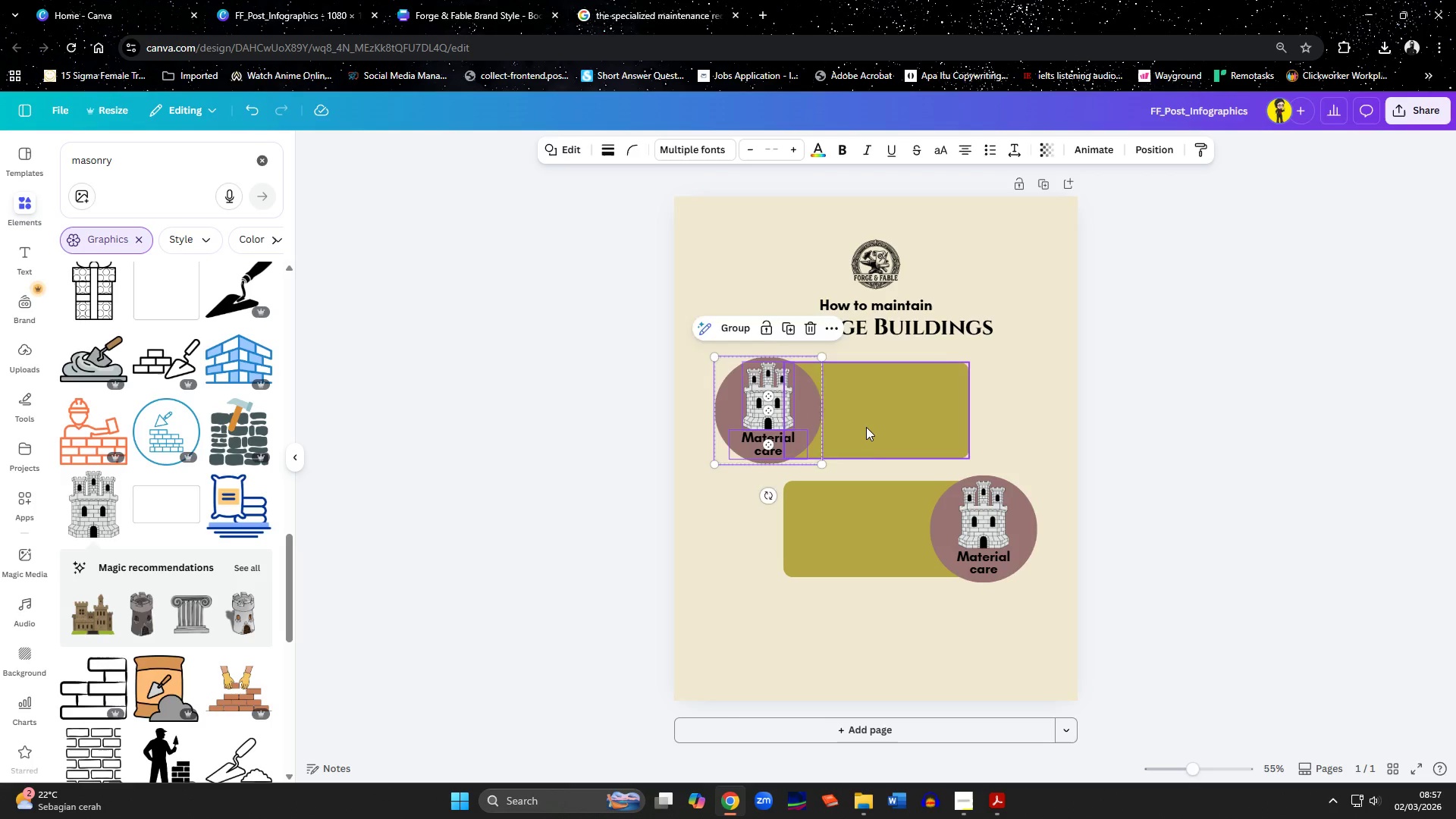 
key(Shift+ShiftLeft)
 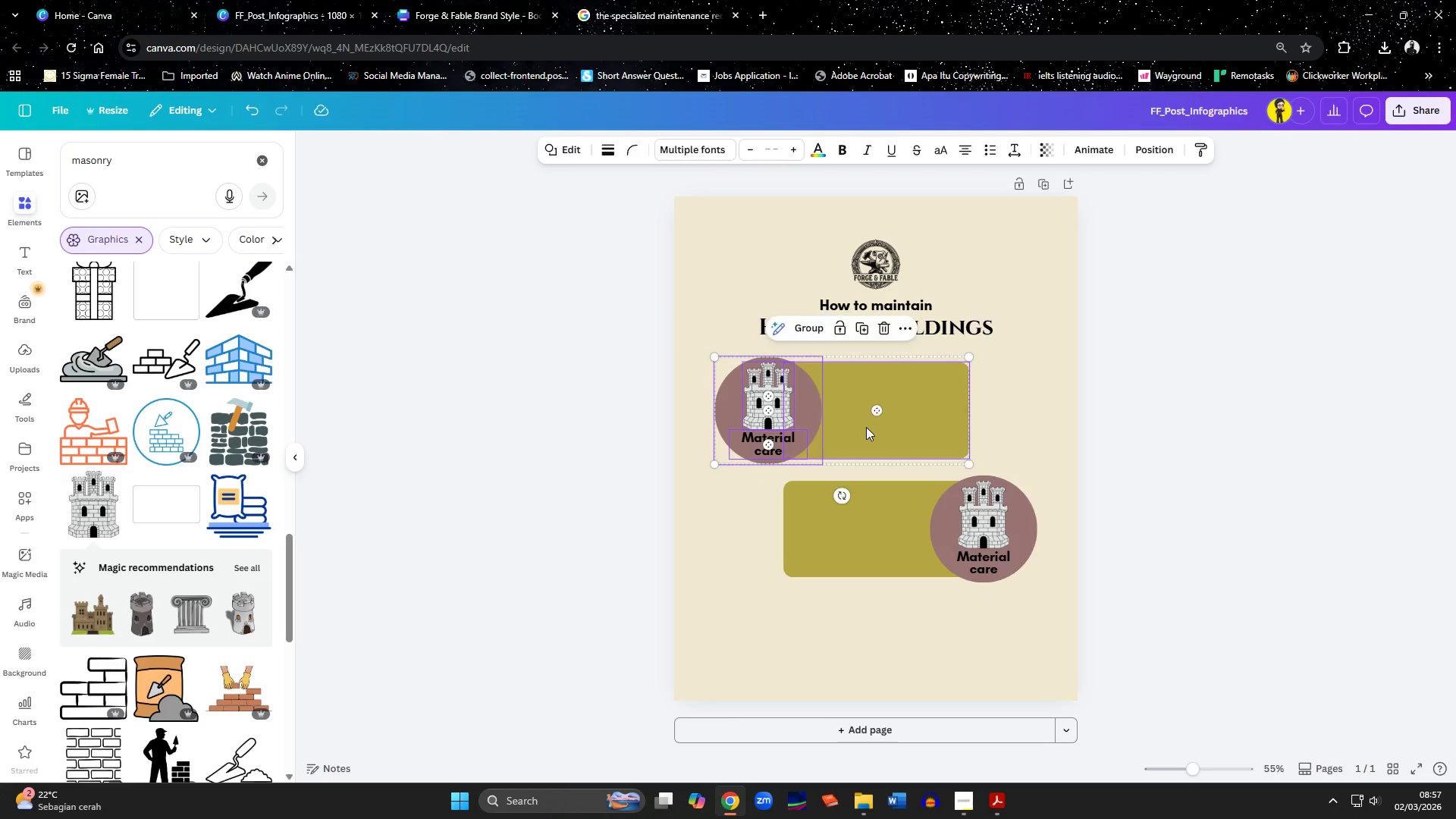 
key(Shift+ShiftLeft)
 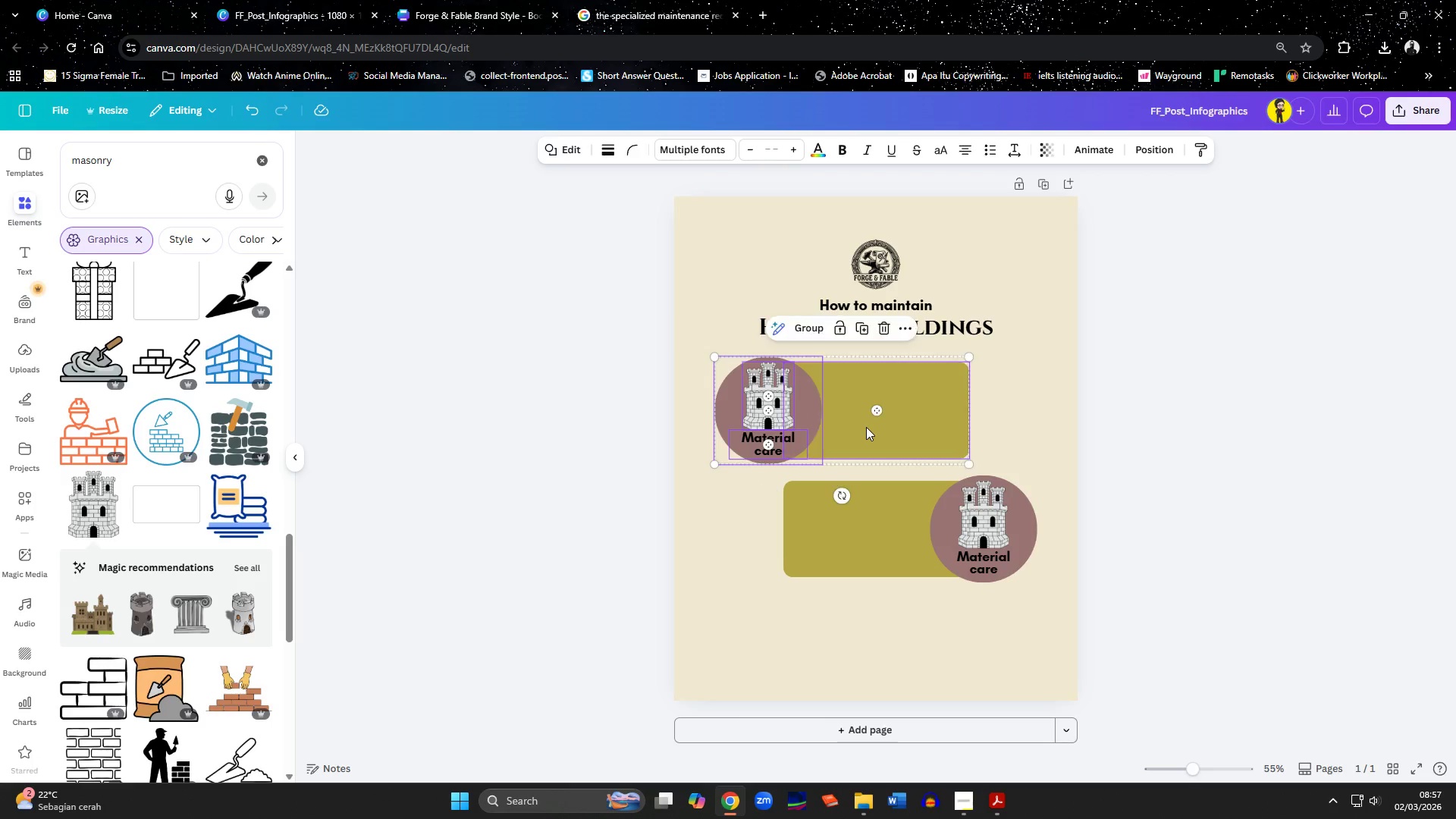 
key(Shift+ShiftLeft)
 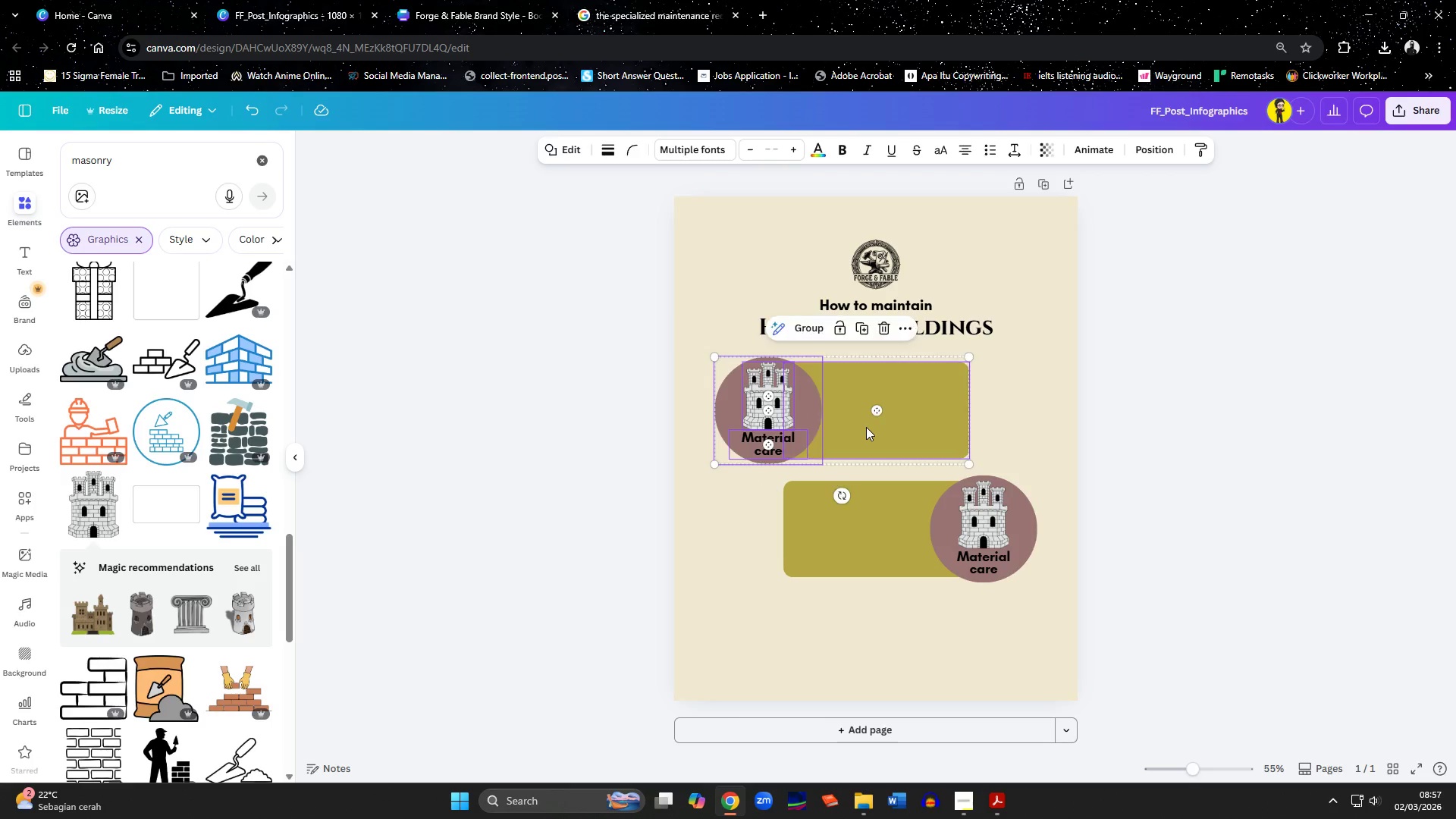 
key(Shift+ShiftLeft)
 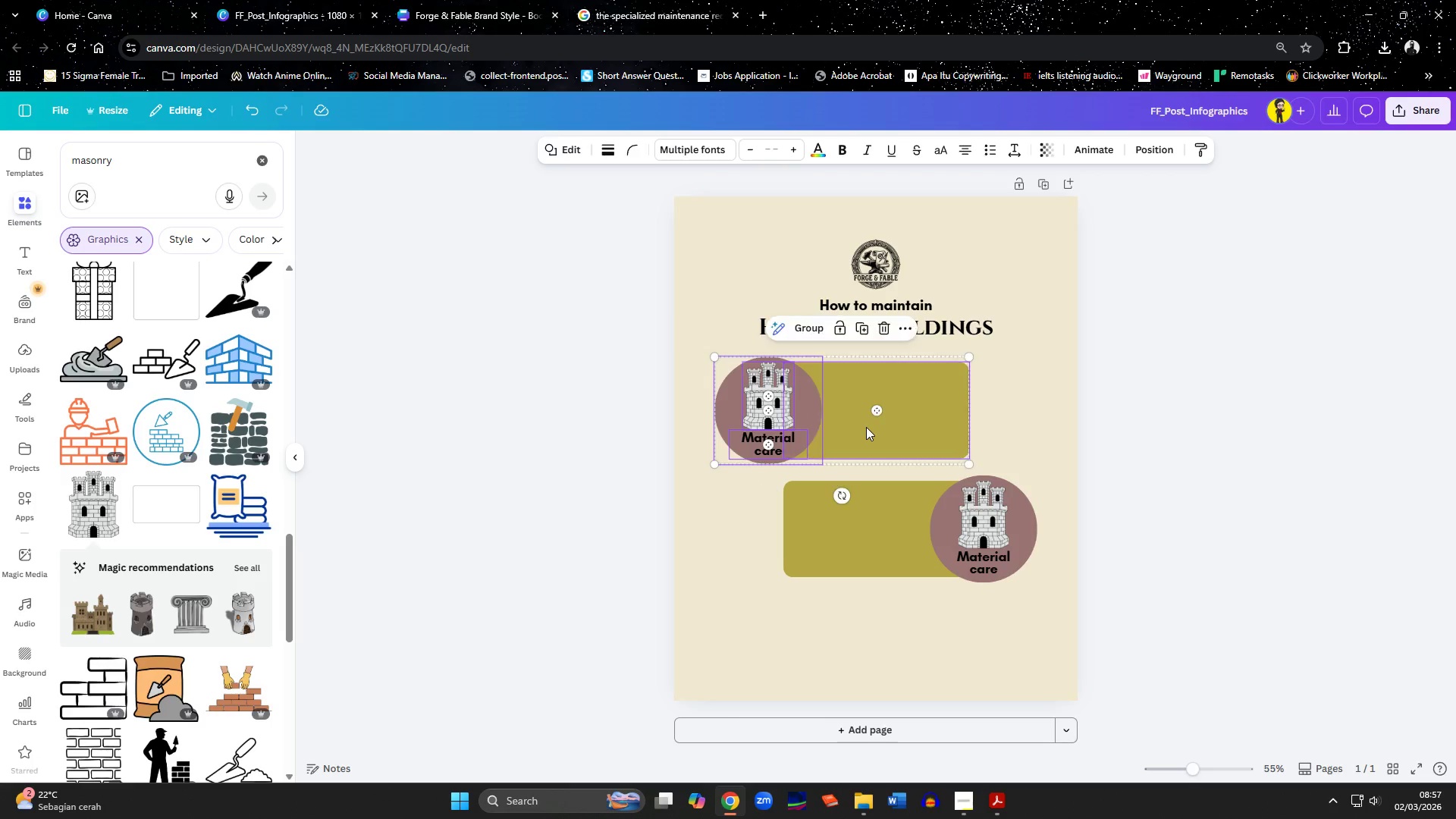 
key(Shift+ShiftLeft)
 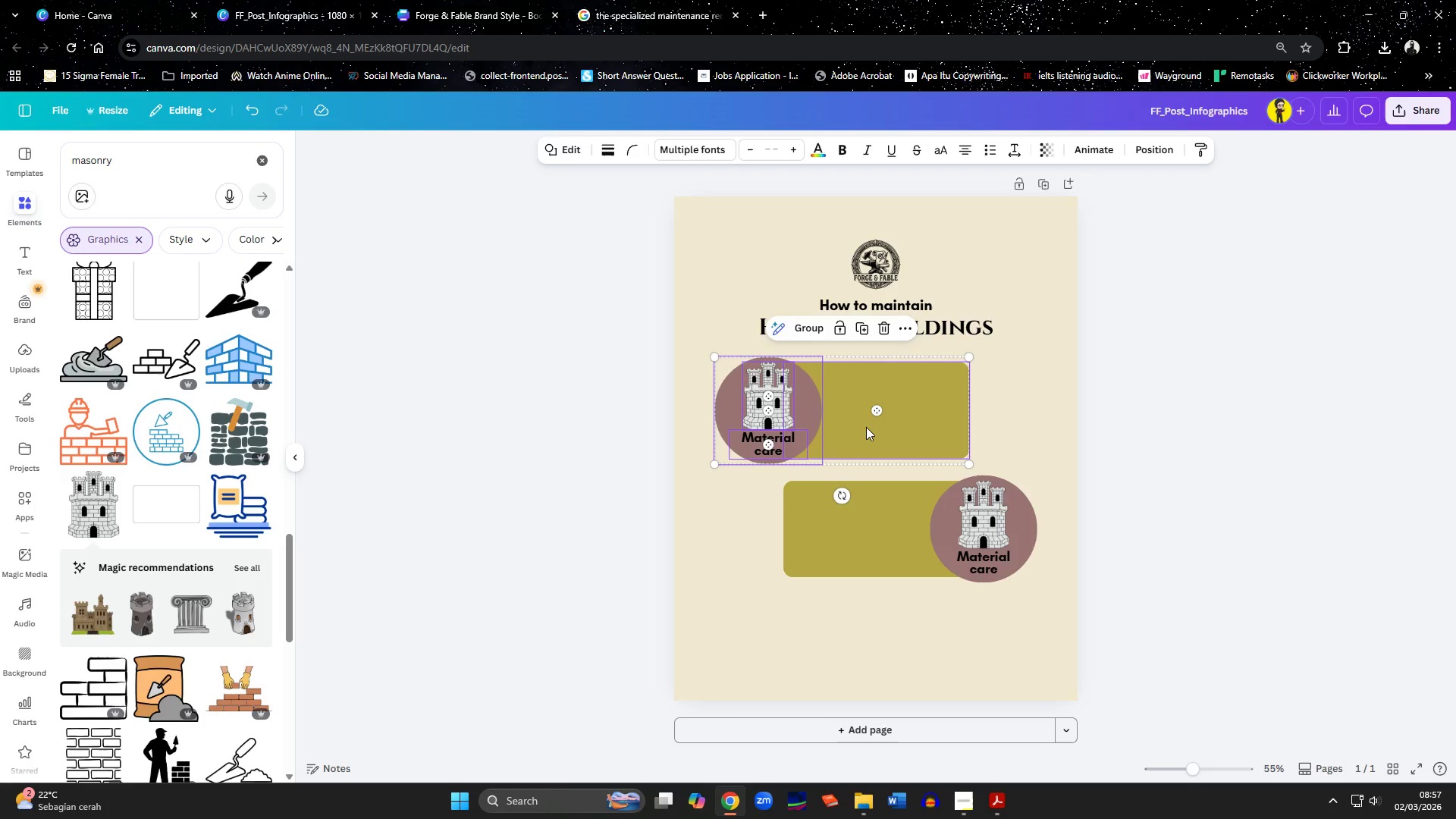 
key(Shift+ShiftLeft)
 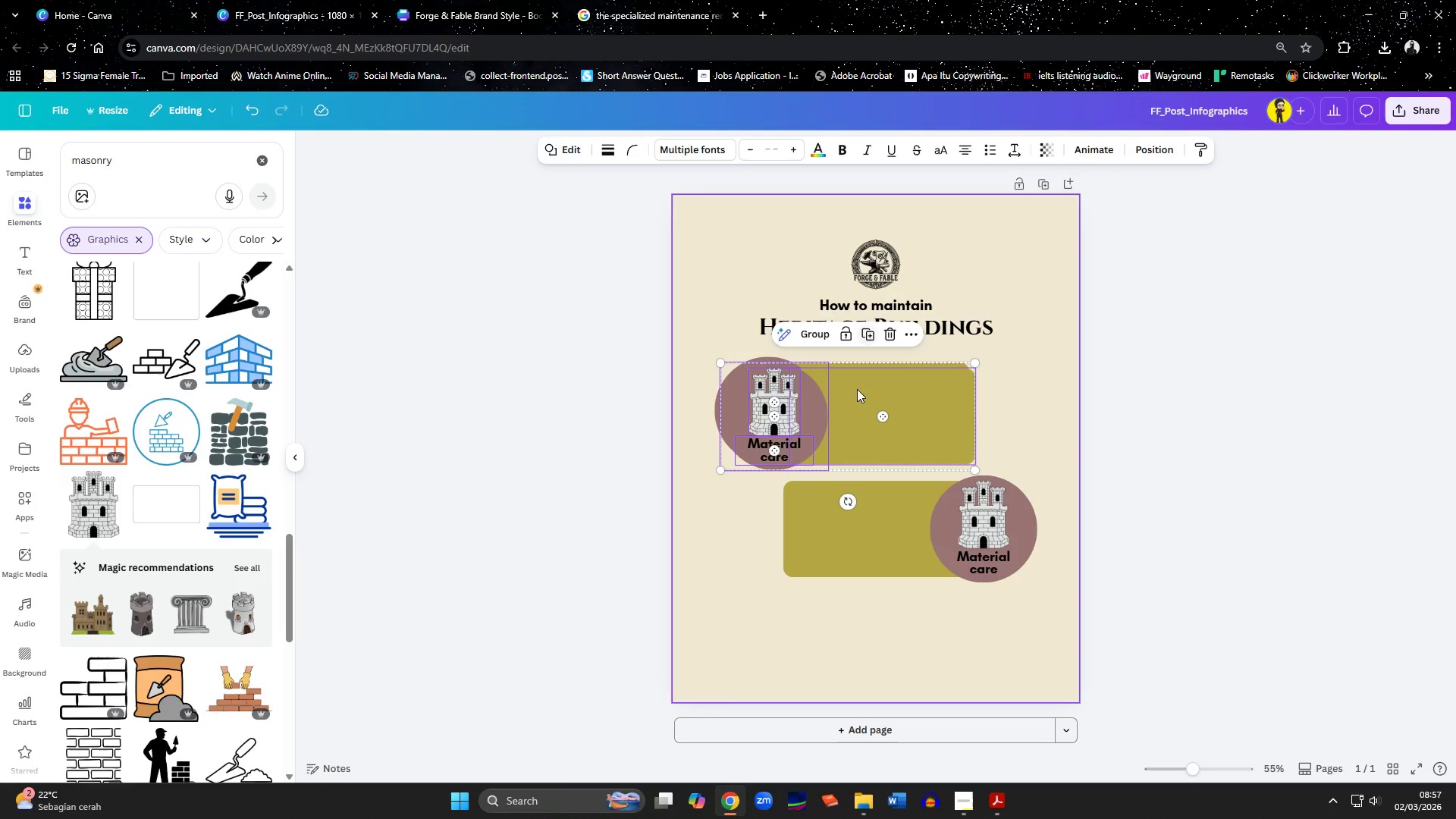 
left_click_drag(start_coordinate=[856, 436], to_coordinate=[851, 662])
 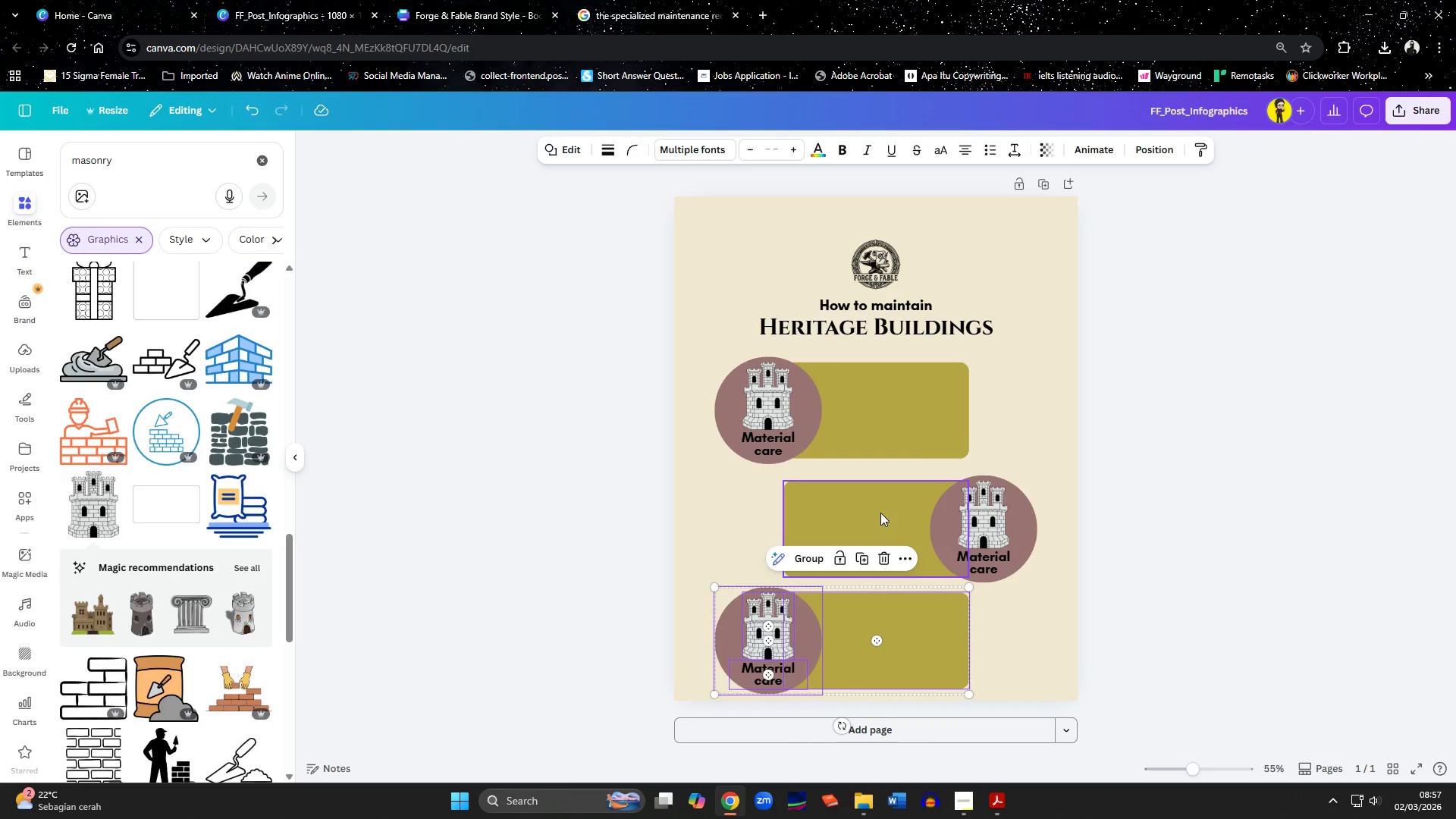 
left_click([880, 513])
 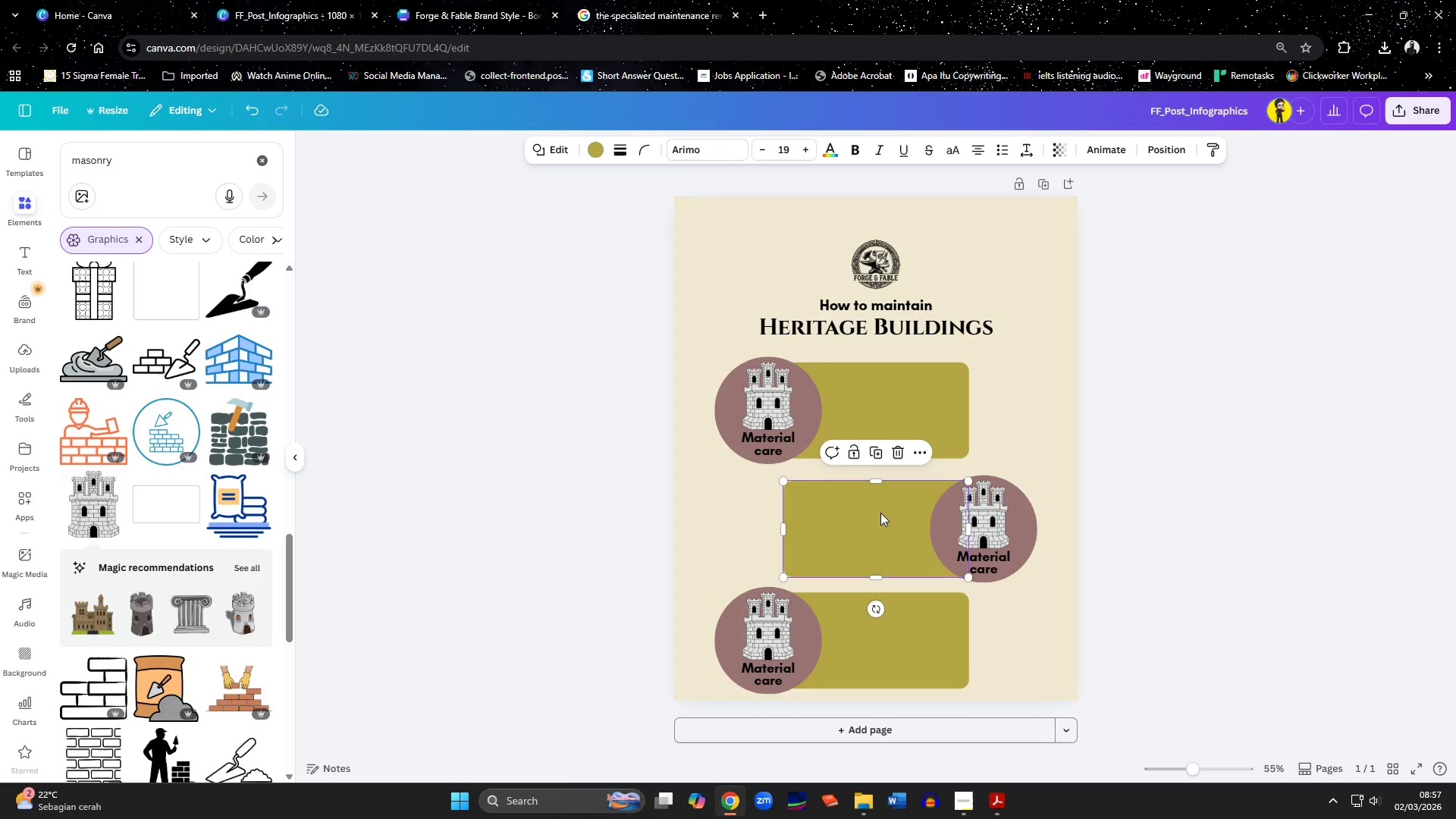 
hold_key(key=ShiftLeft, duration=1.5)
left_click([979, 516])
 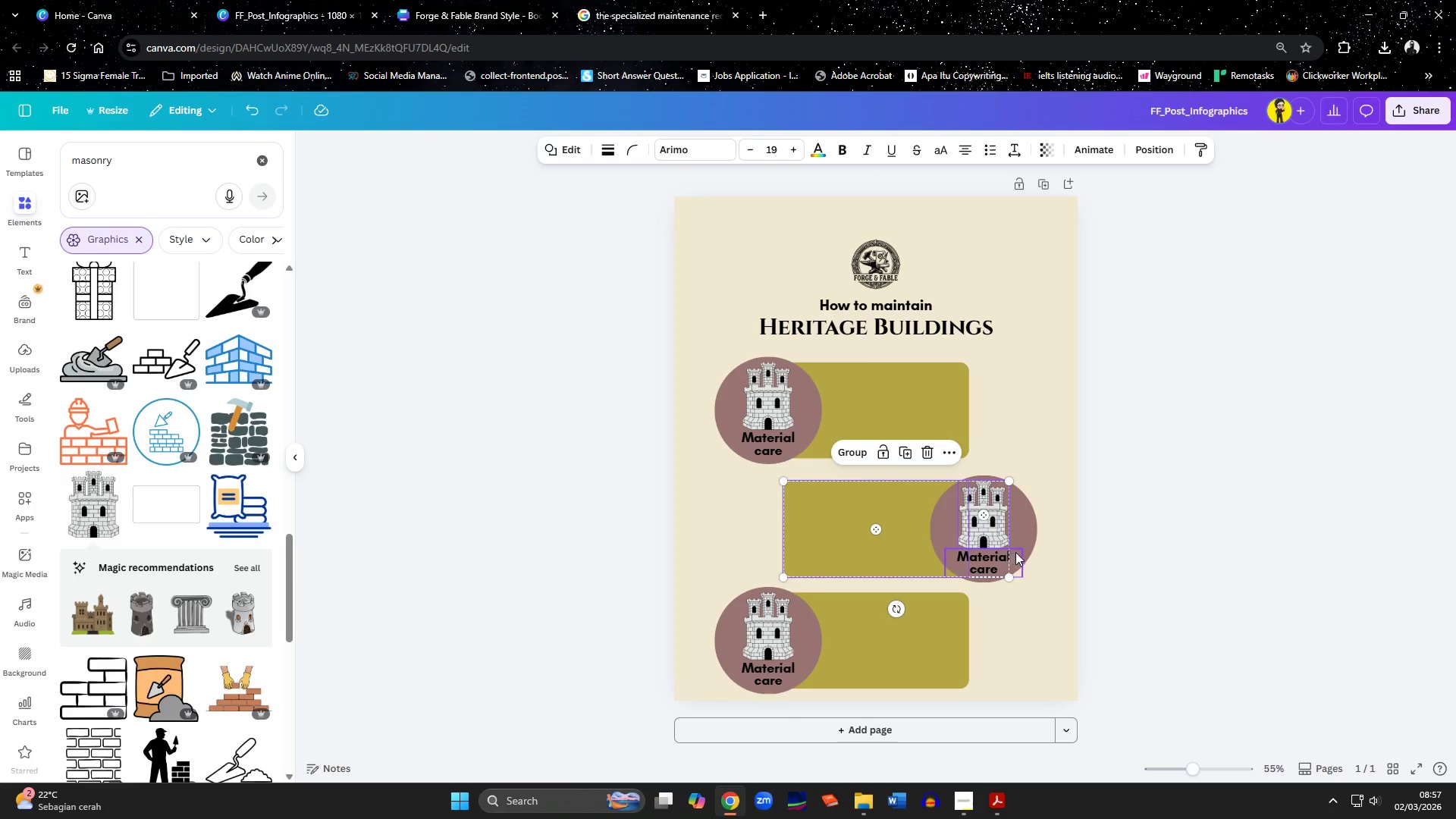 
left_click([1004, 560])
 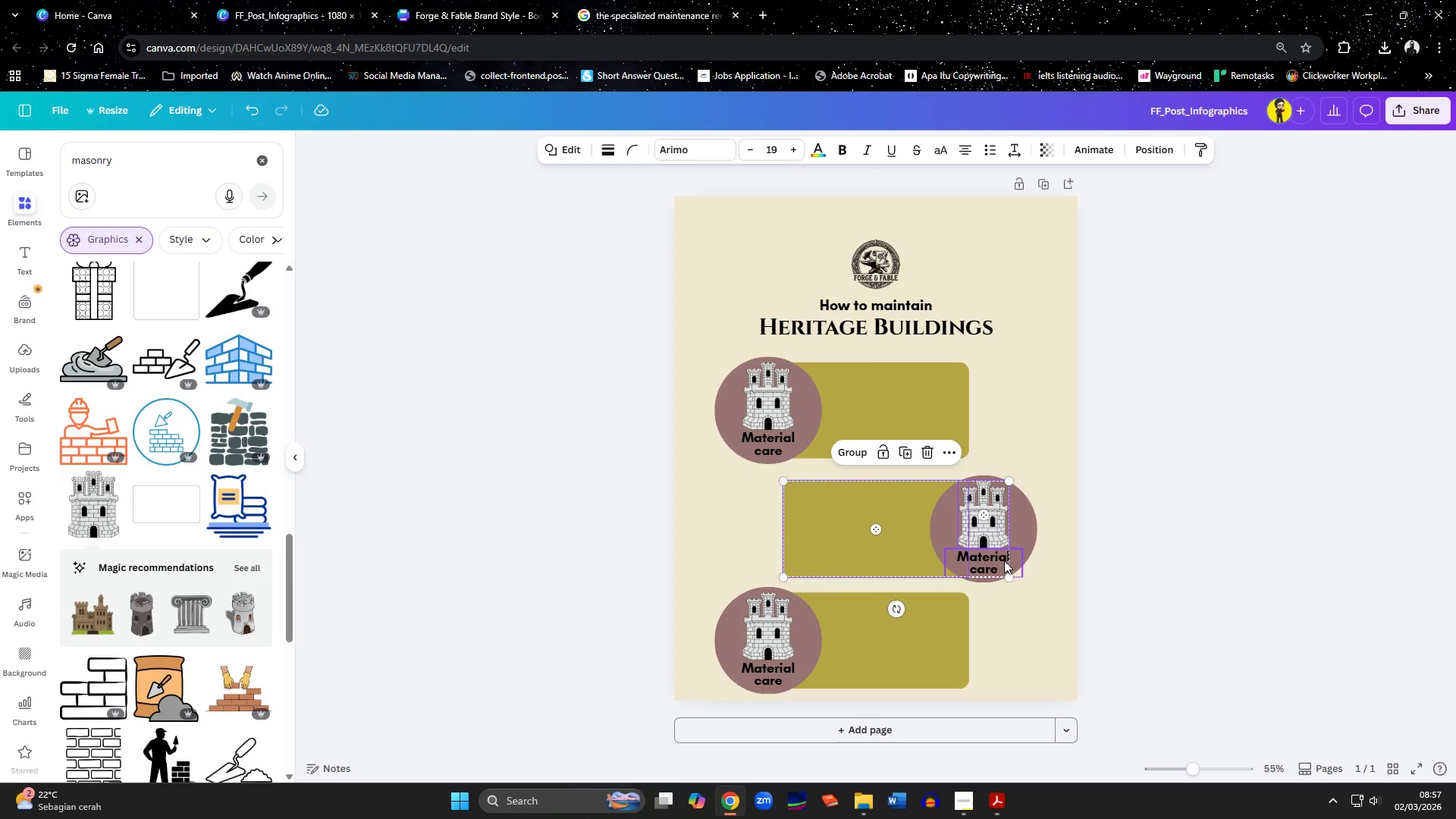 
hold_key(key=ShiftLeft, duration=0.83)
left_click([1028, 535])
 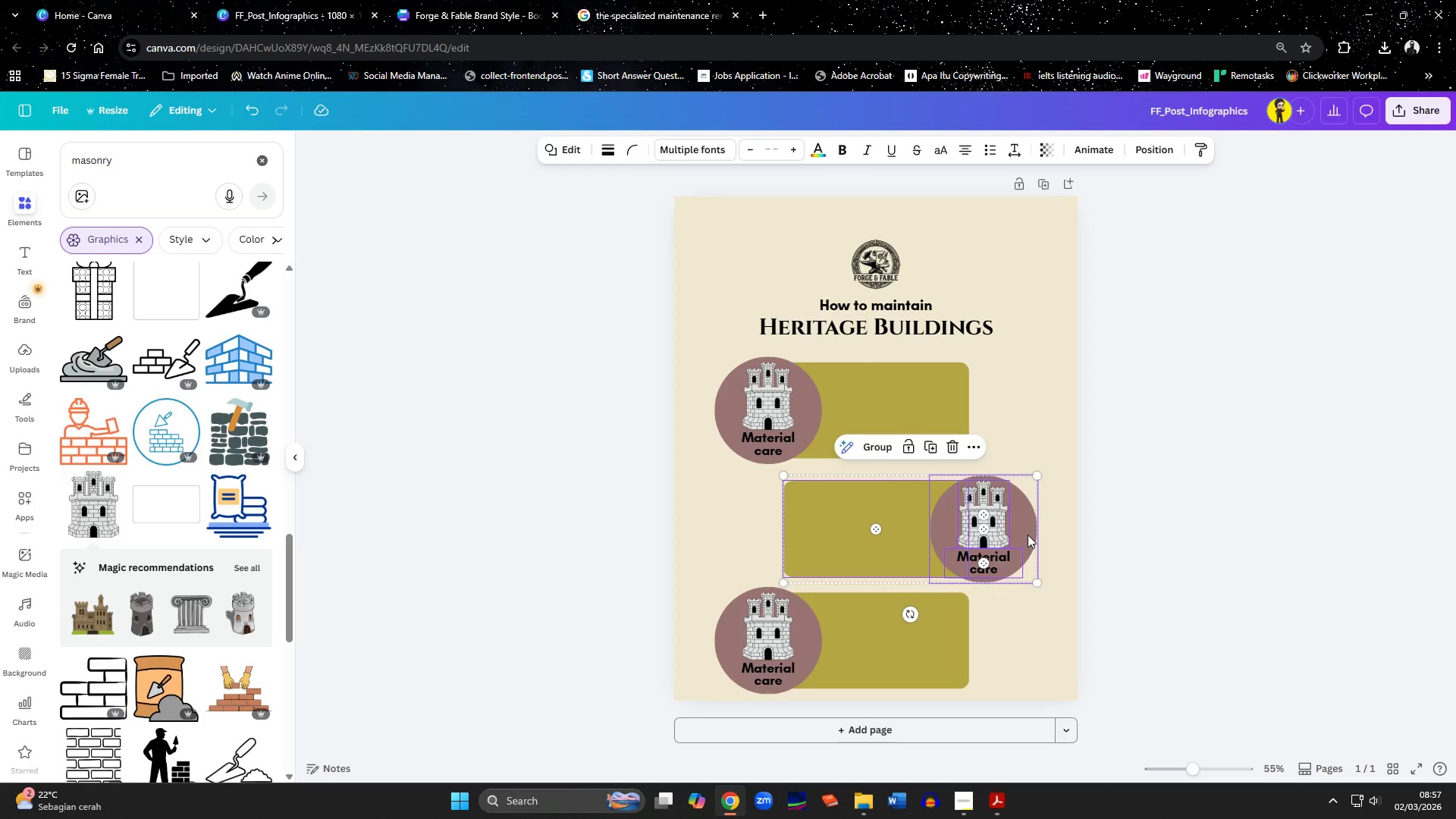 
hold_key(key=ShiftLeft, duration=6.56)
 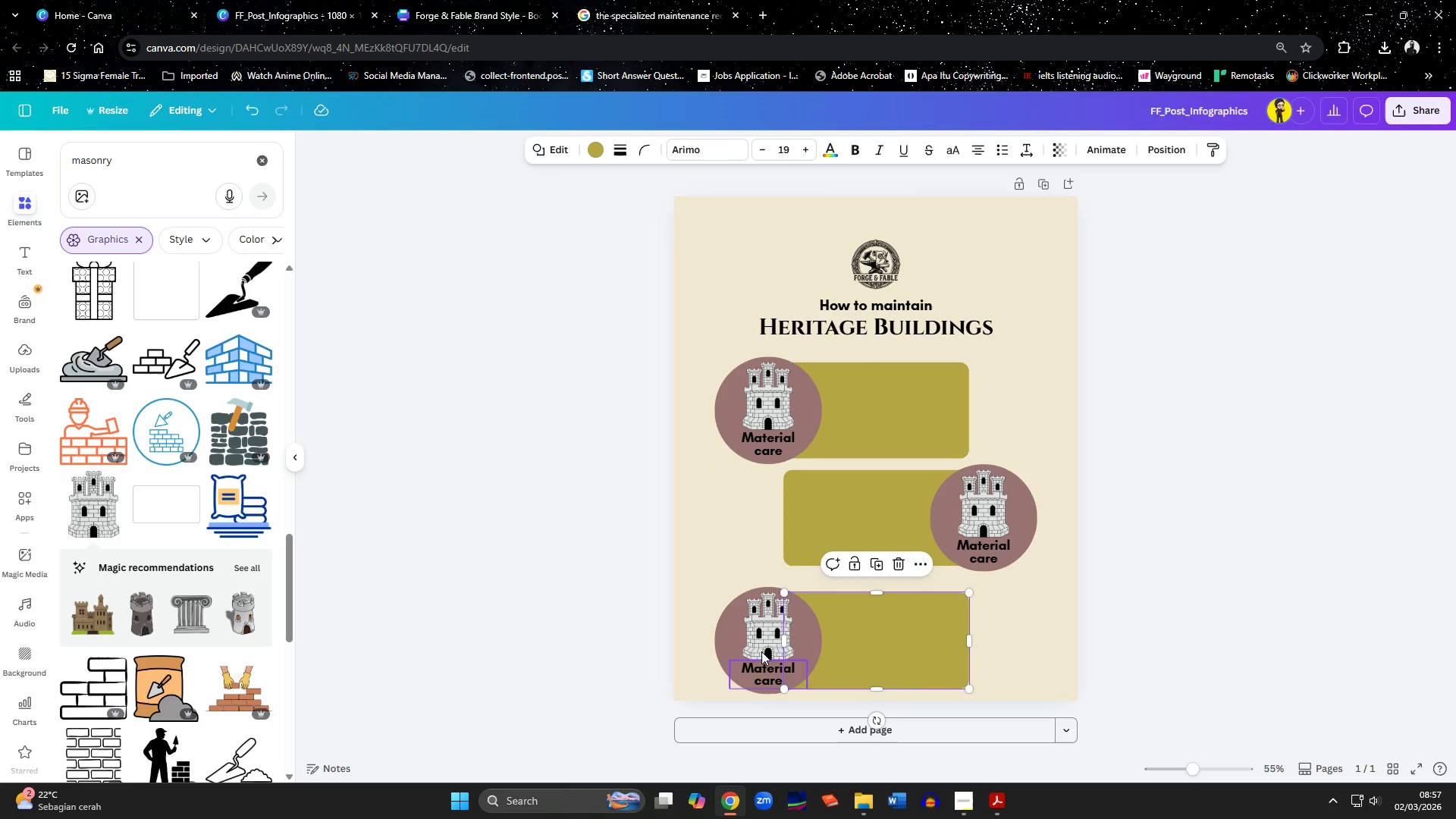 
key(ArrowUp)
 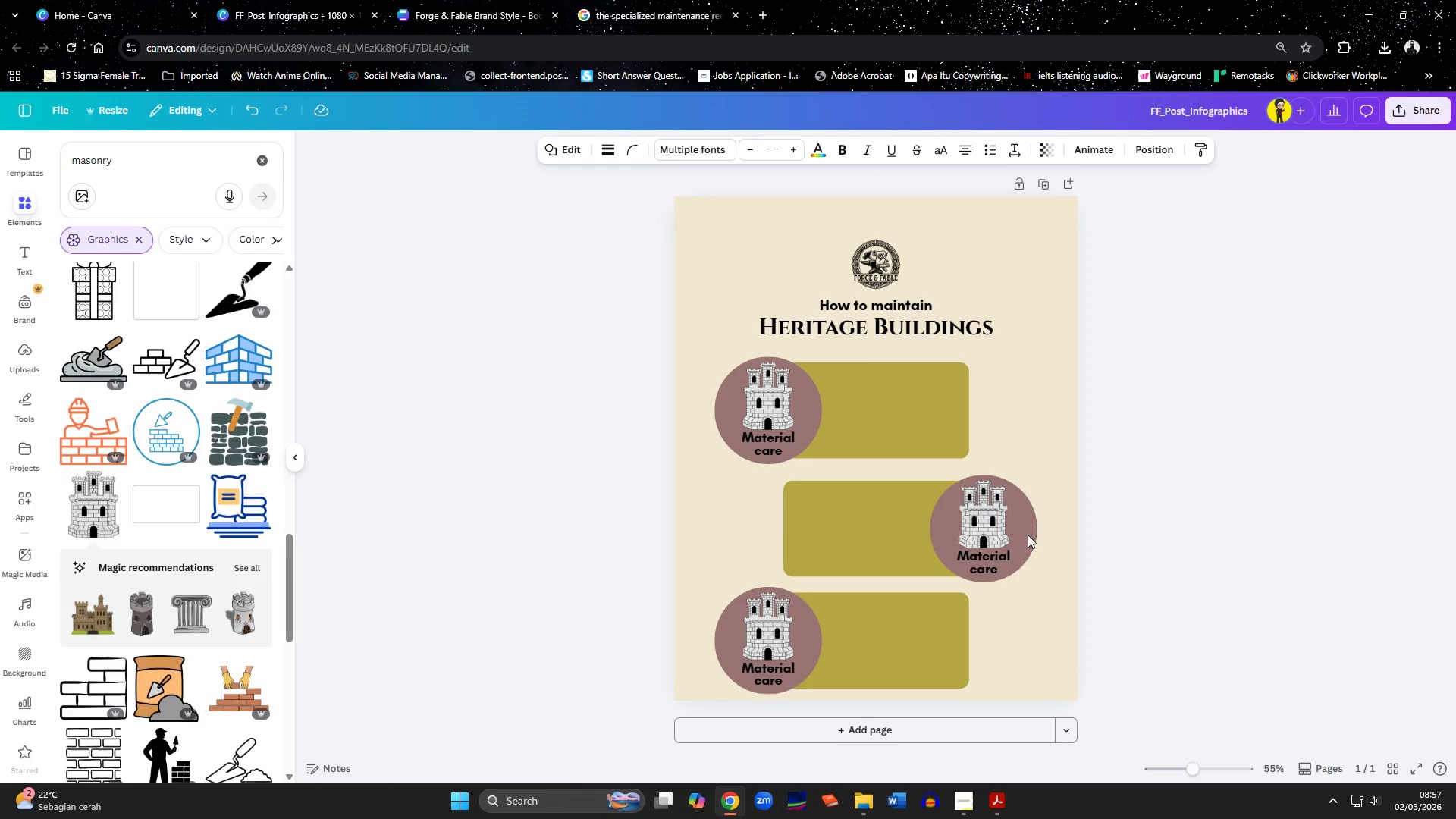 
key(ArrowUp)
 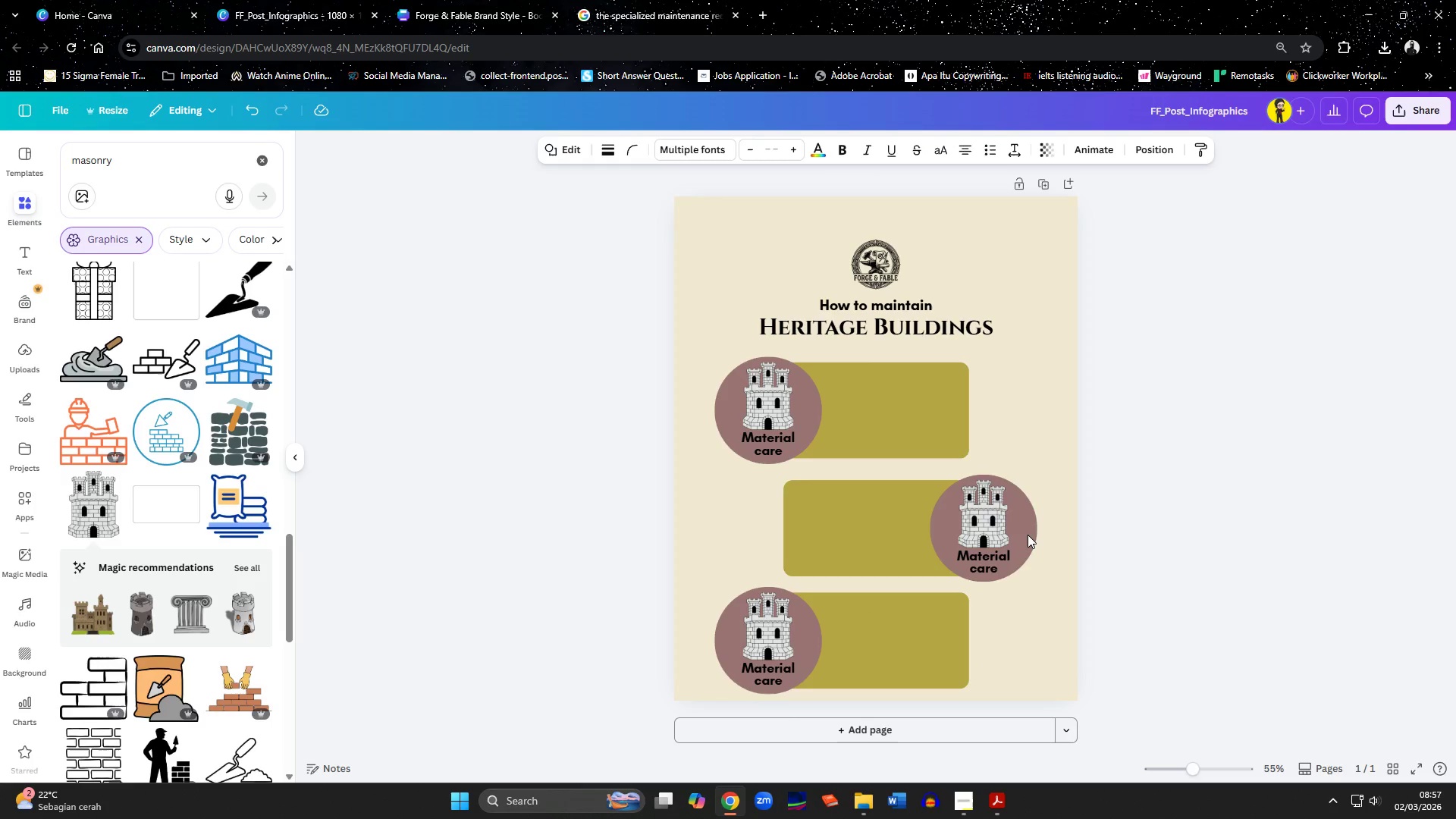 
key(ArrowUp)
 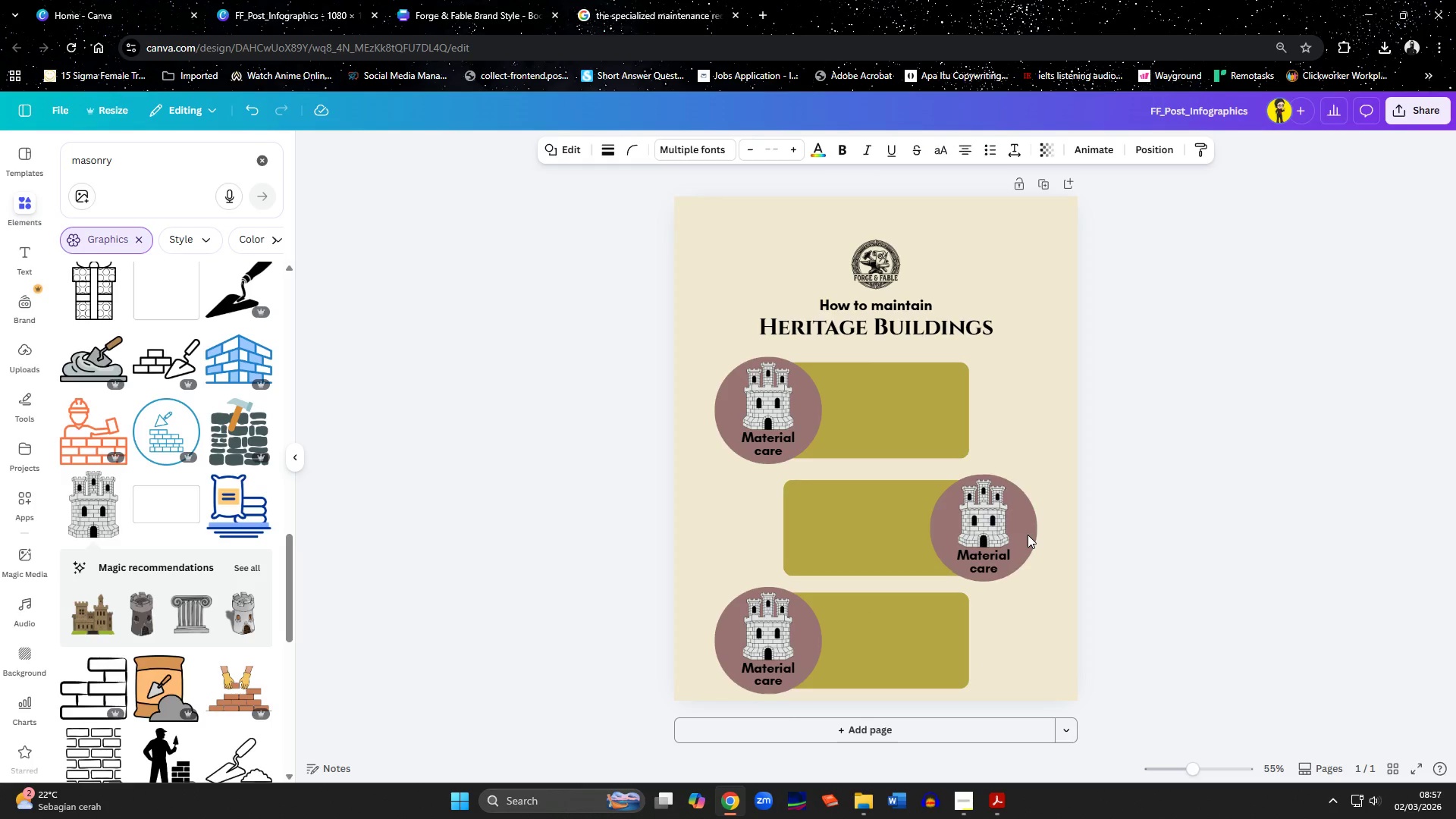 
key(ArrowUp)
 